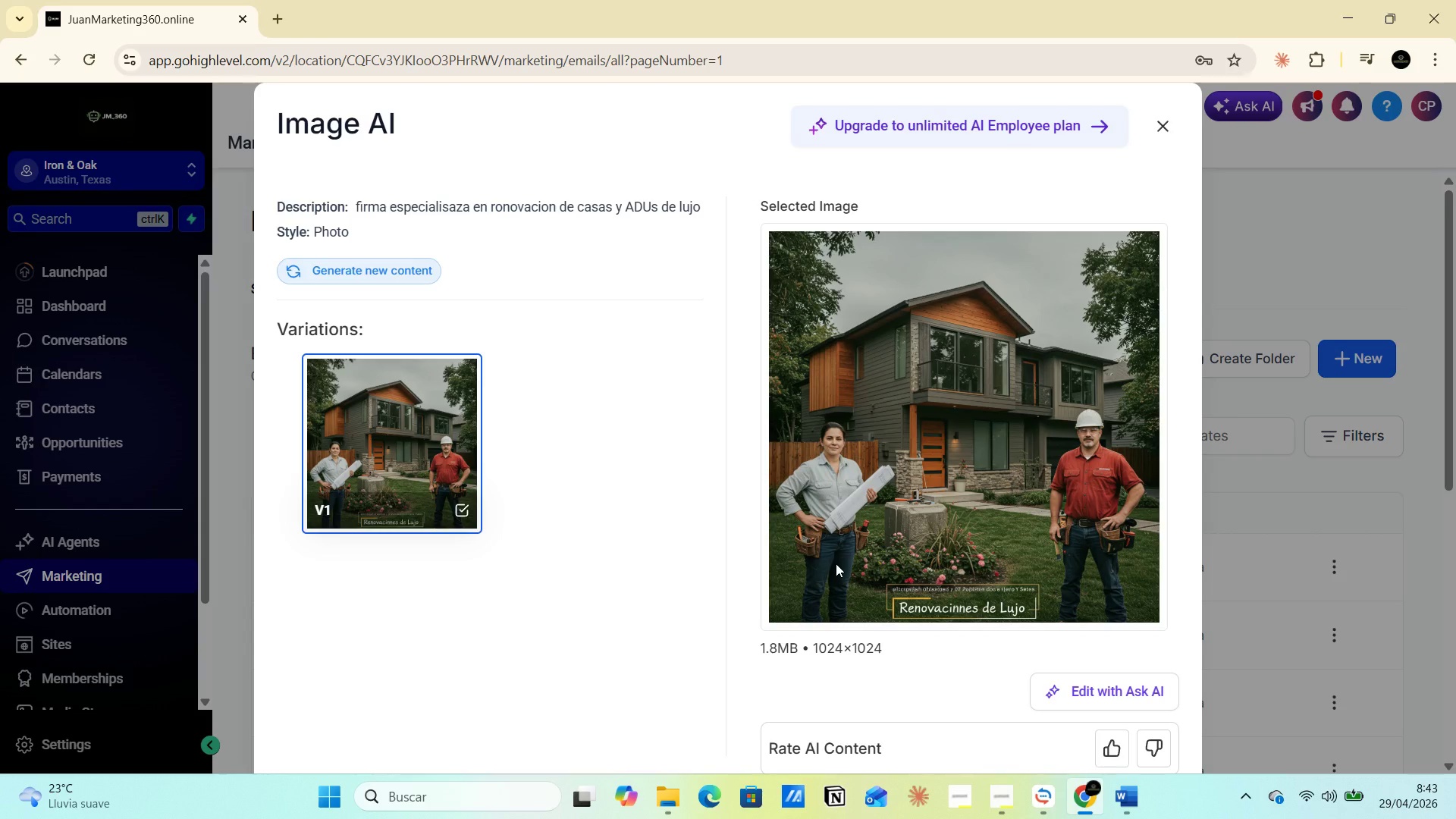 
wait(30.24)
 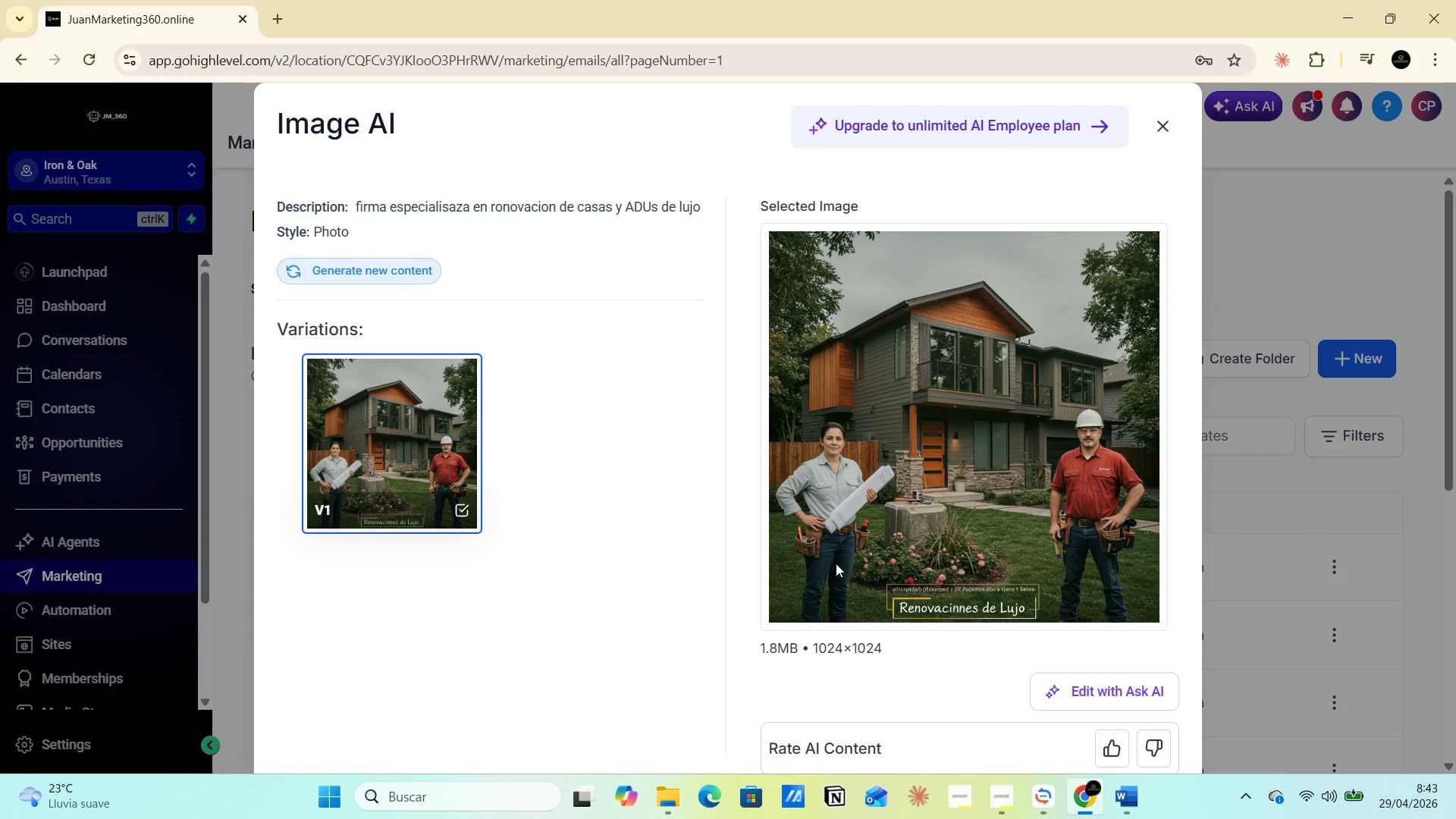 
scroll: coordinate [1087, 642], scroll_direction: down, amount: 2.0
 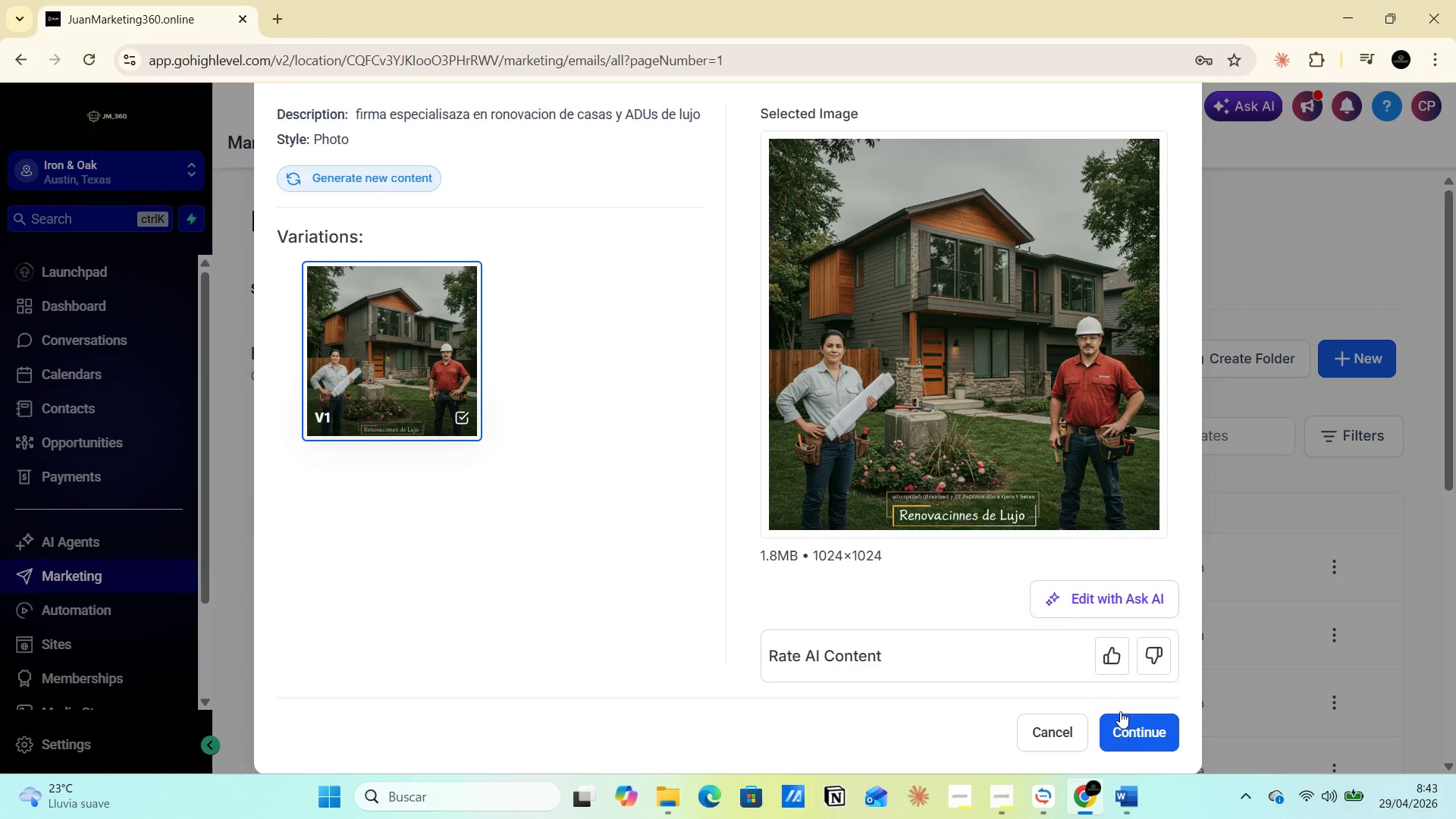 
left_click([1107, 660])
 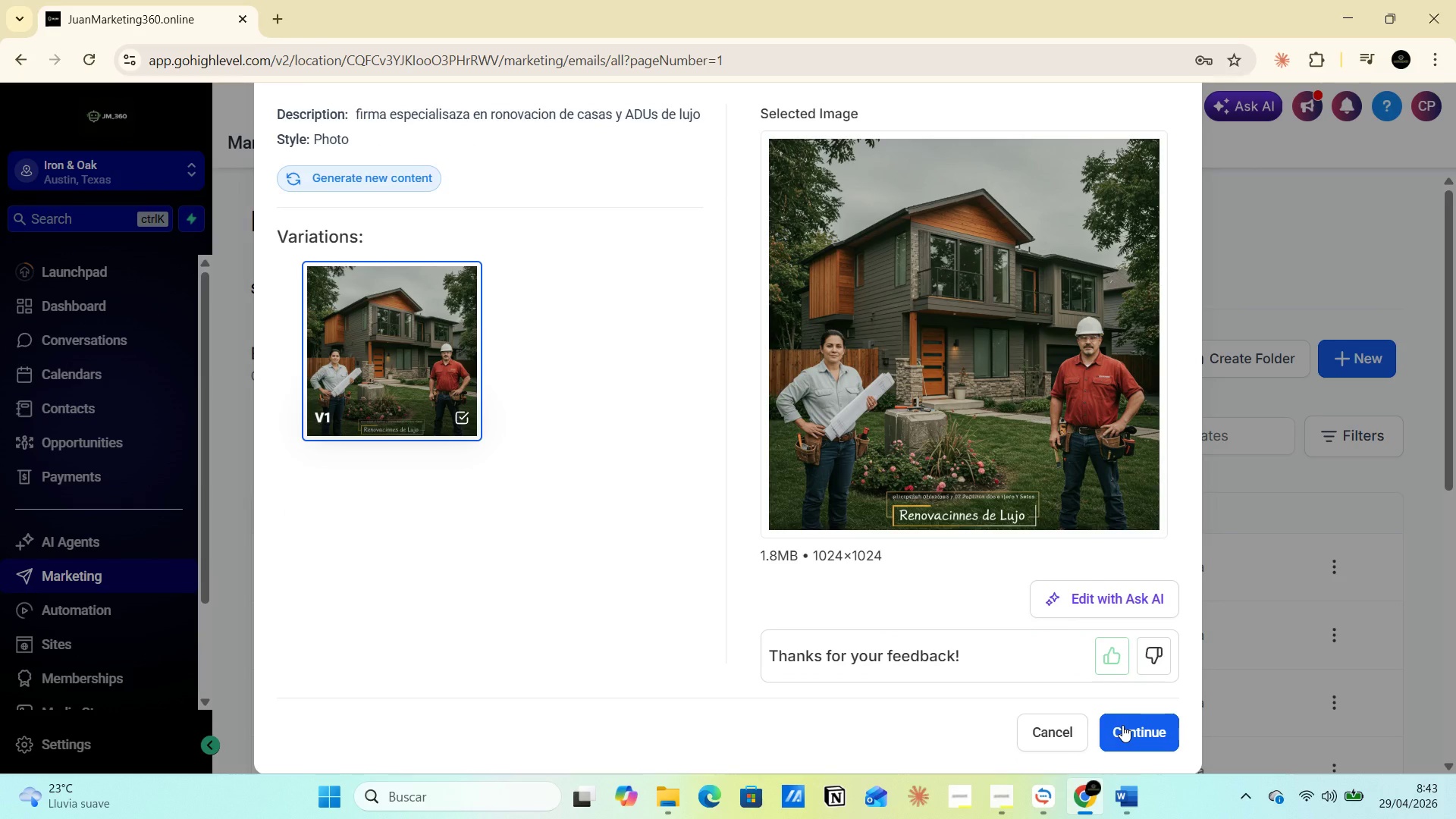 
left_click([1122, 724])
 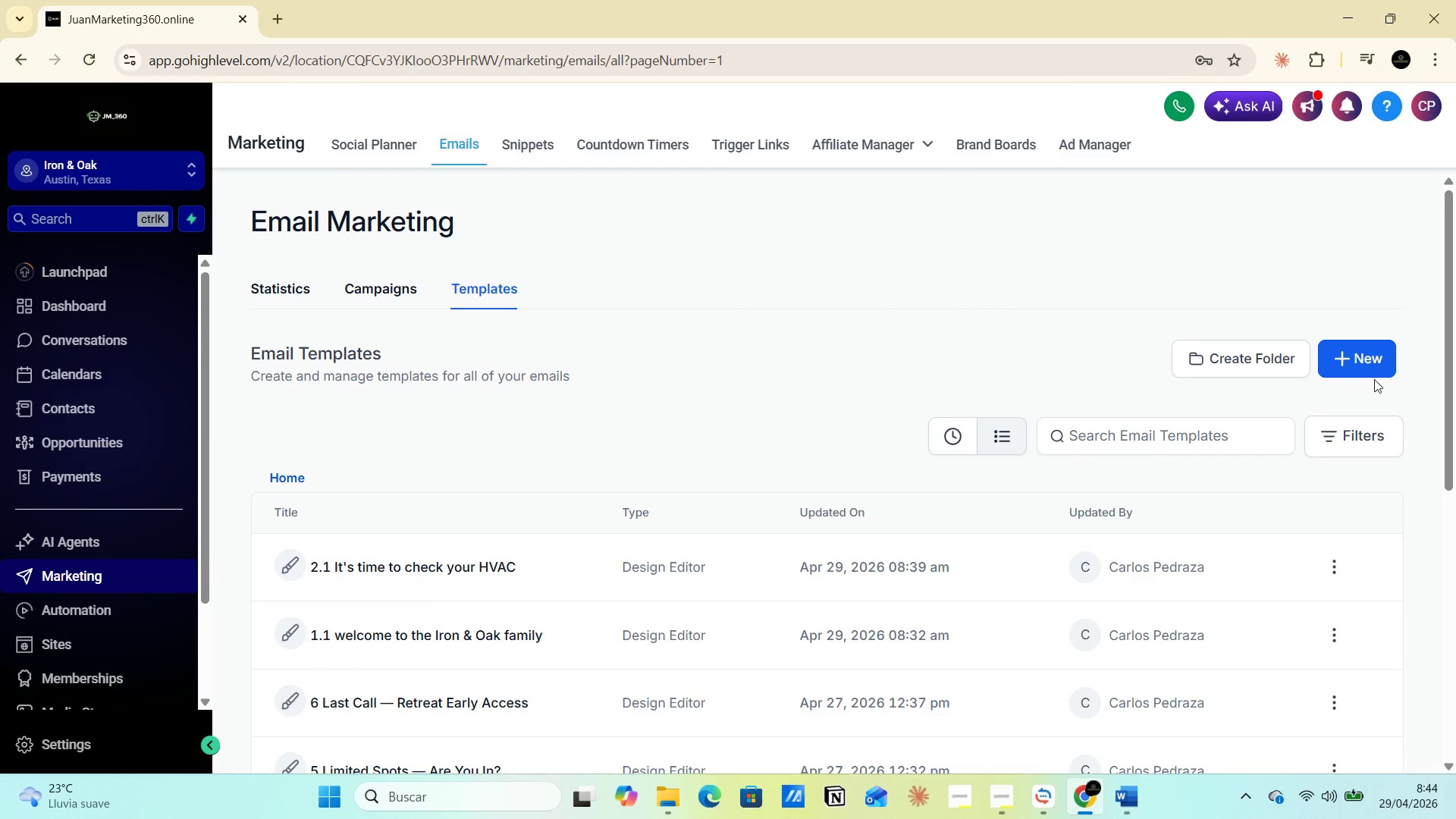 
wait(7.86)
 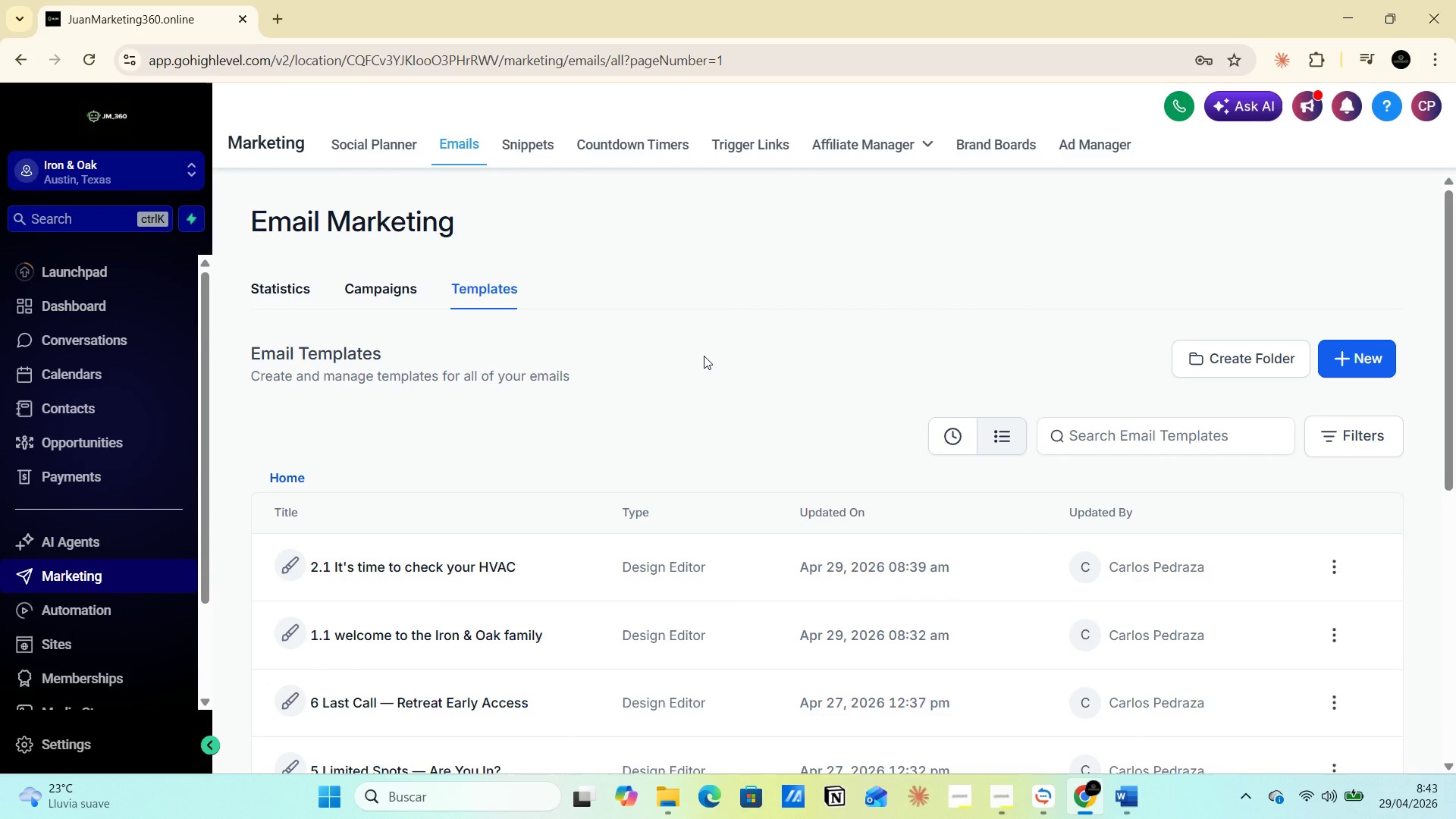 
left_click([1166, 279])
 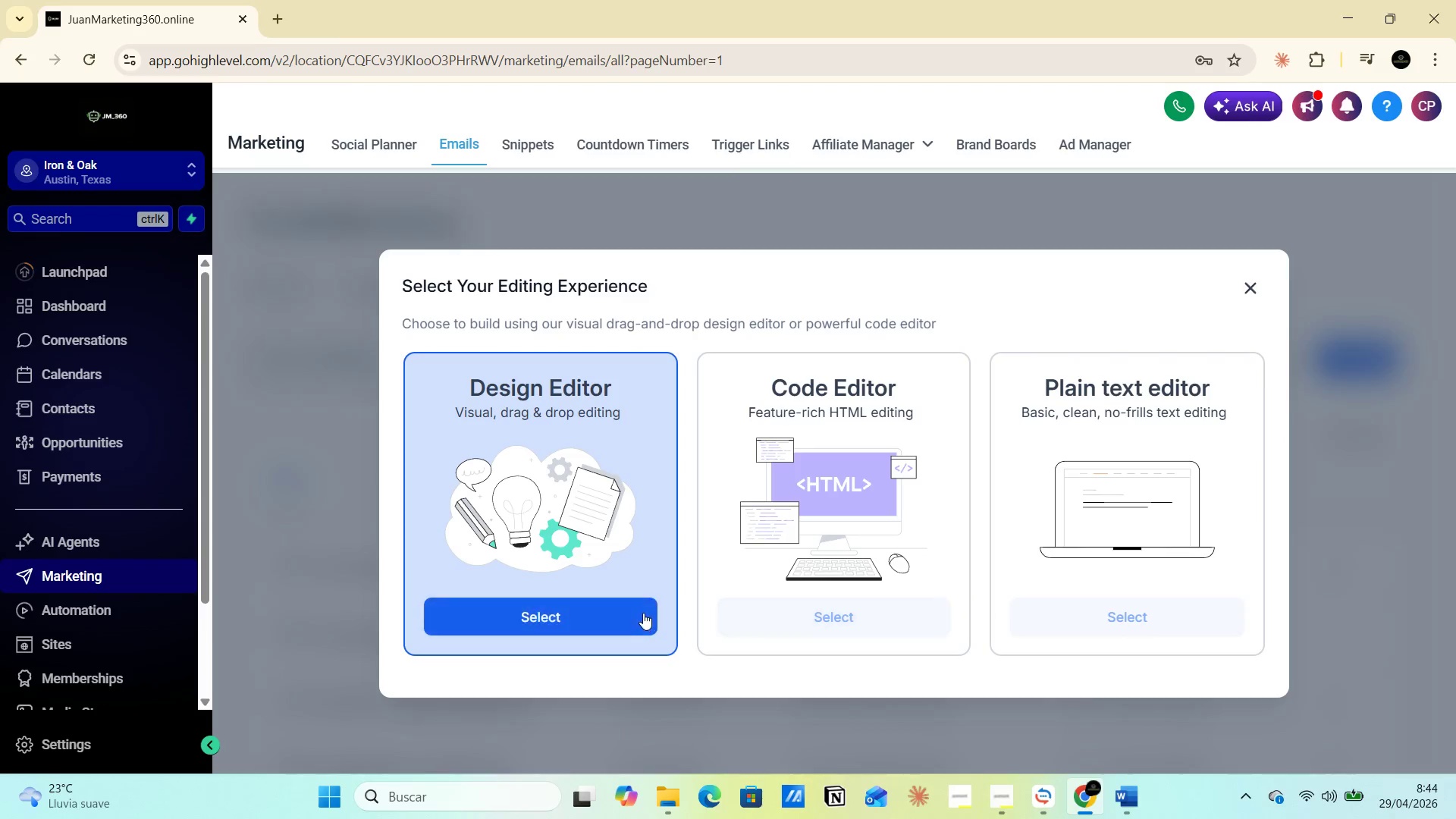 
left_click([588, 613])
 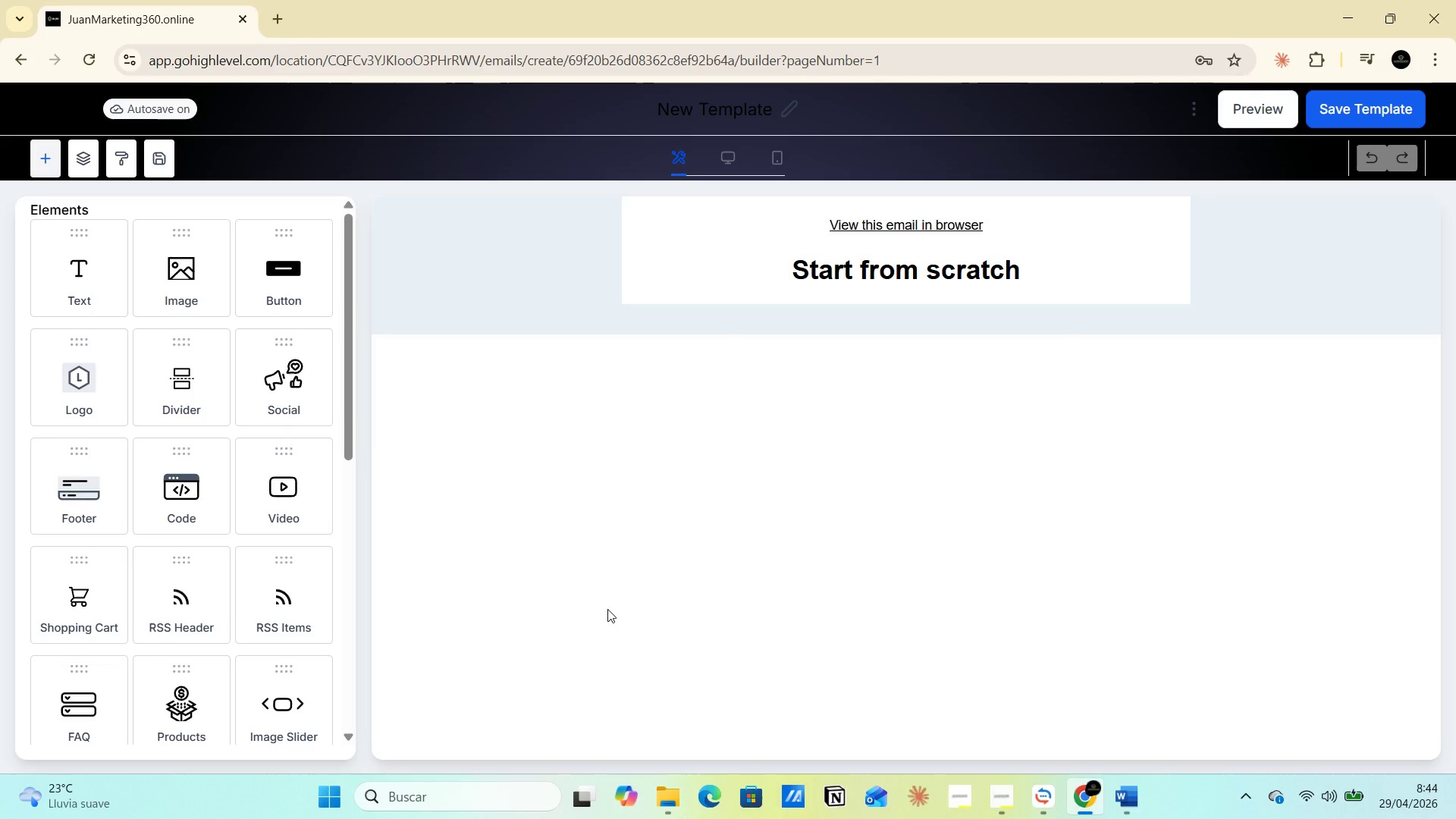 
wait(22.0)
 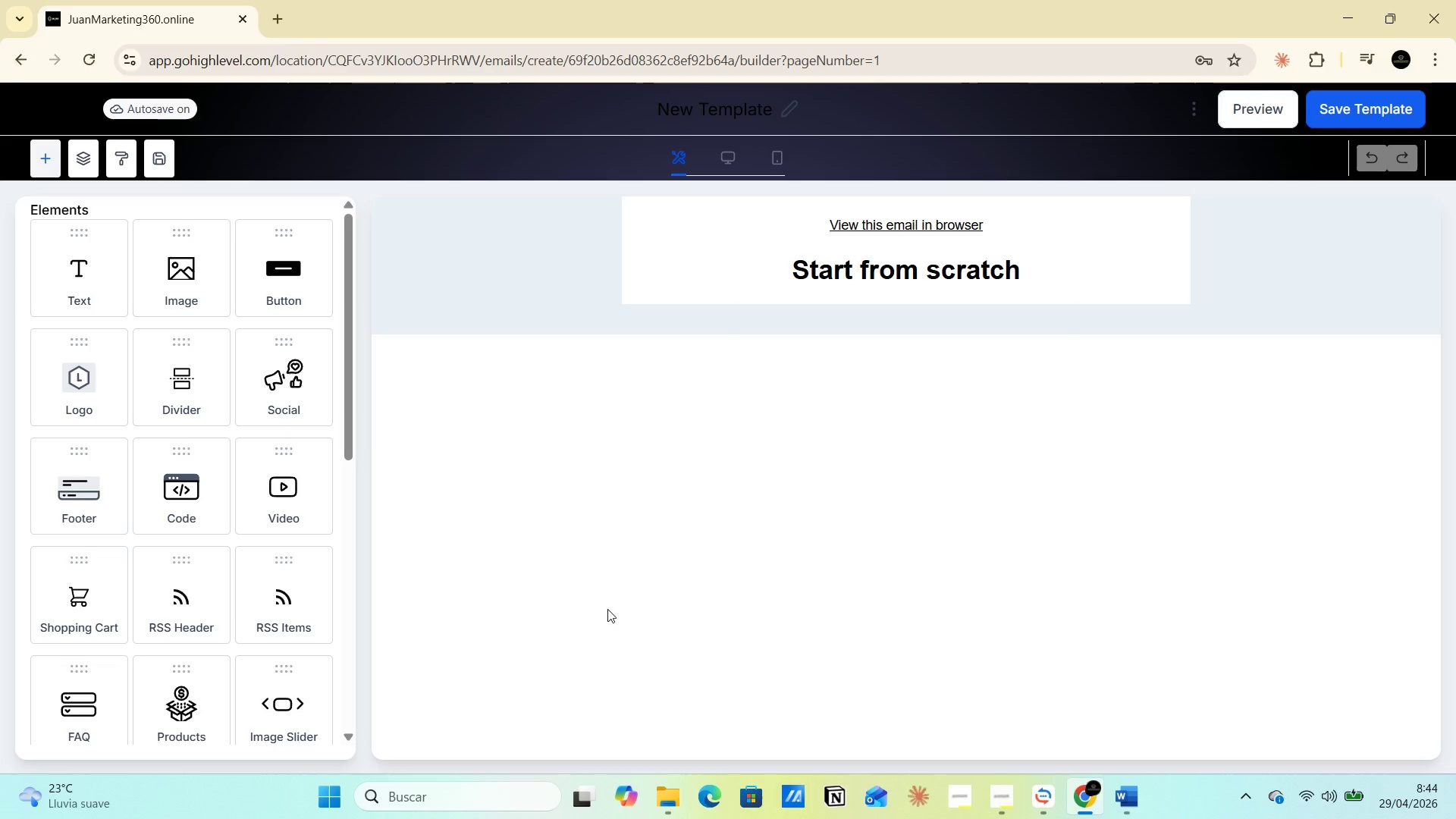 
left_click_drag(start_coordinate=[86, 384], to_coordinate=[836, 224])
 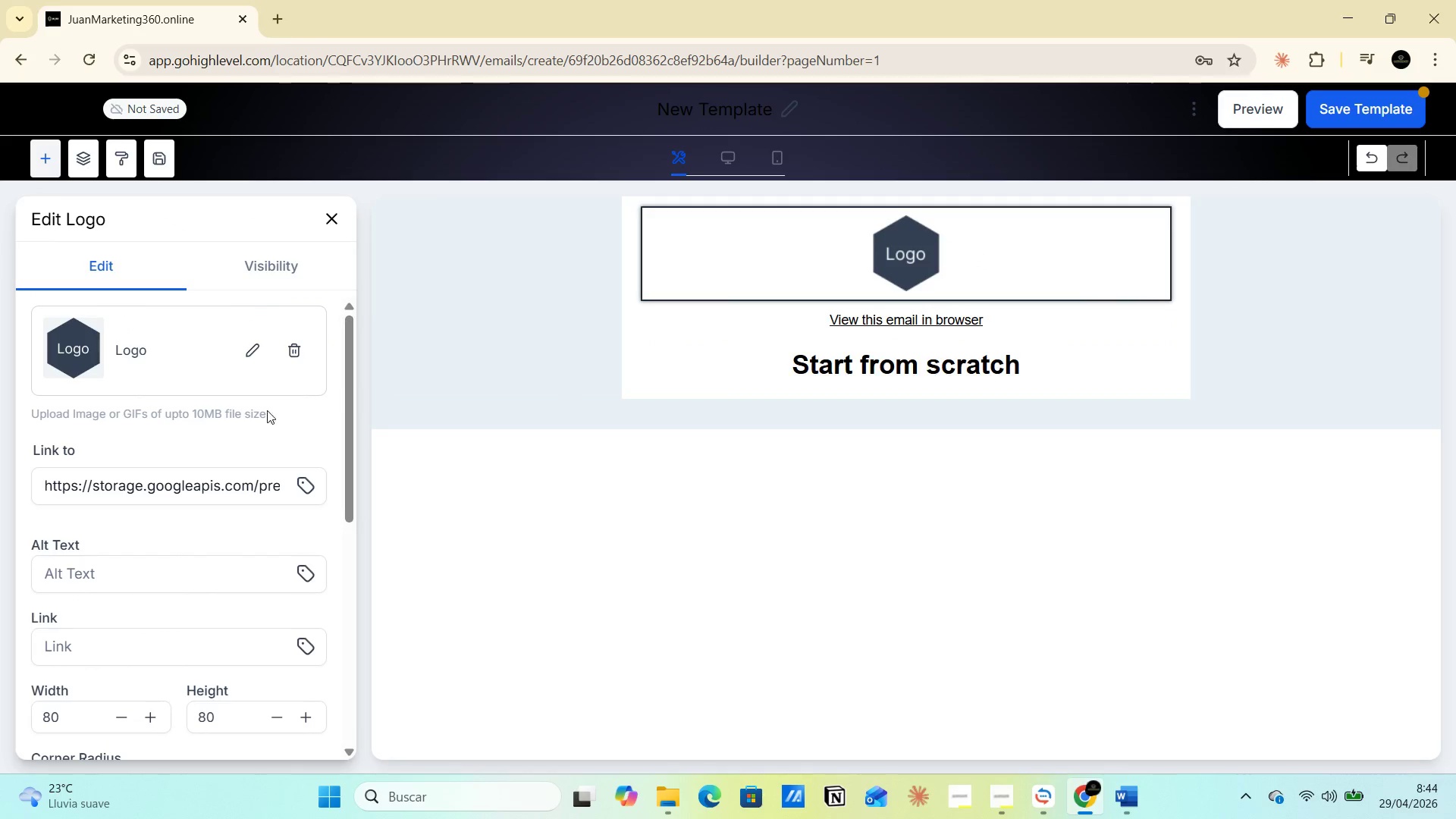 
scroll: coordinate [190, 546], scroll_direction: down, amount: 3.0
 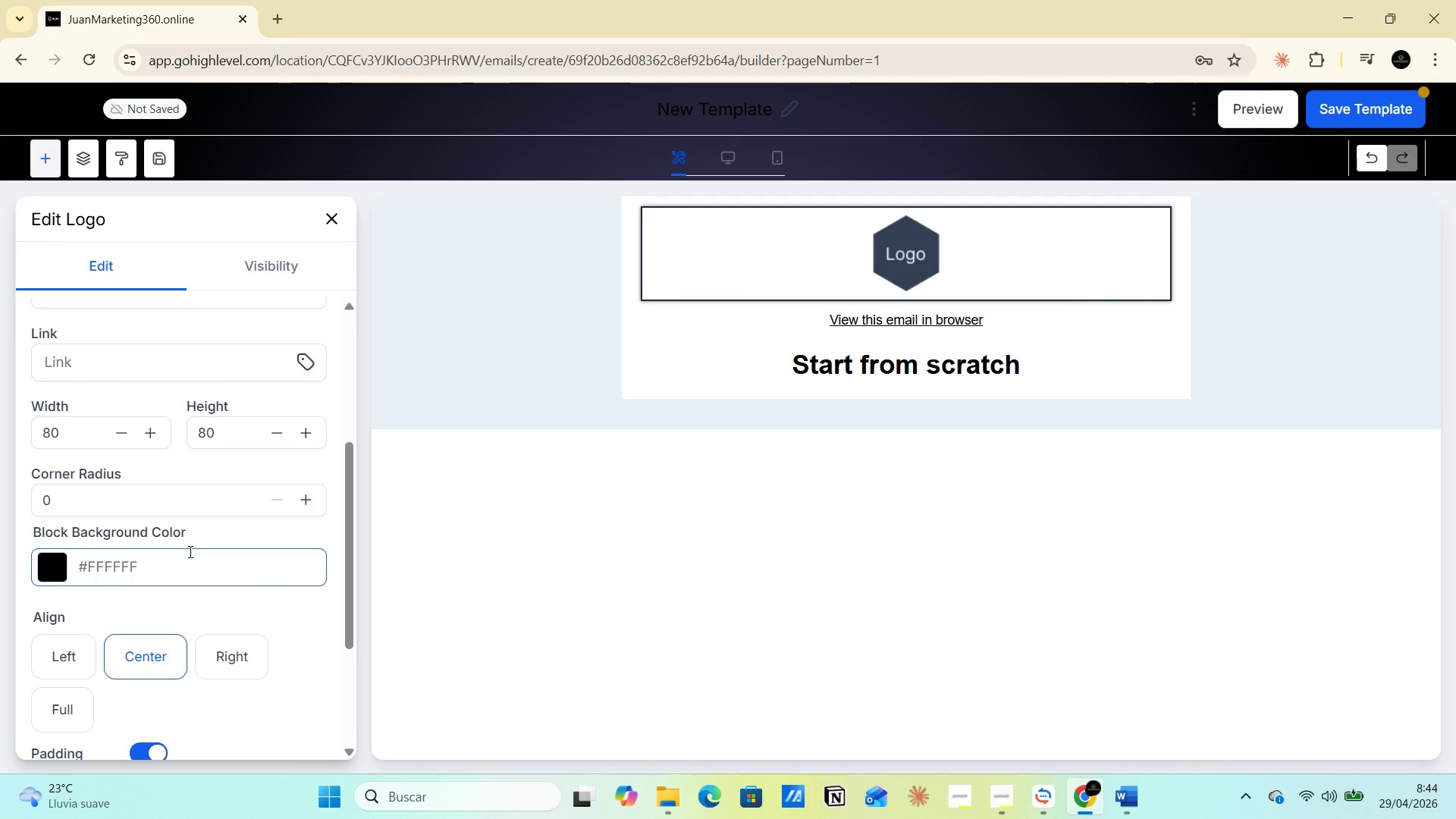 
scroll: coordinate [192, 540], scroll_direction: up, amount: 5.0
 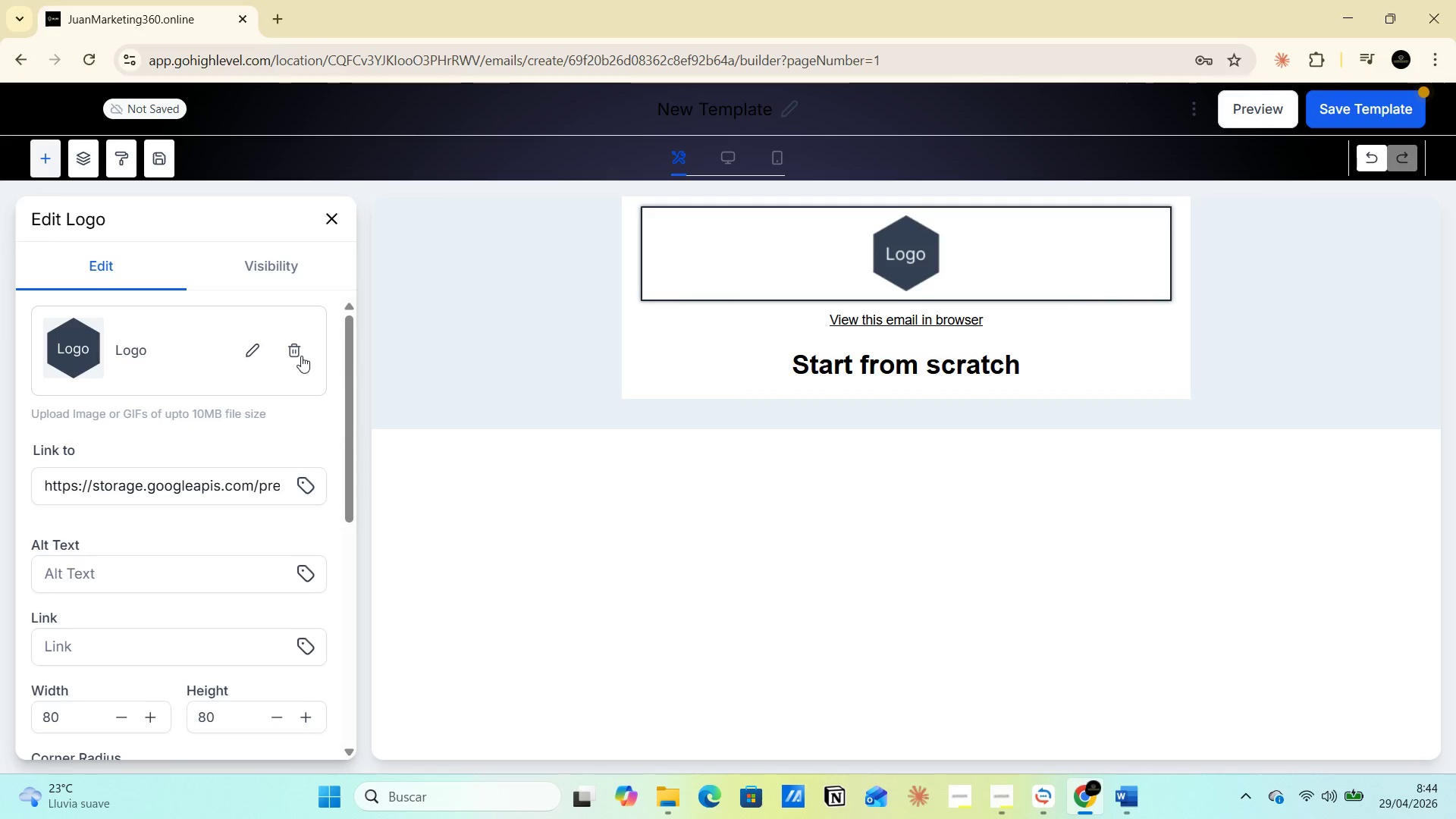 
left_click([297, 350])
 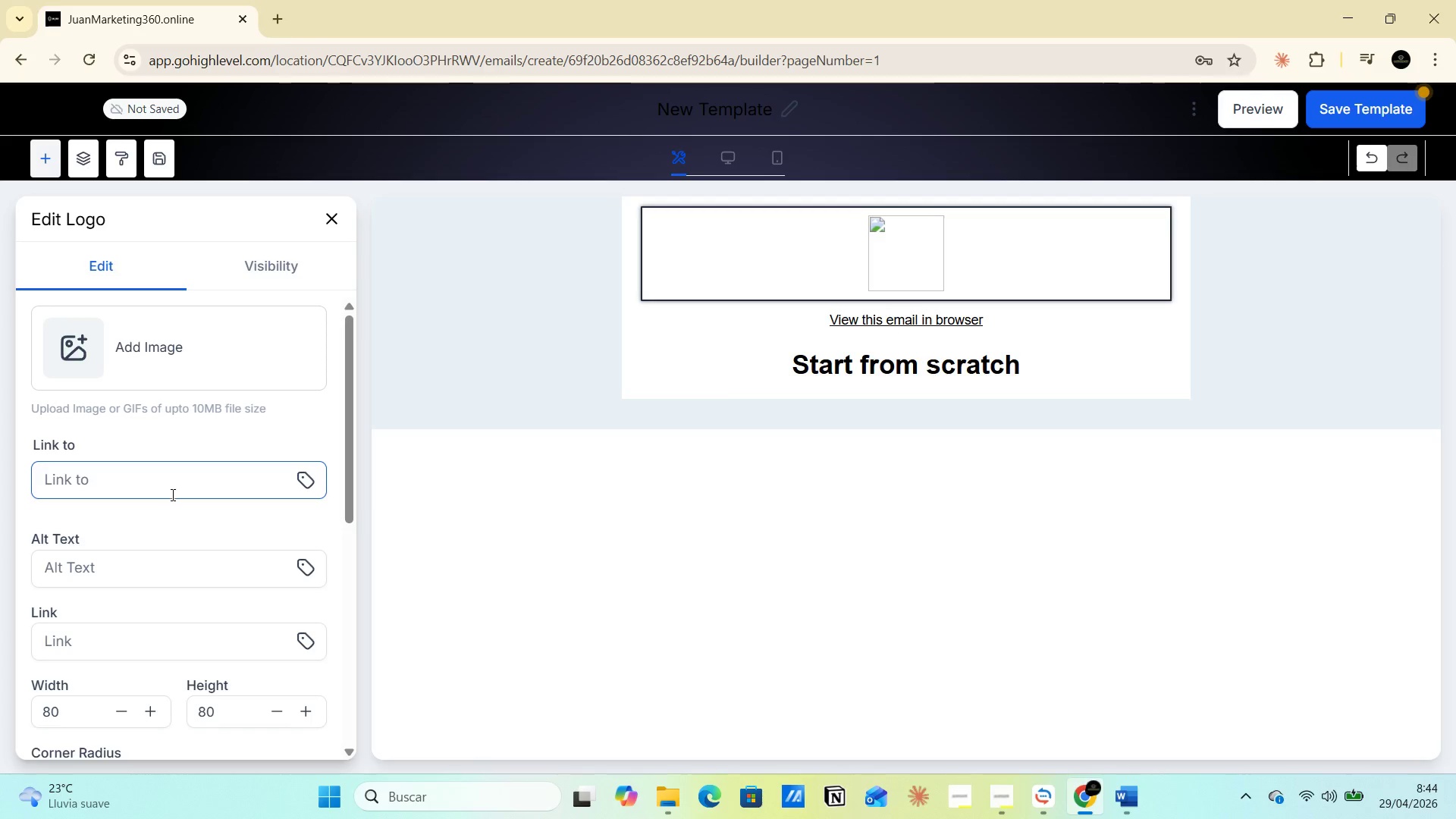 
scroll: coordinate [172, 524], scroll_direction: up, amount: 3.0
 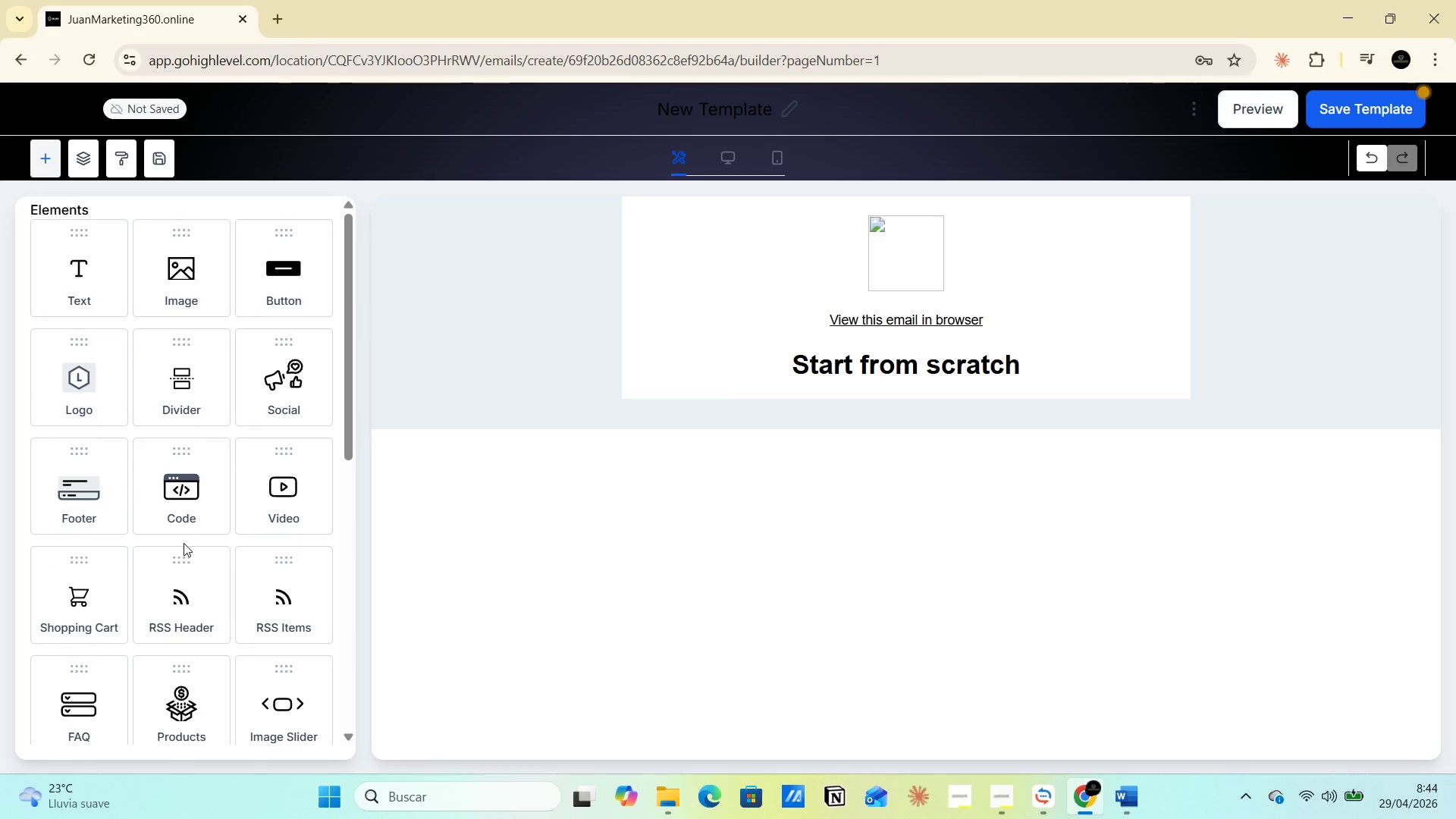 
left_click_drag(start_coordinate=[196, 379], to_coordinate=[896, 316])
 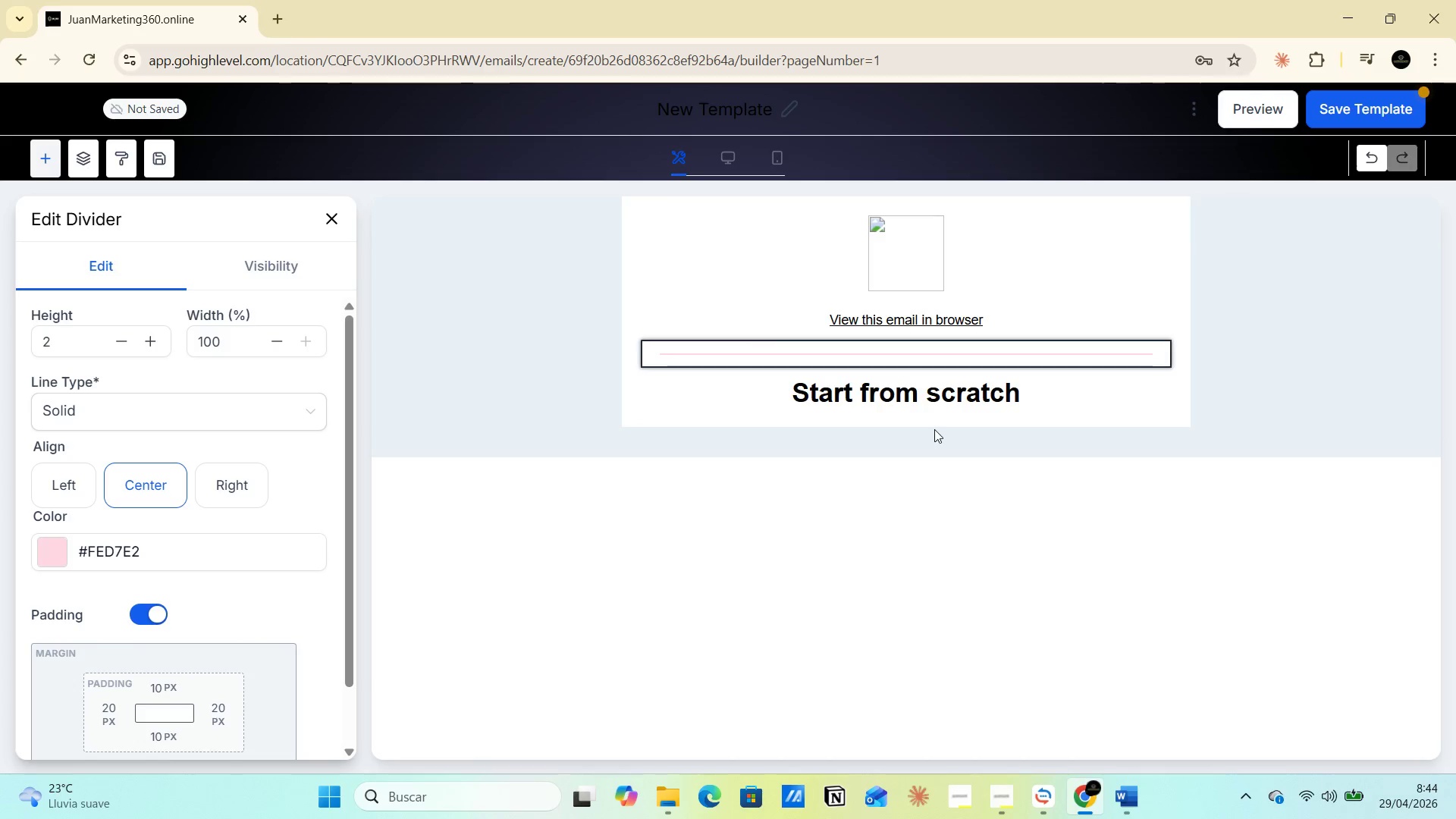 
wait(8.67)
 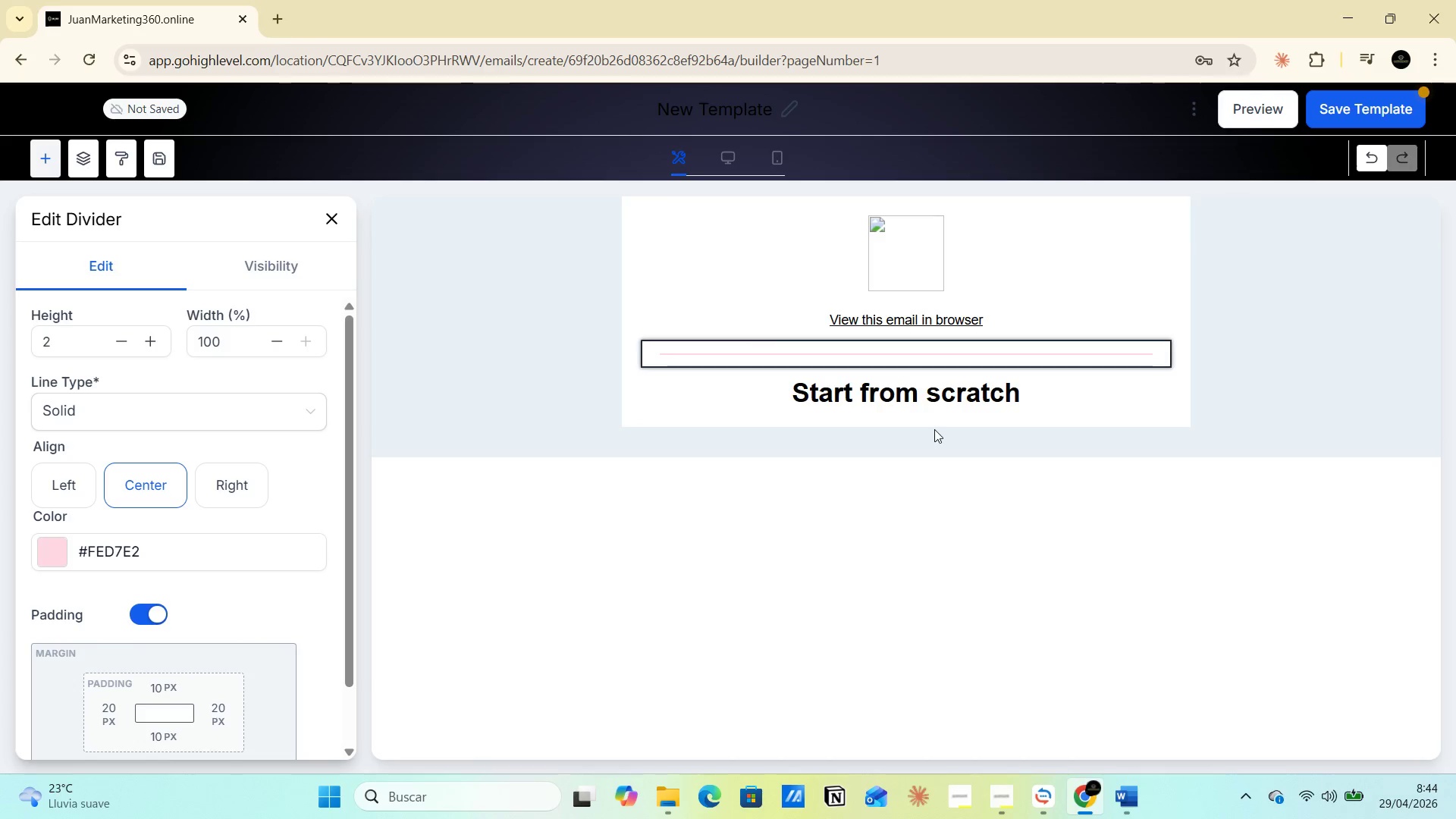 
left_click([333, 218])
 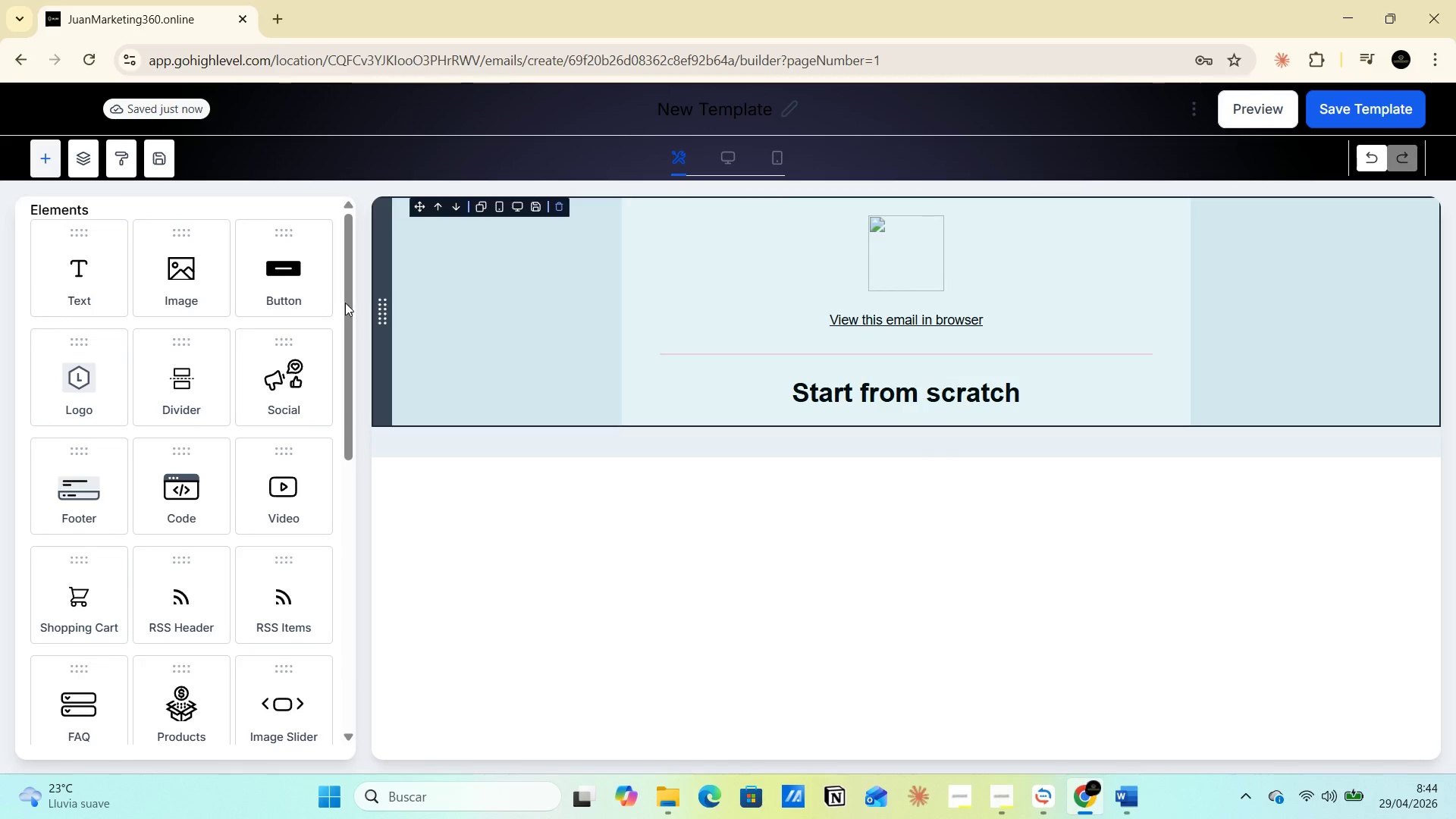 
left_click_drag(start_coordinate=[185, 292], to_coordinate=[196, 293])
 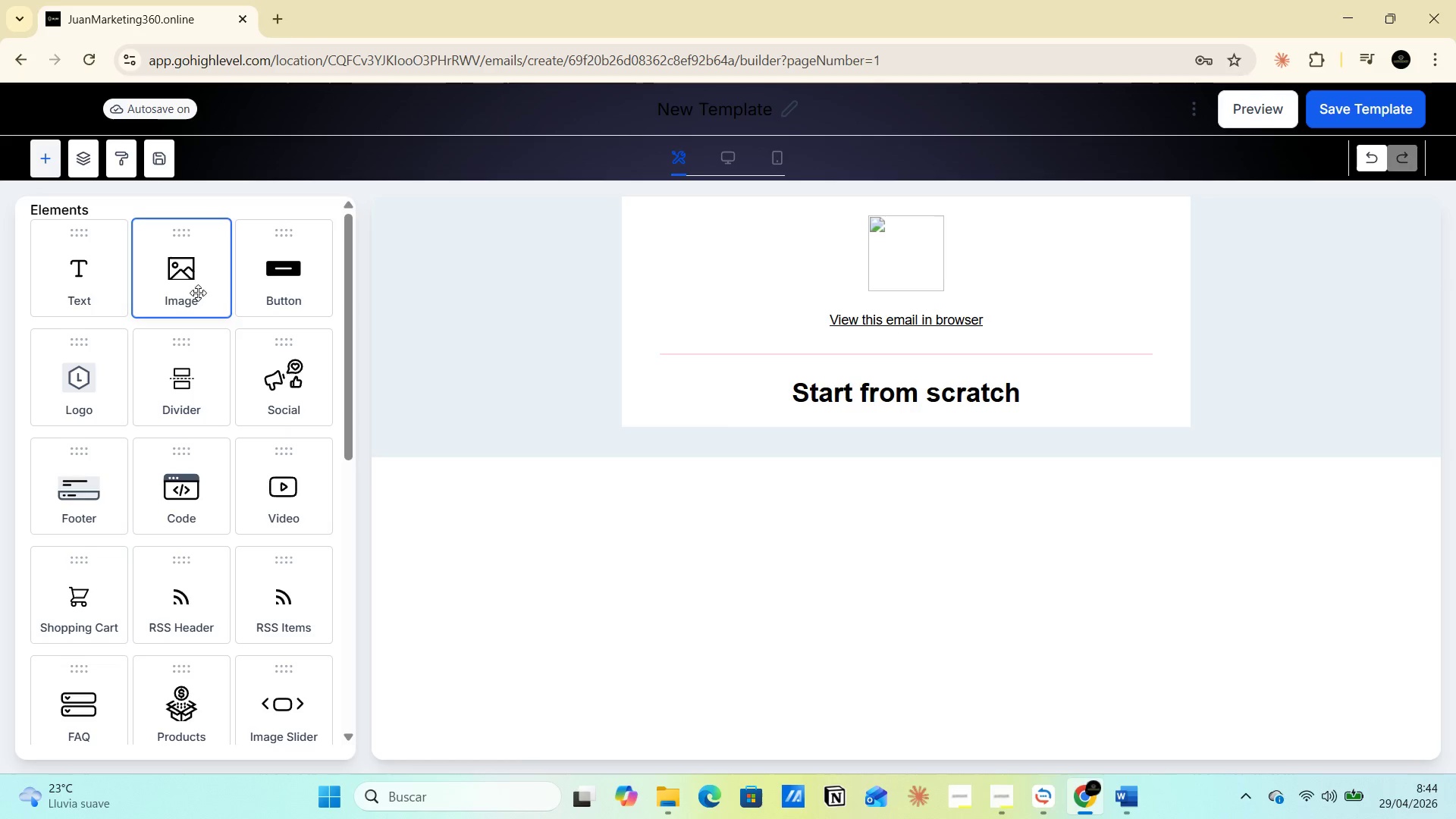 
double_click([196, 293])
 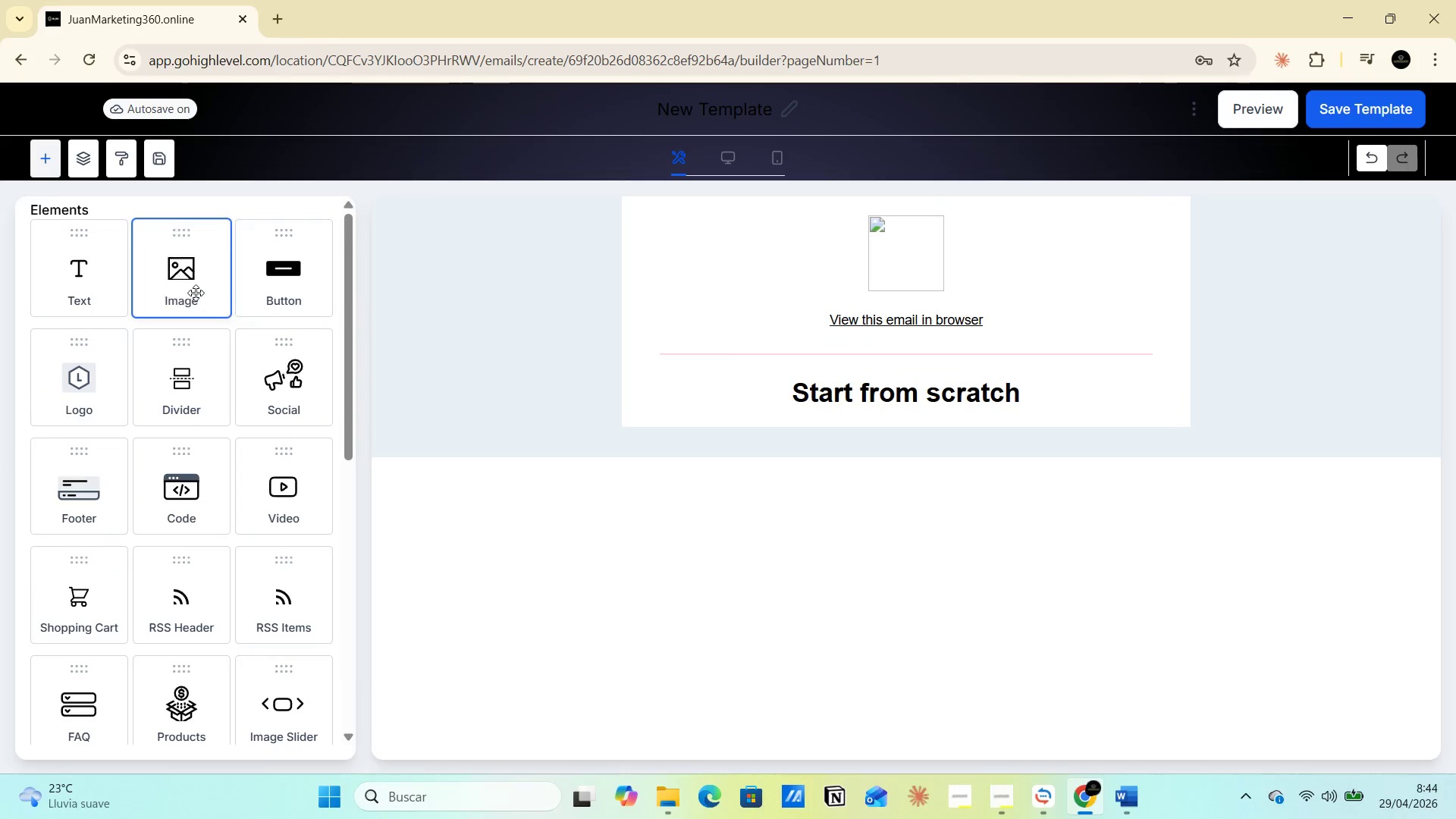 
left_click_drag(start_coordinate=[196, 293], to_coordinate=[836, 272])
 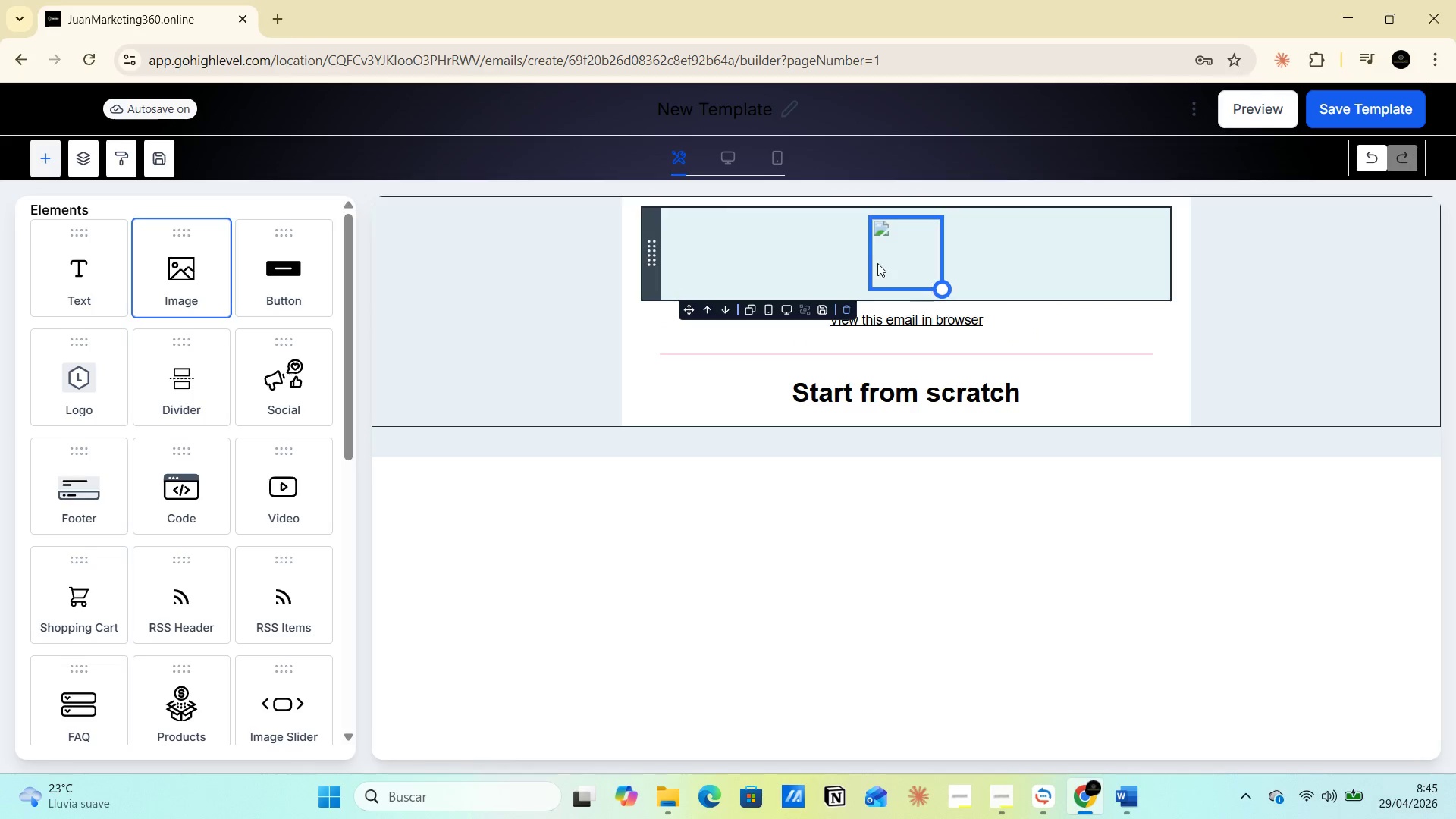 
left_click([879, 261])
 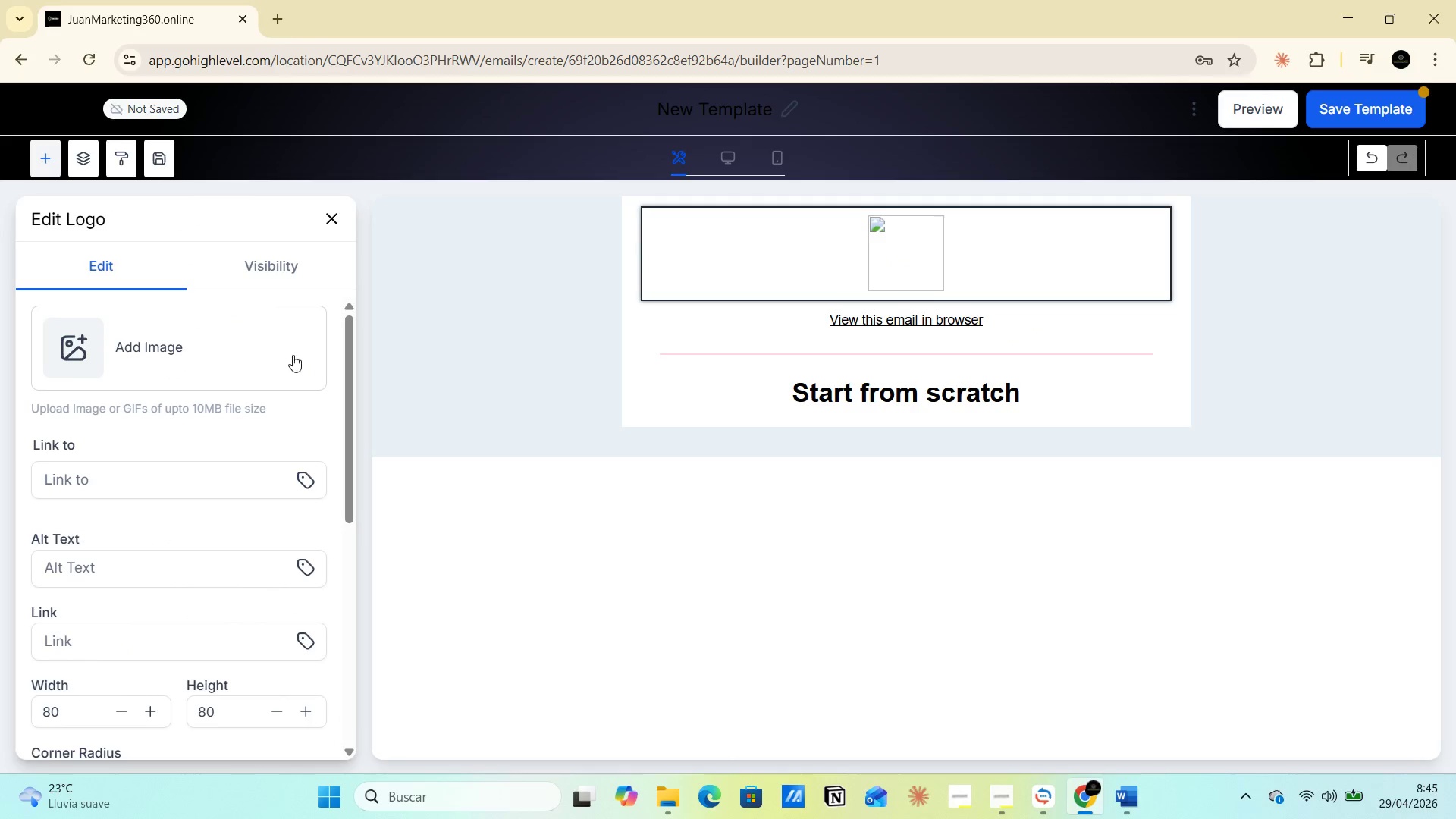 
wait(8.28)
 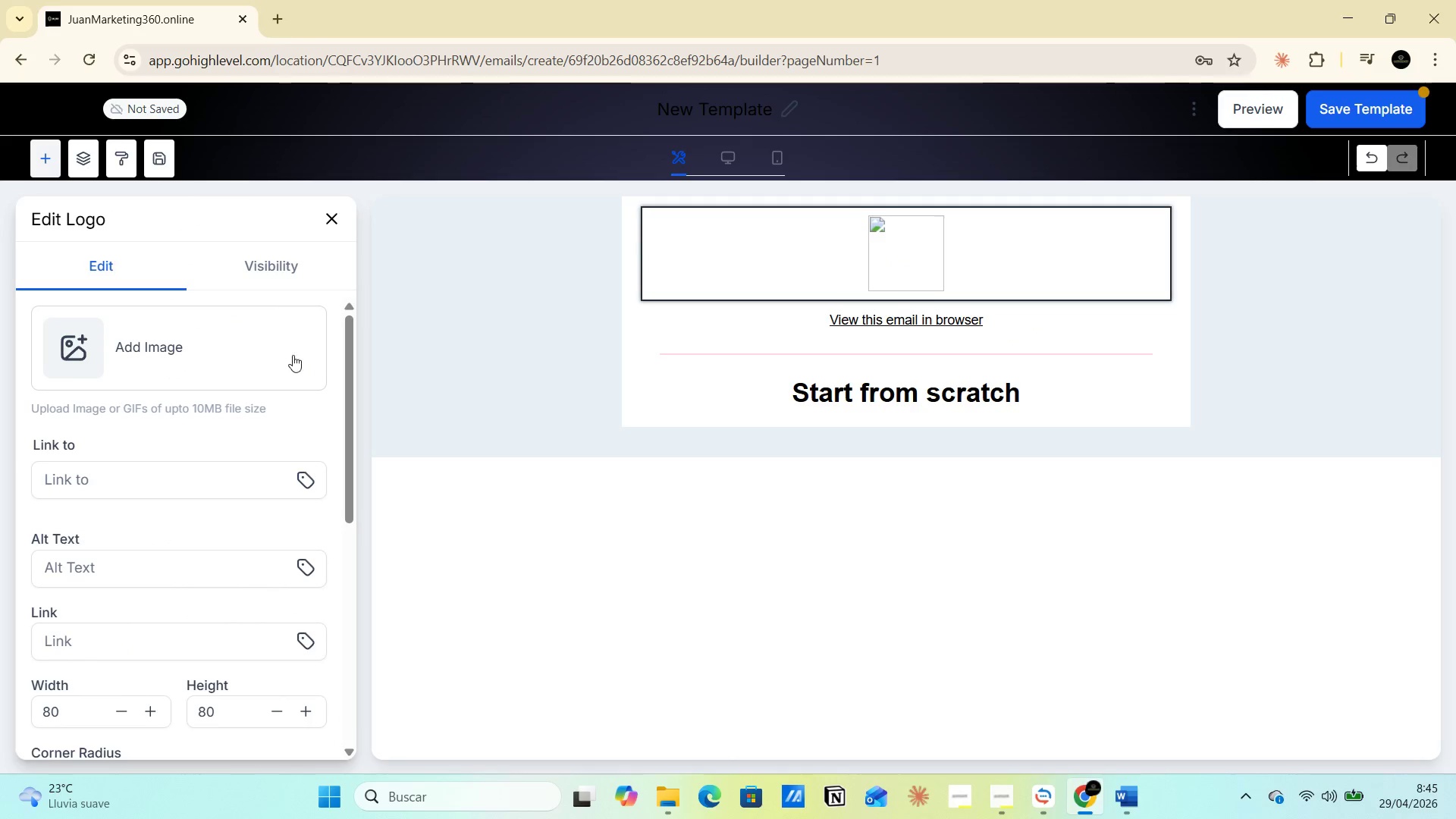 
left_click([293, 354])
 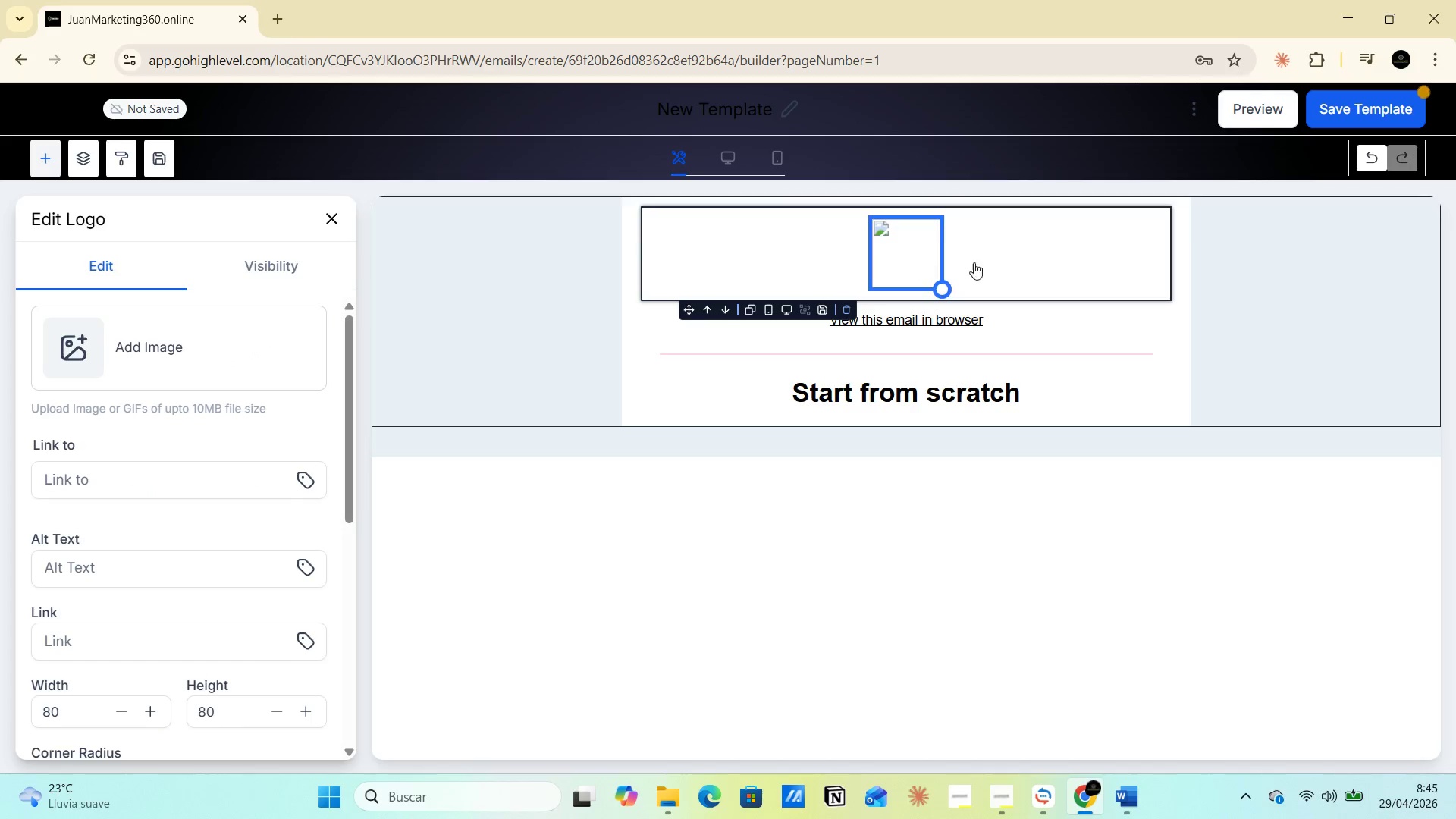 
double_click([893, 249])
 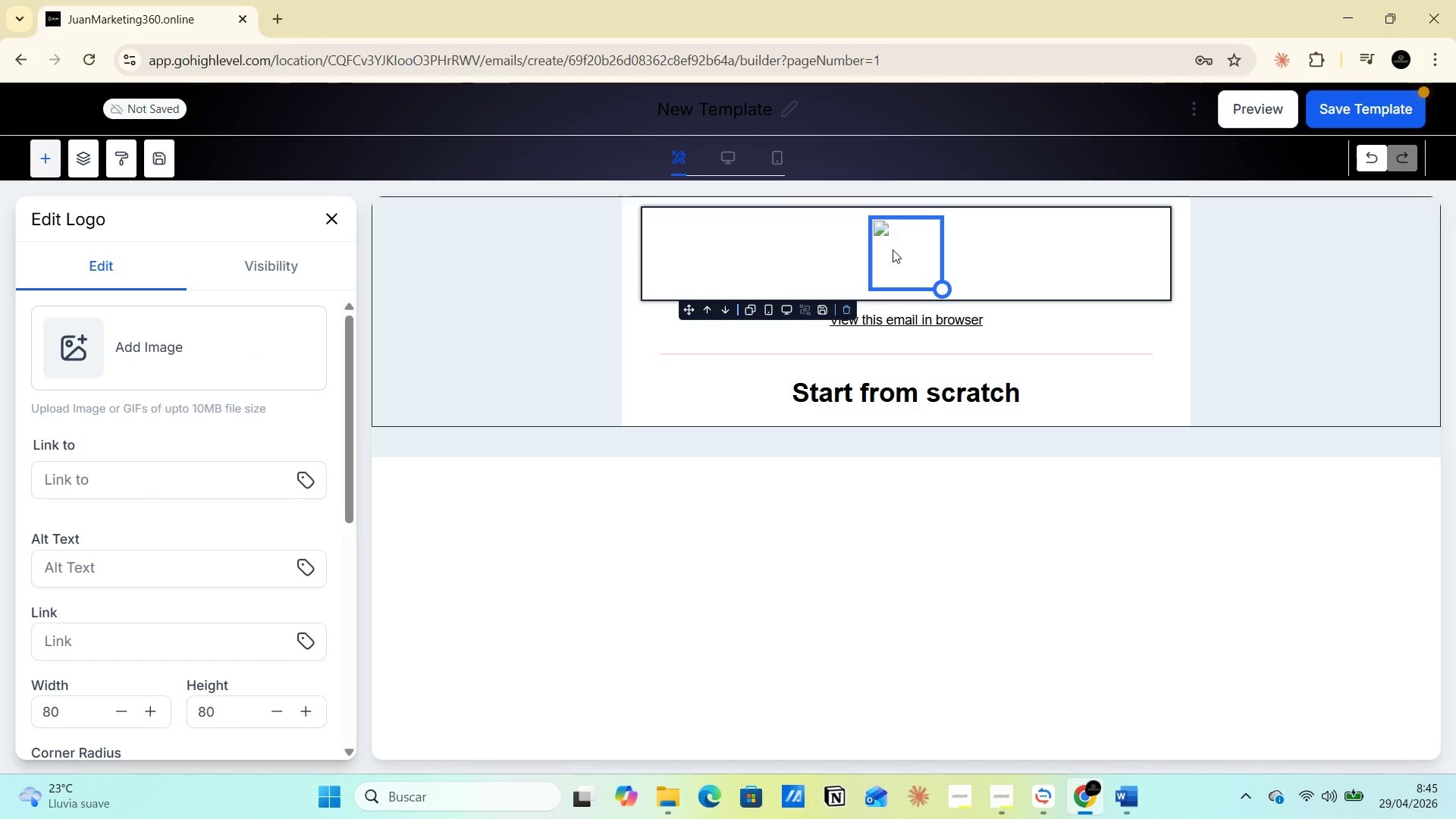 
double_click([893, 249])
 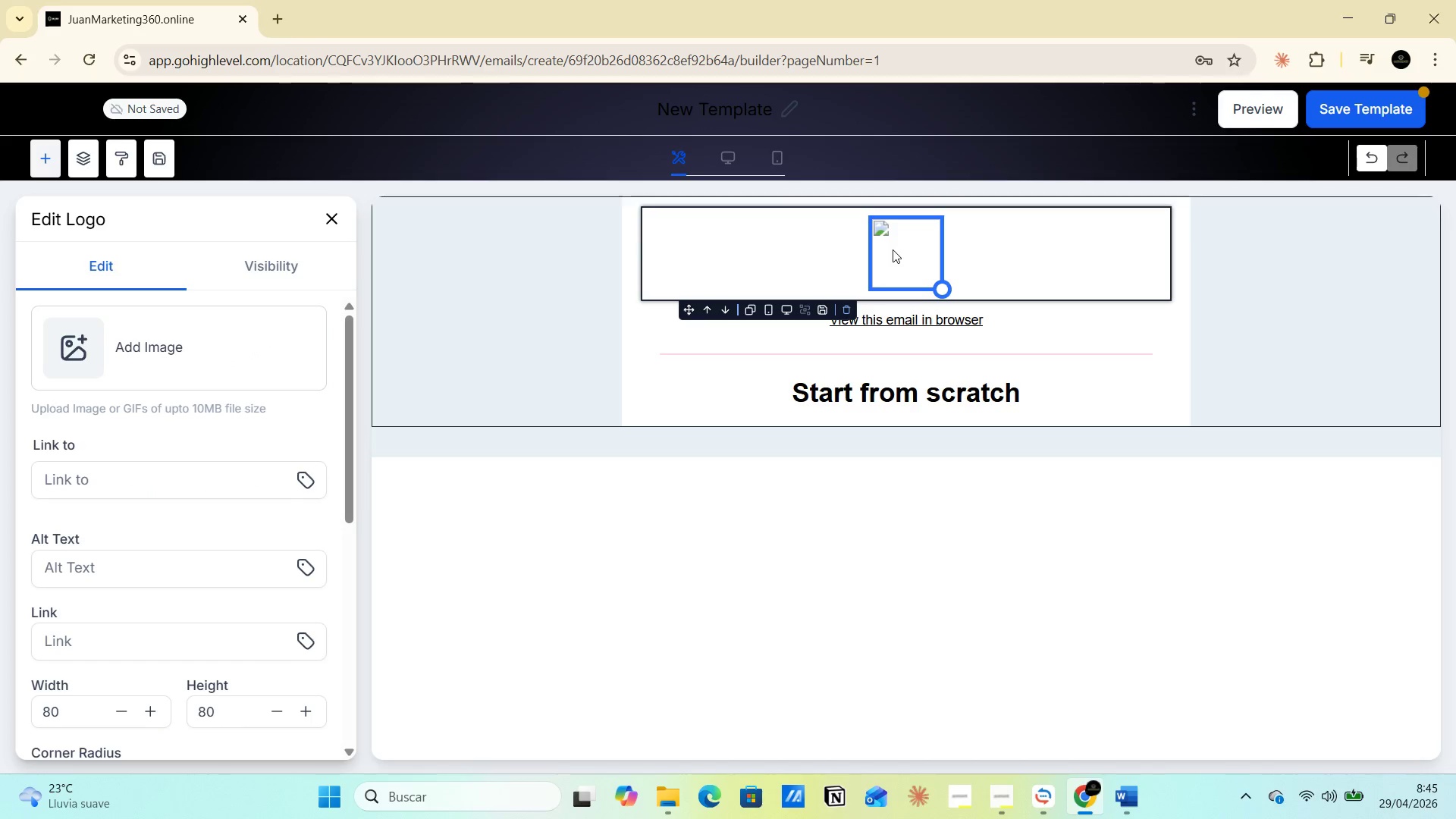 
triple_click([893, 249])
 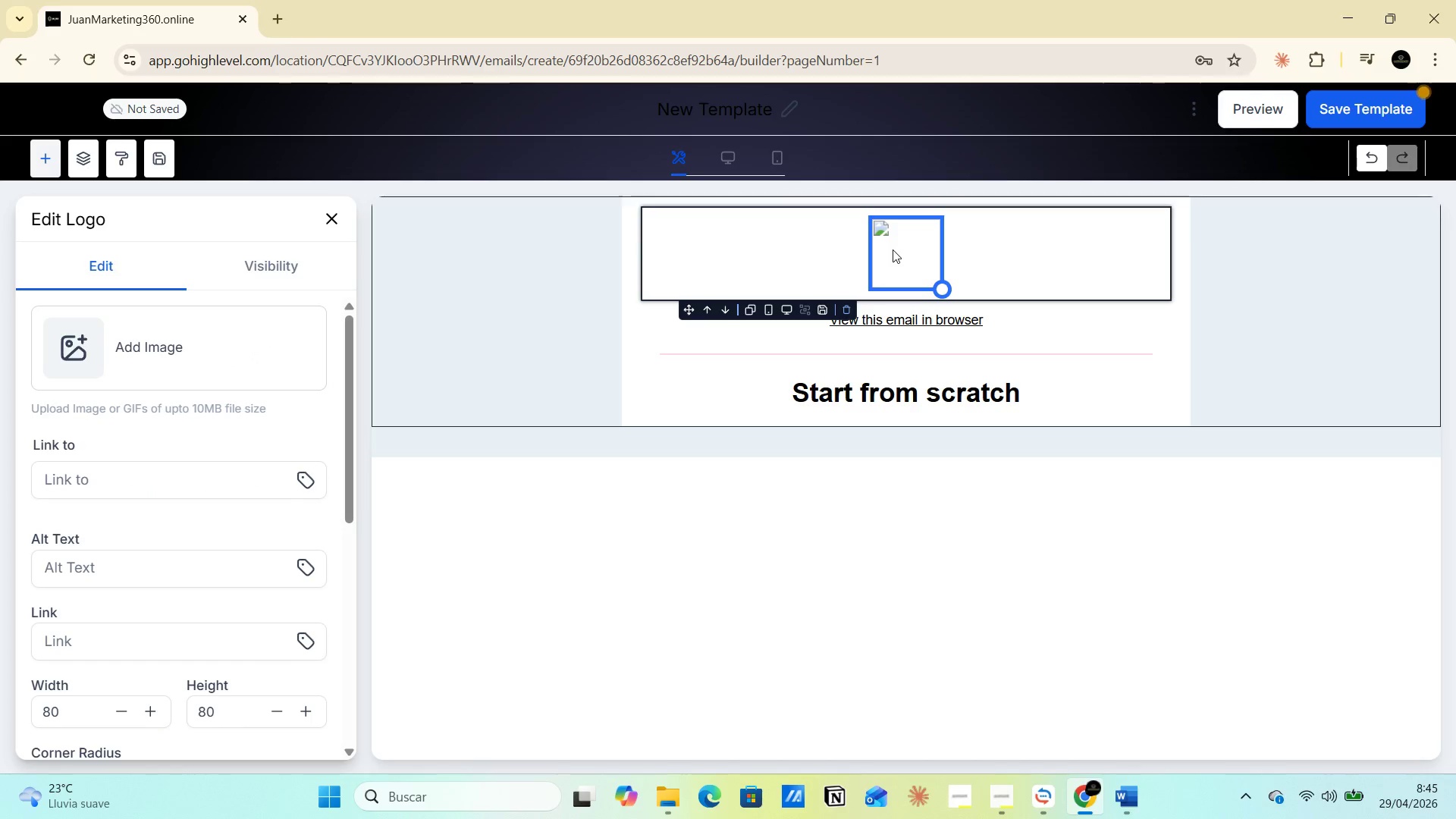 
triple_click([893, 249])
 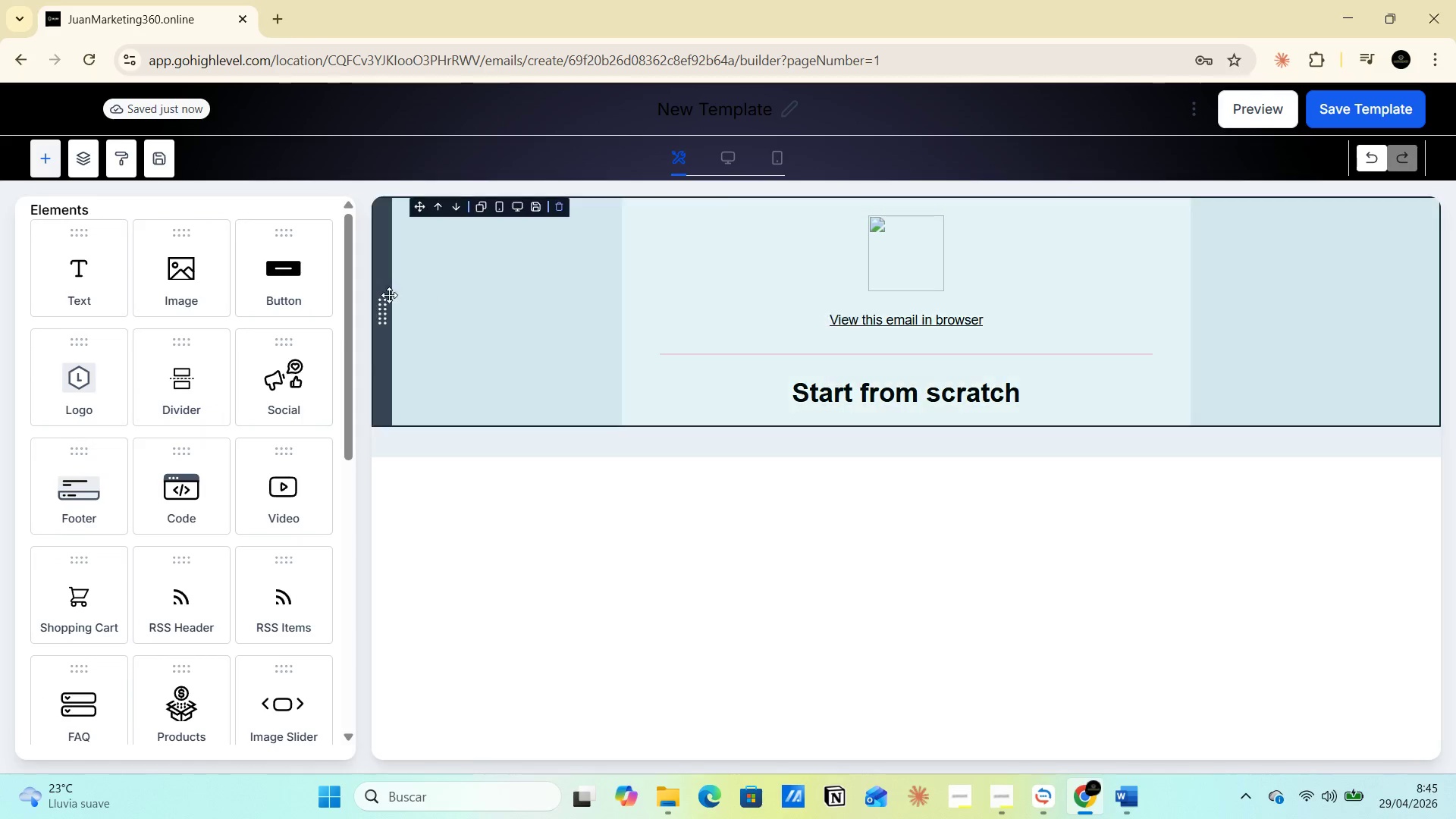 
wait(8.39)
 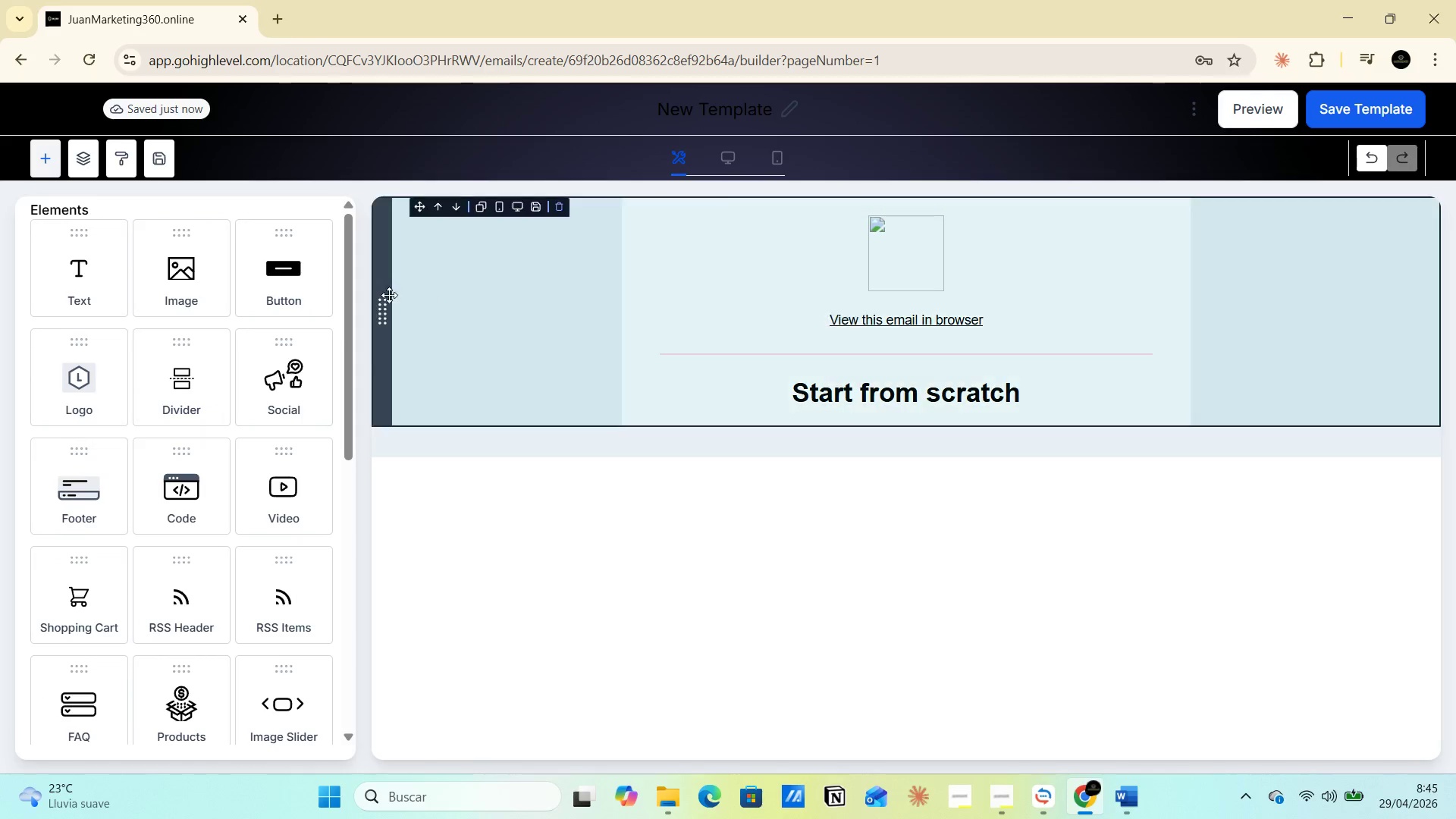 
left_click([843, 311])
 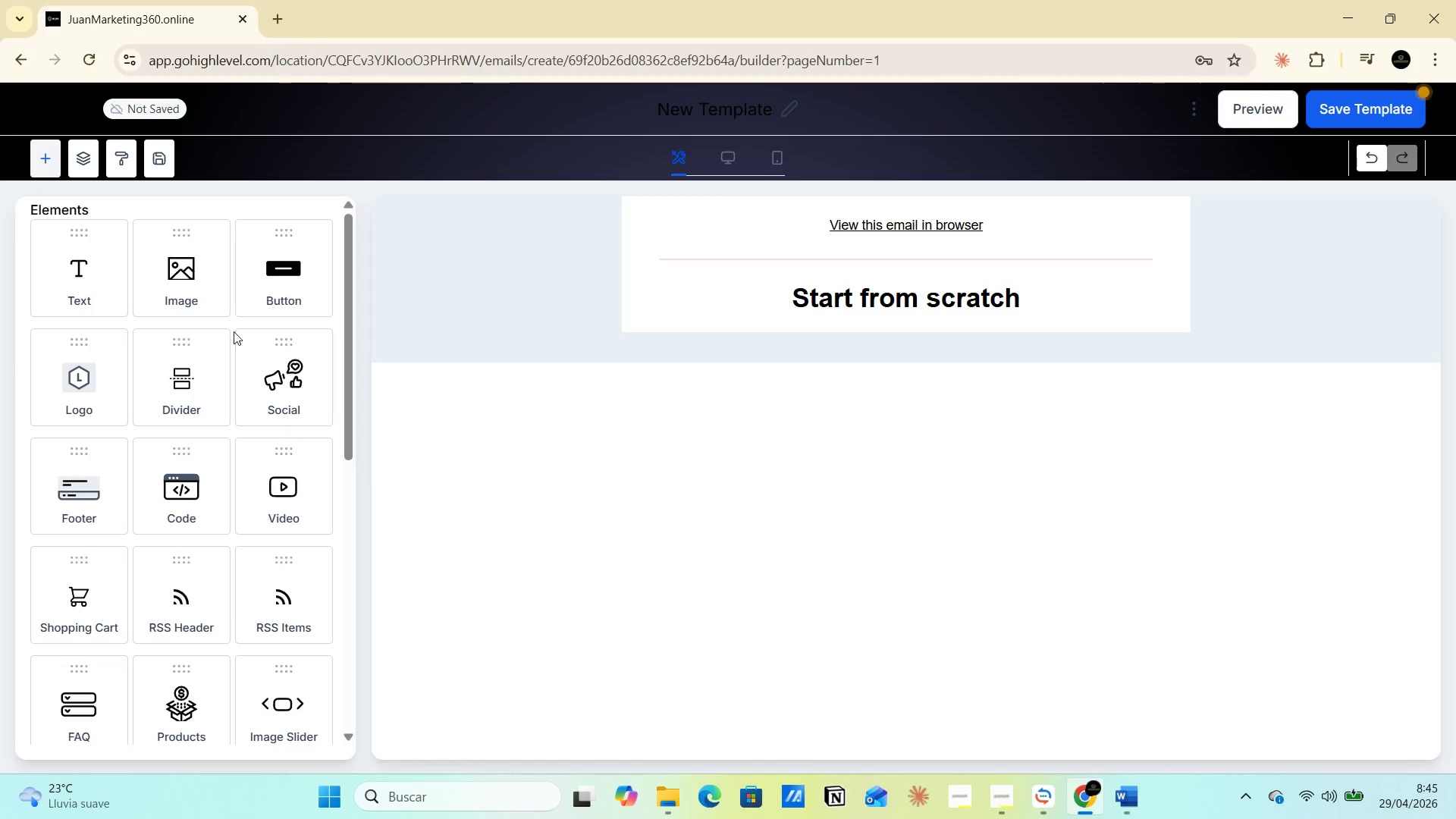 
left_click_drag(start_coordinate=[171, 286], to_coordinate=[803, 228])
 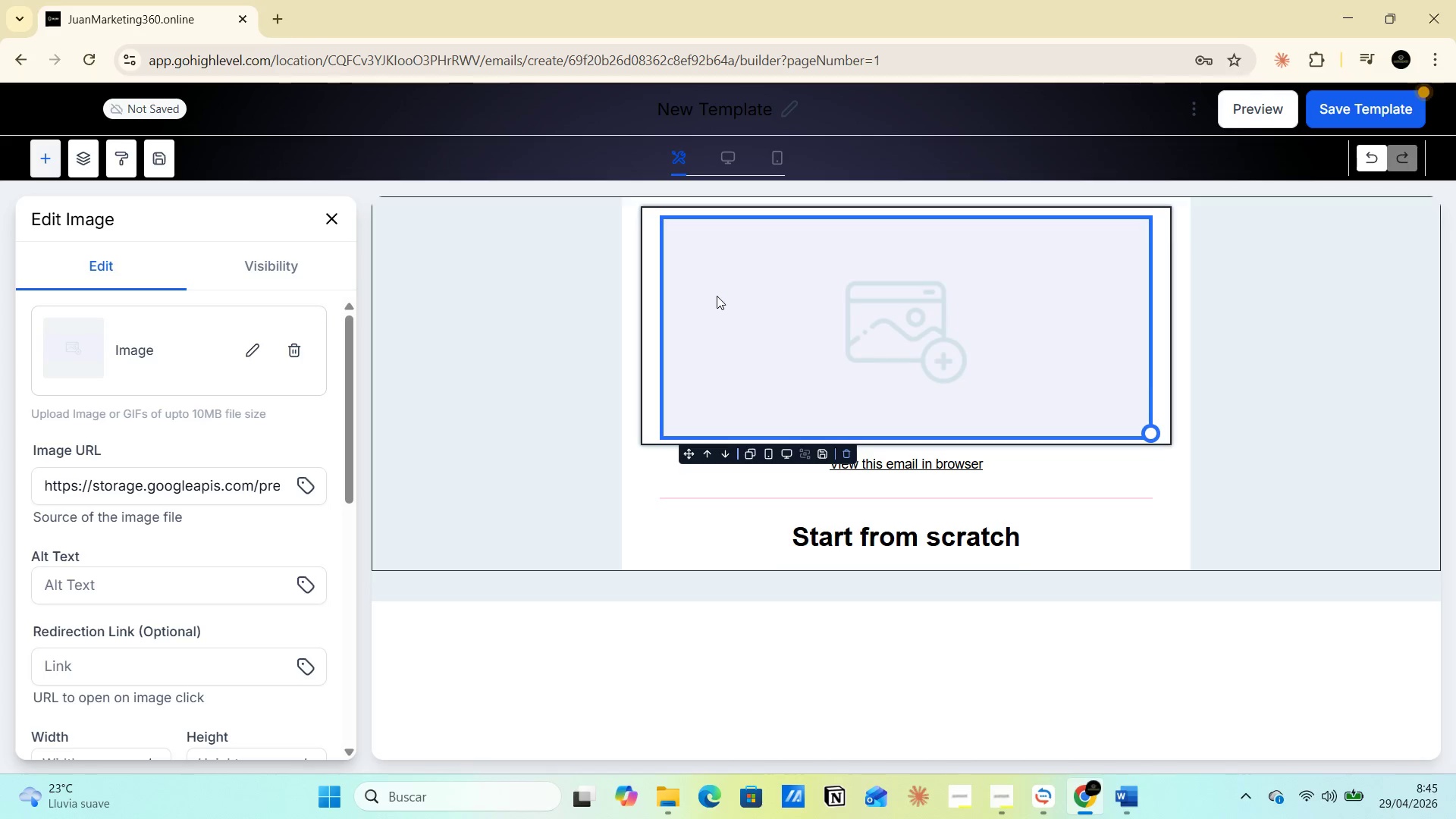 
wait(11.14)
 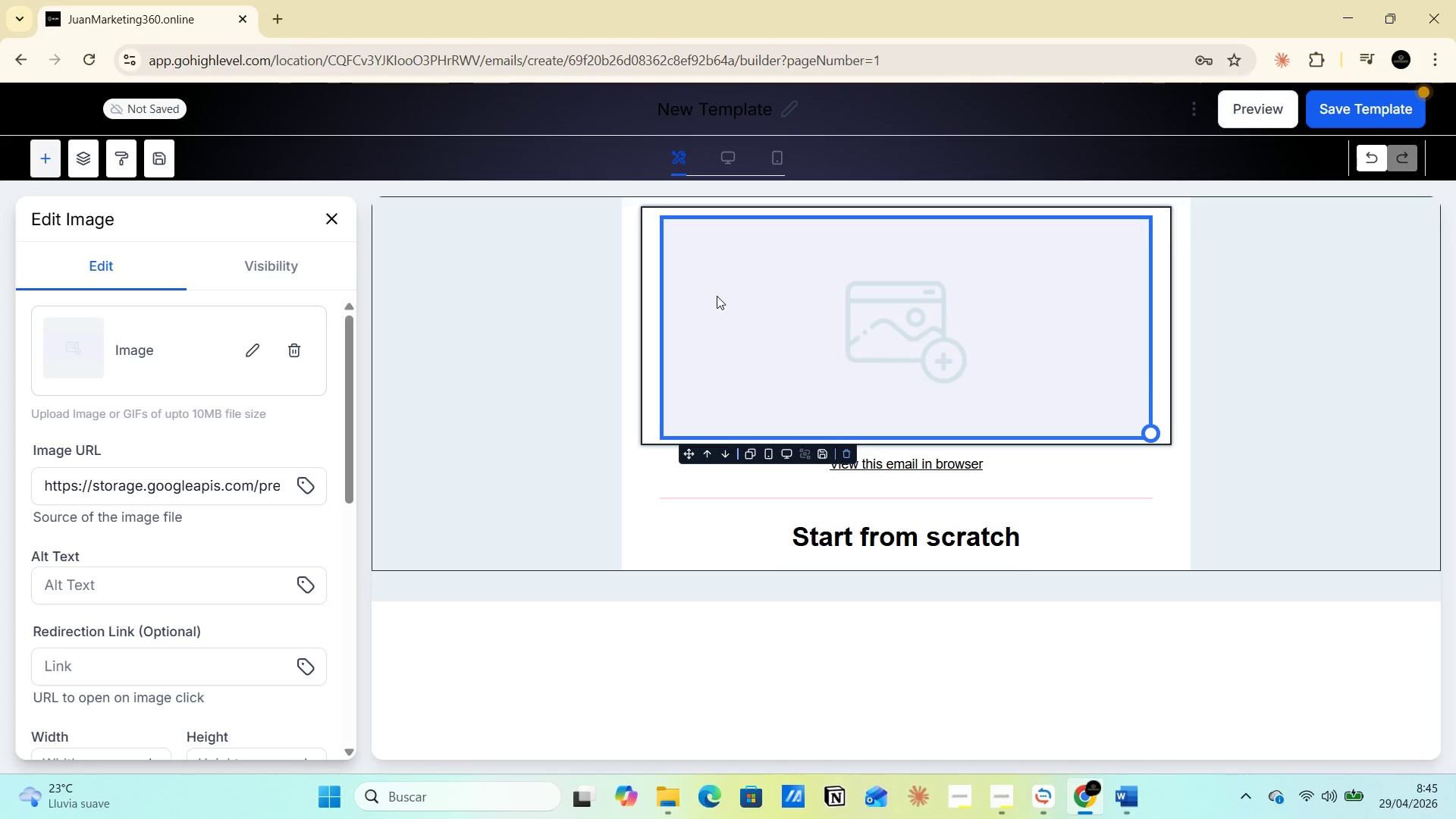 
left_click([836, 490])
 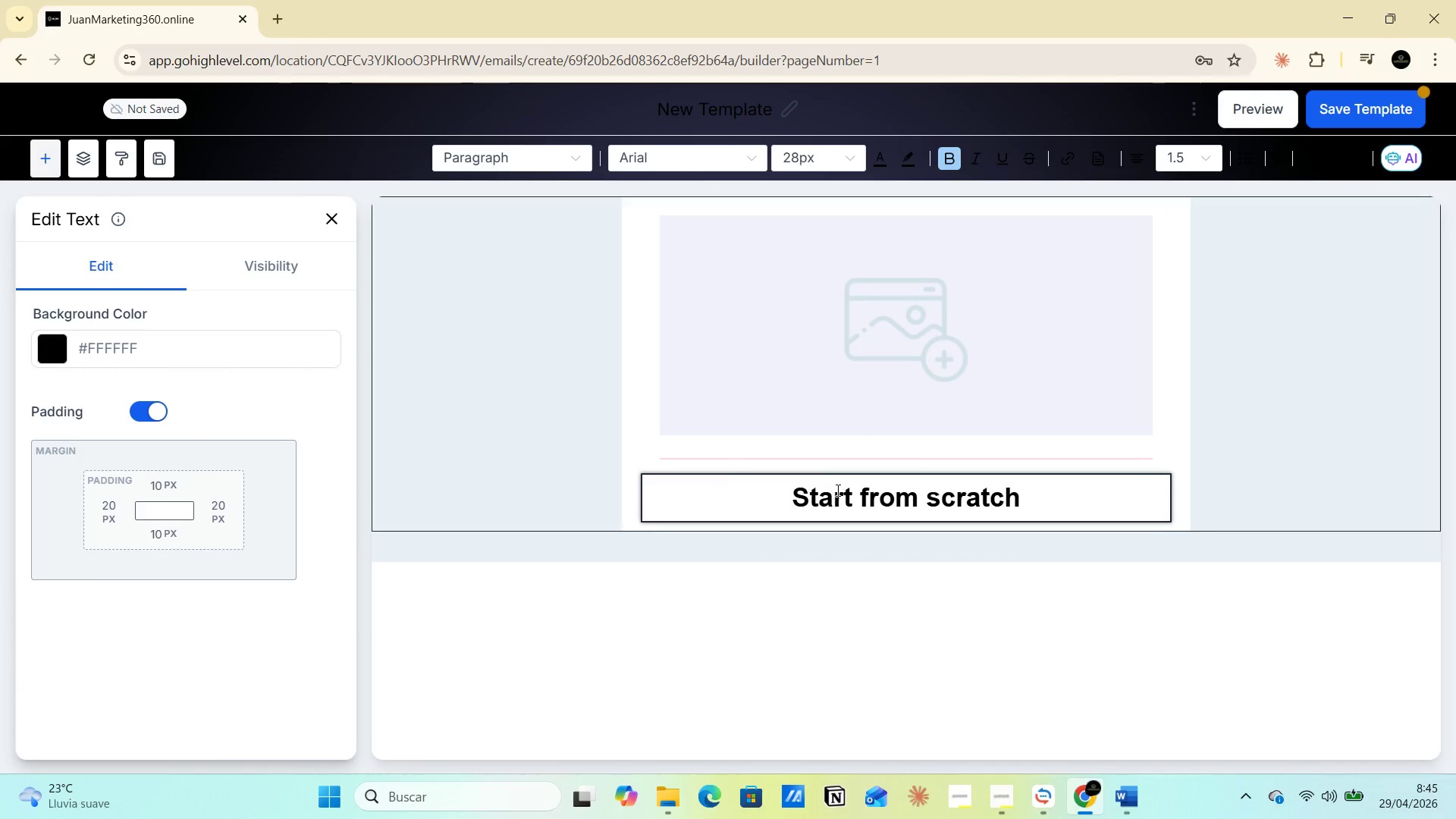 
left_click([843, 362])
 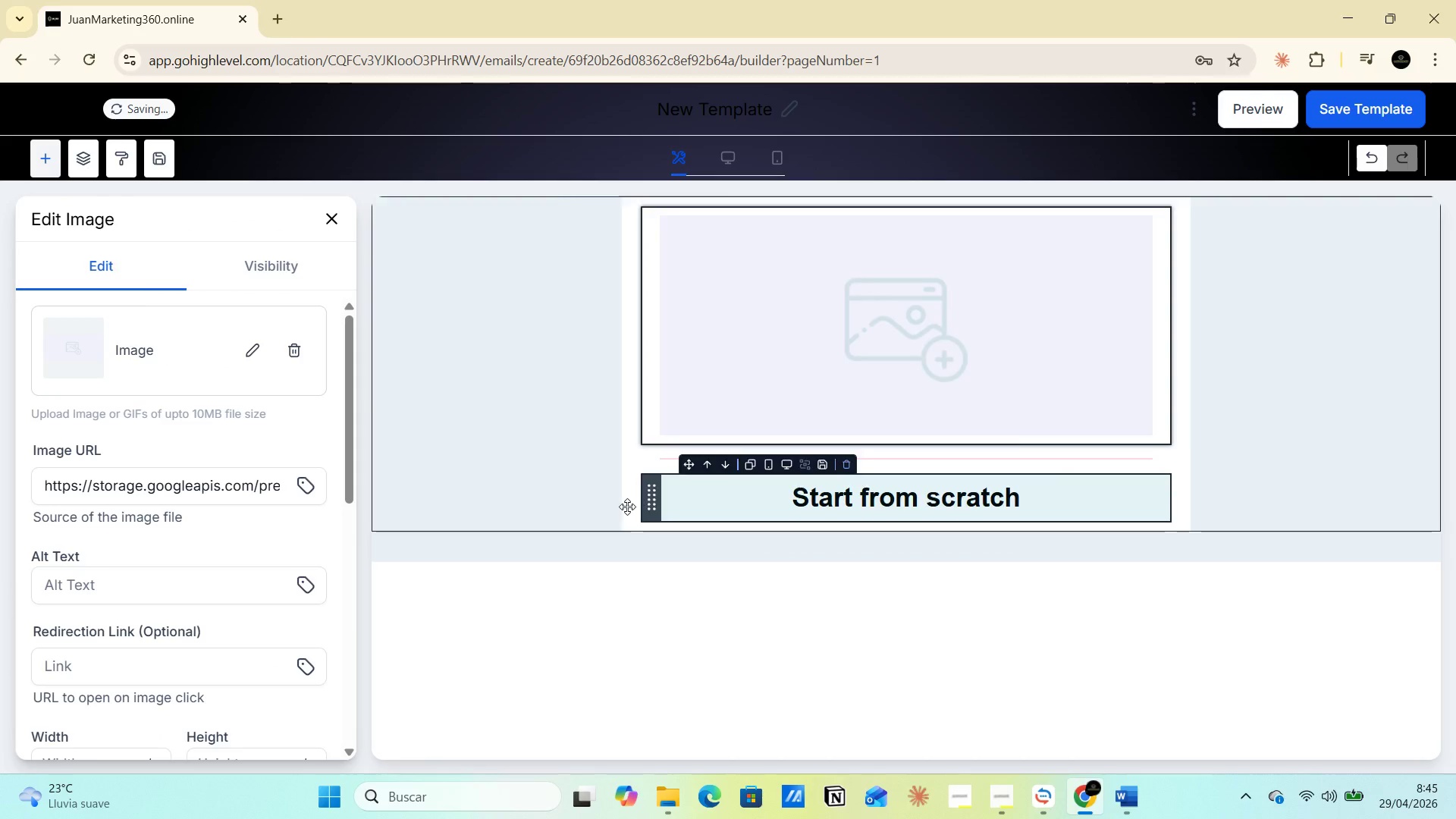 
left_click([479, 514])
 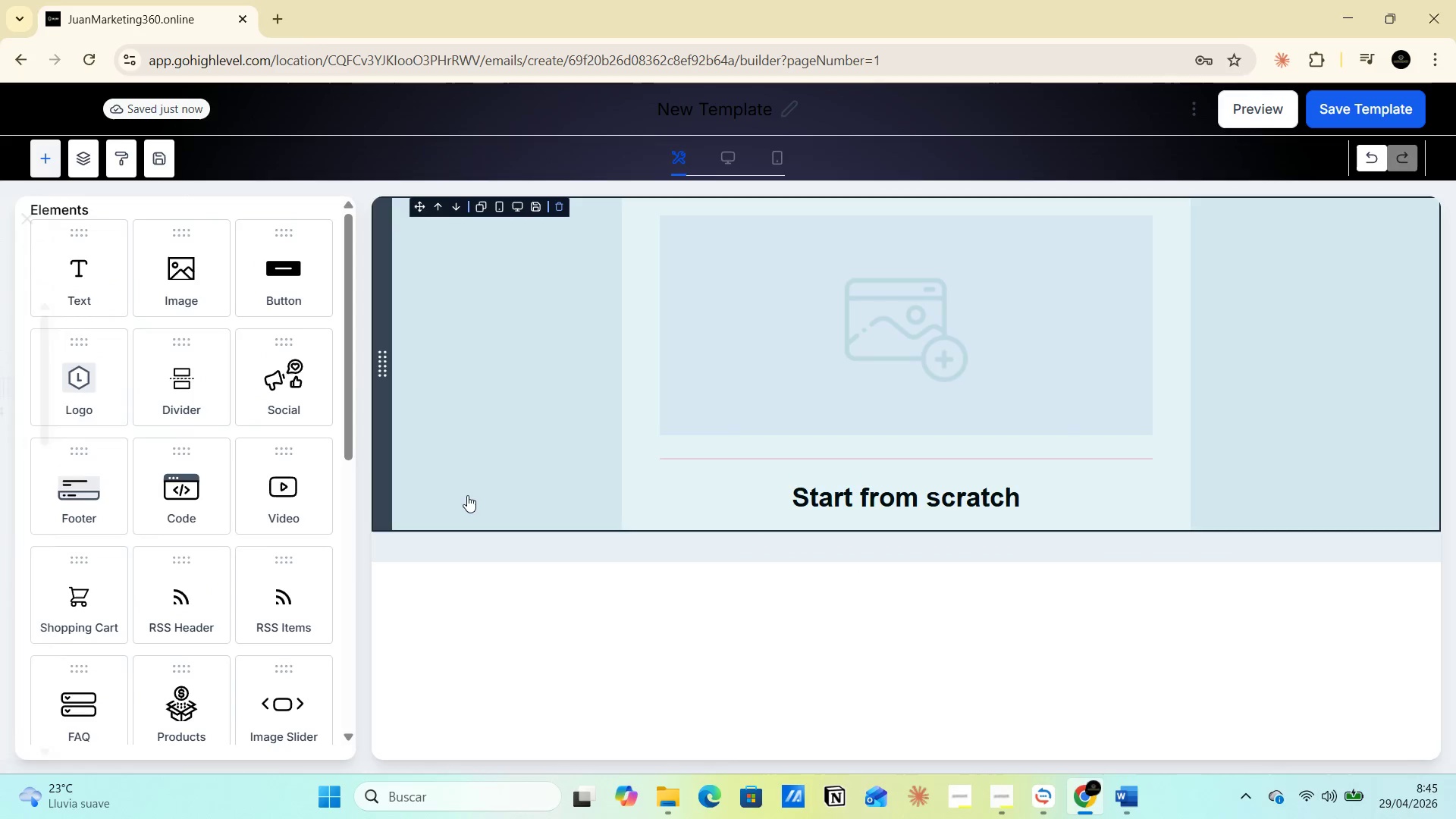 
left_click([467, 495])
 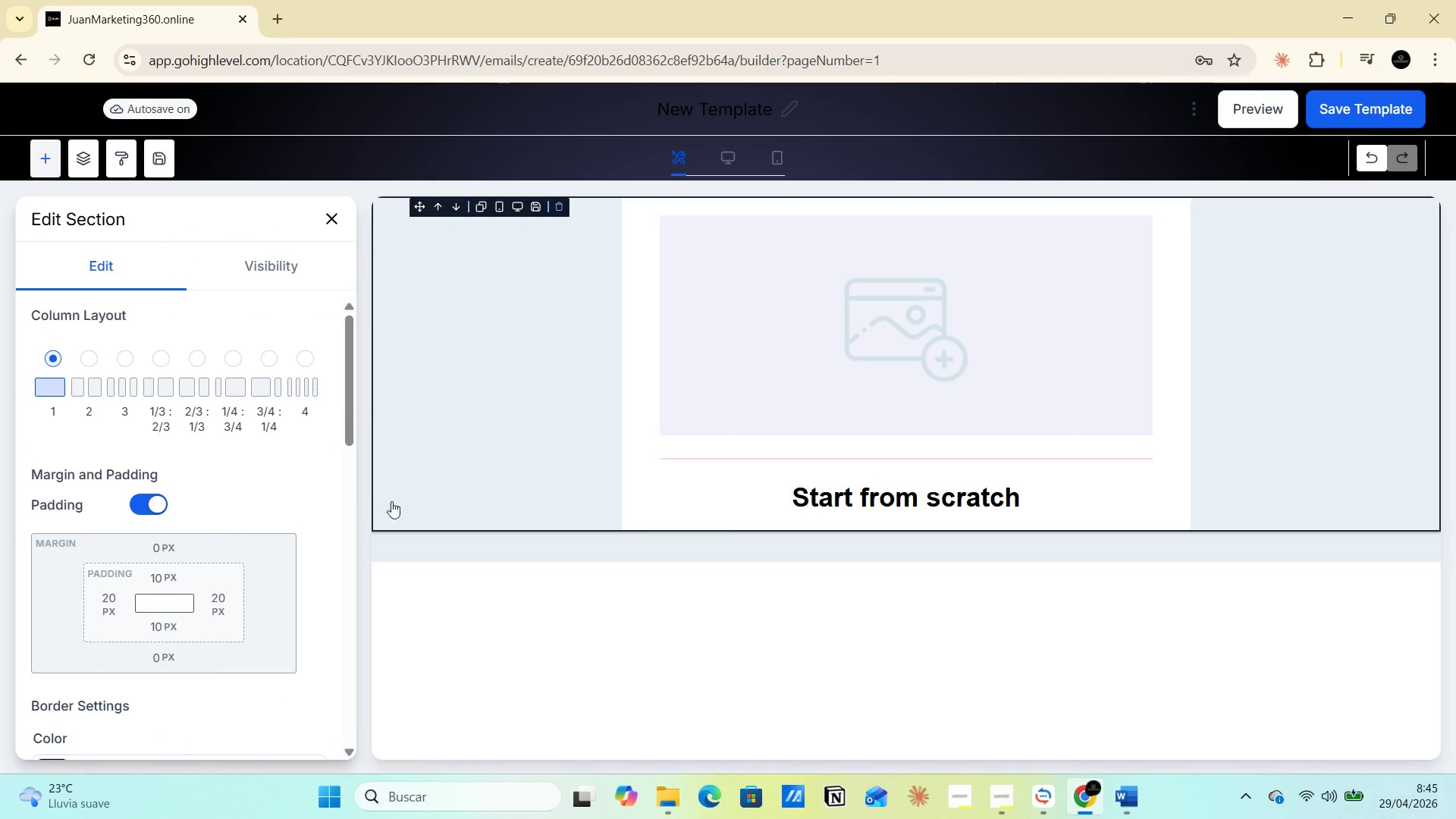 
scroll: coordinate [140, 559], scroll_direction: down, amount: 9.0
 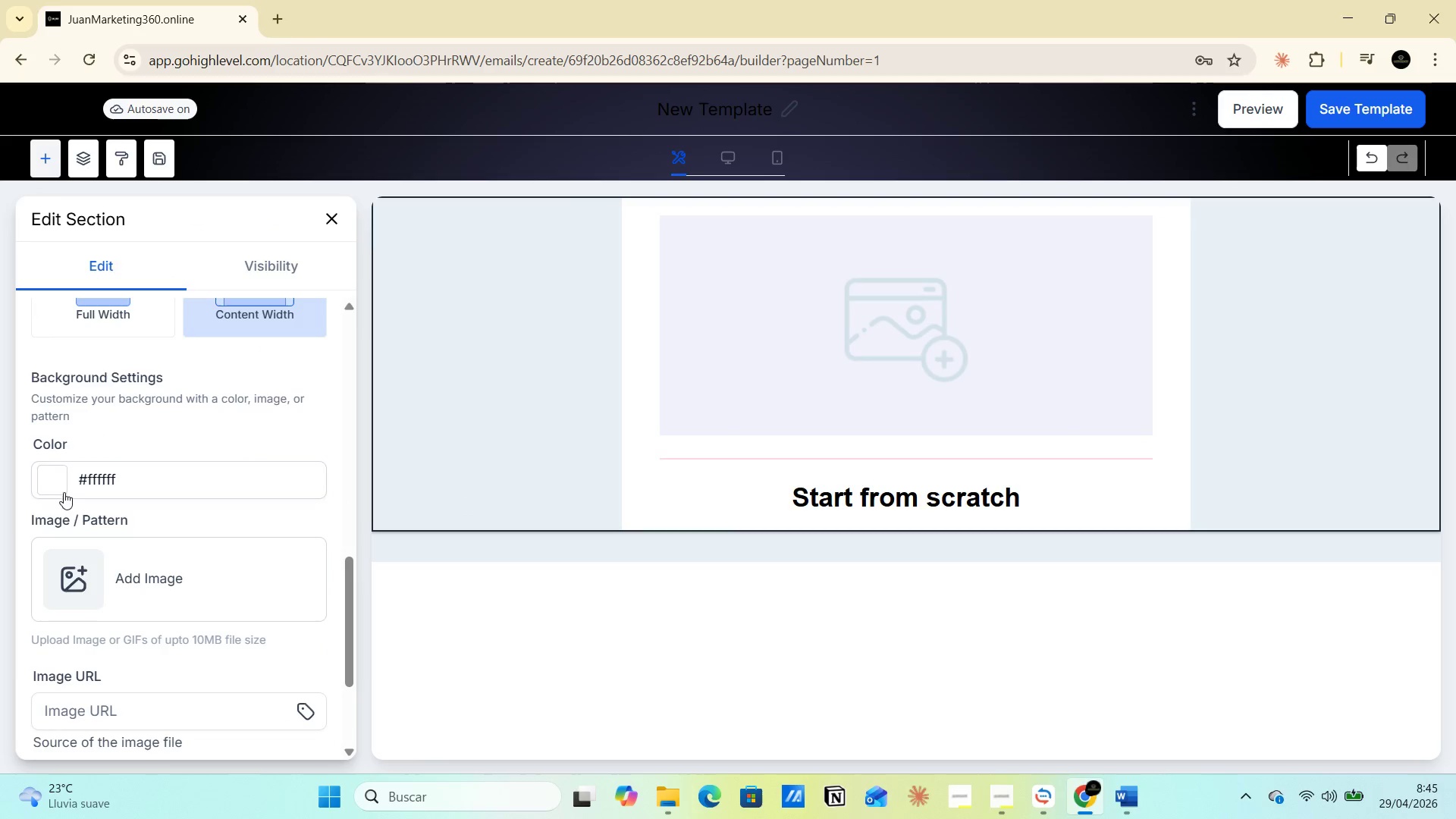 
left_click([56, 483])
 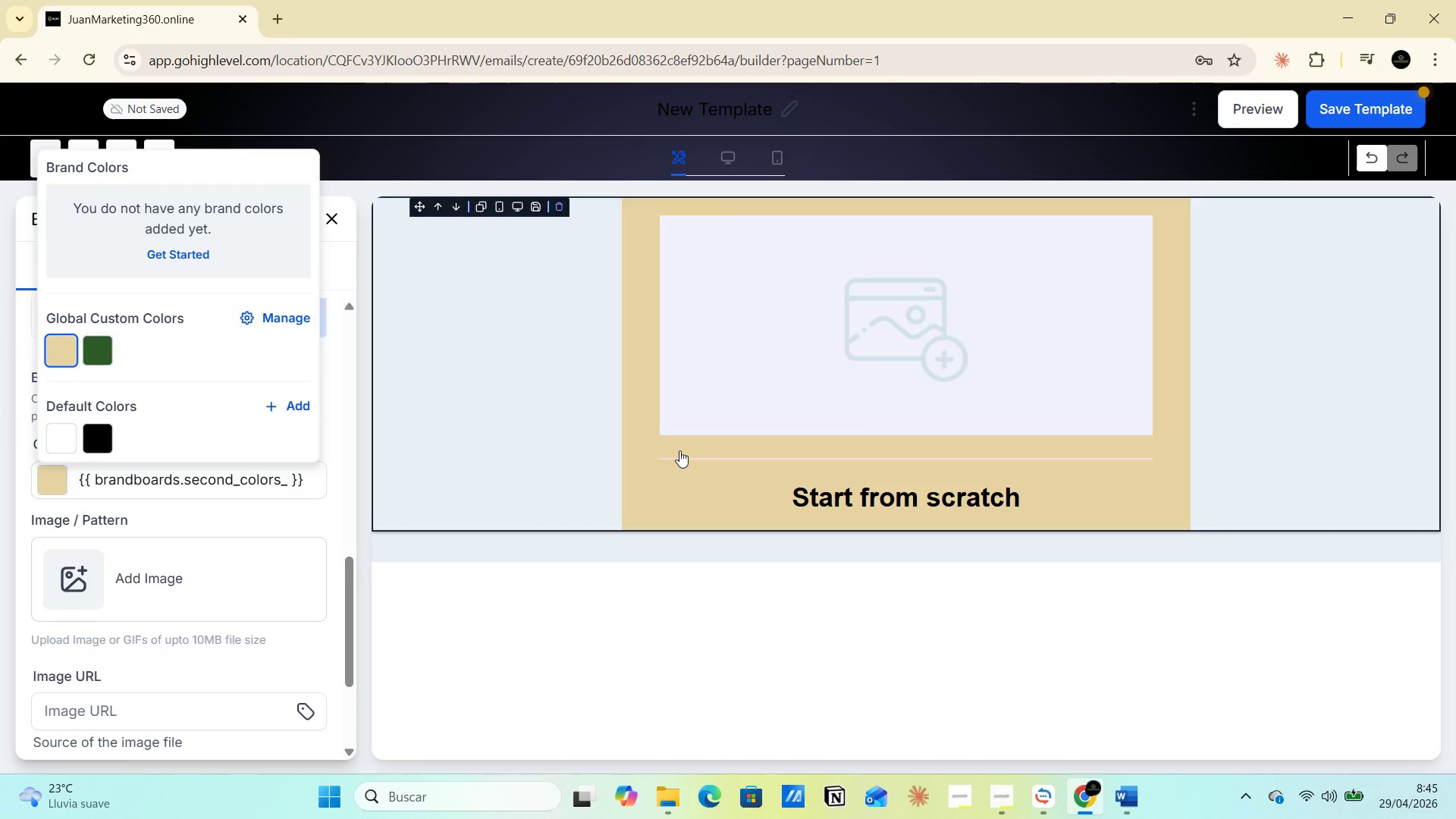 
left_click([956, 318])
 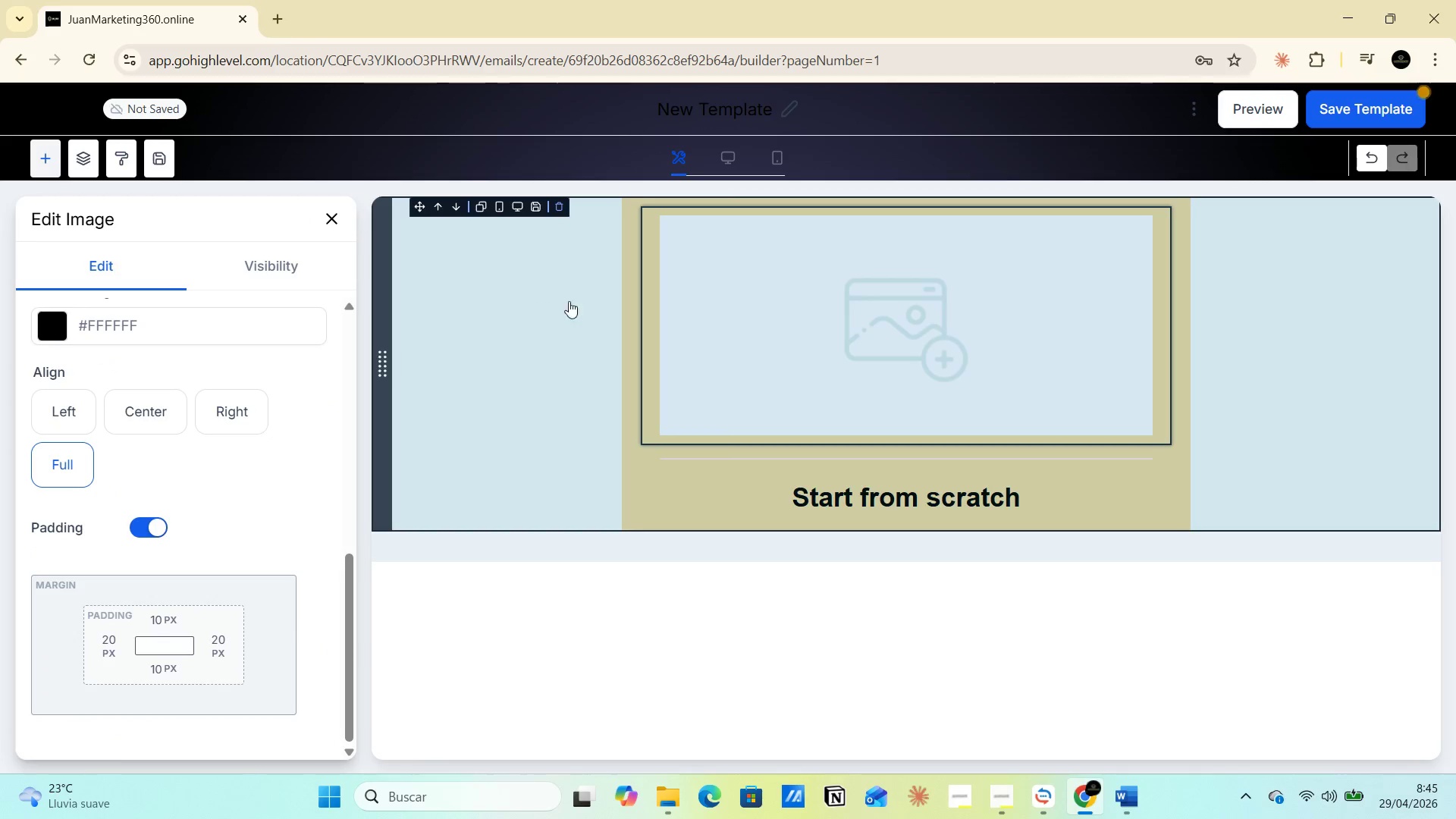 
left_click([912, 303])
 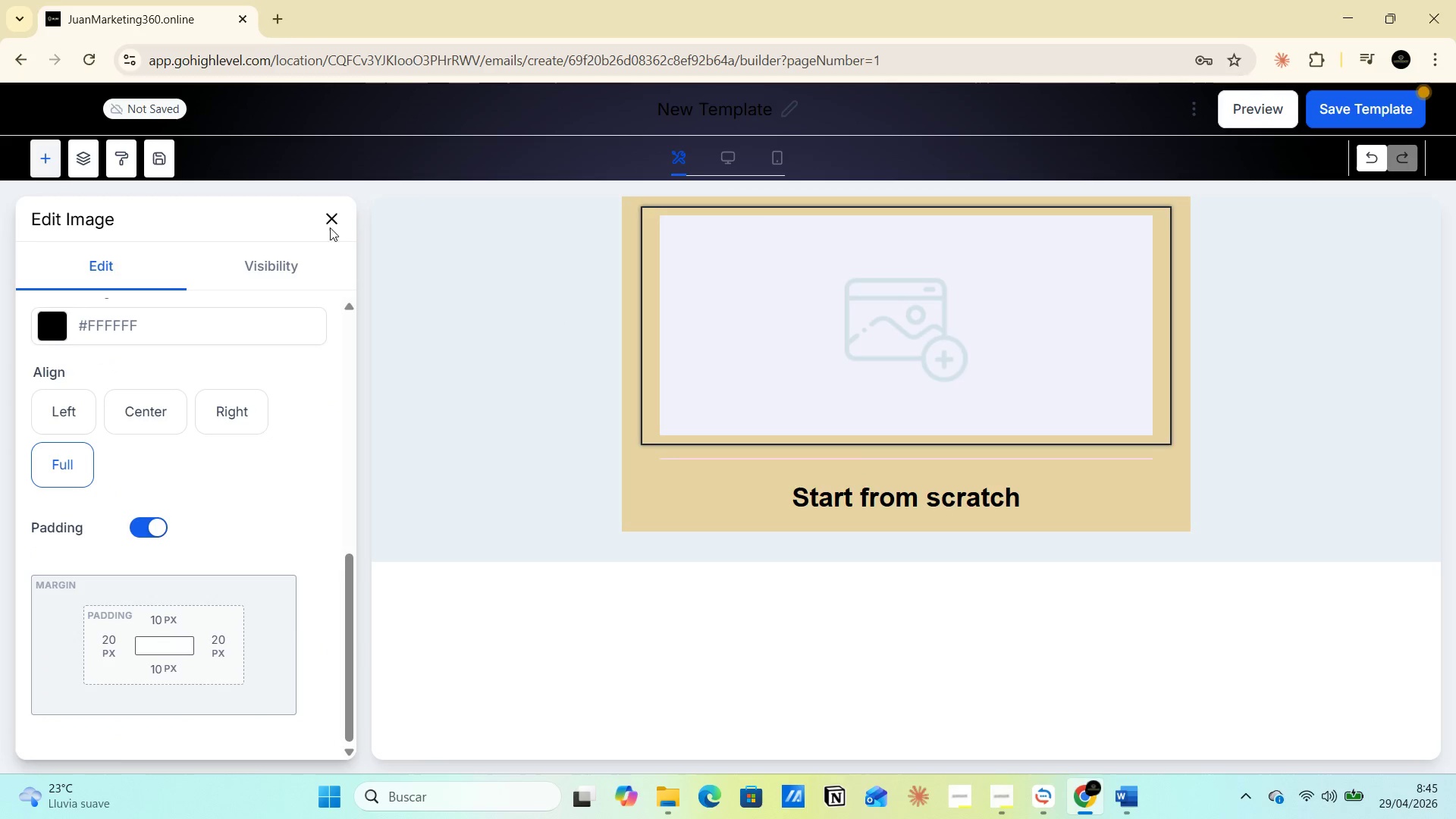 
left_click([328, 218])
 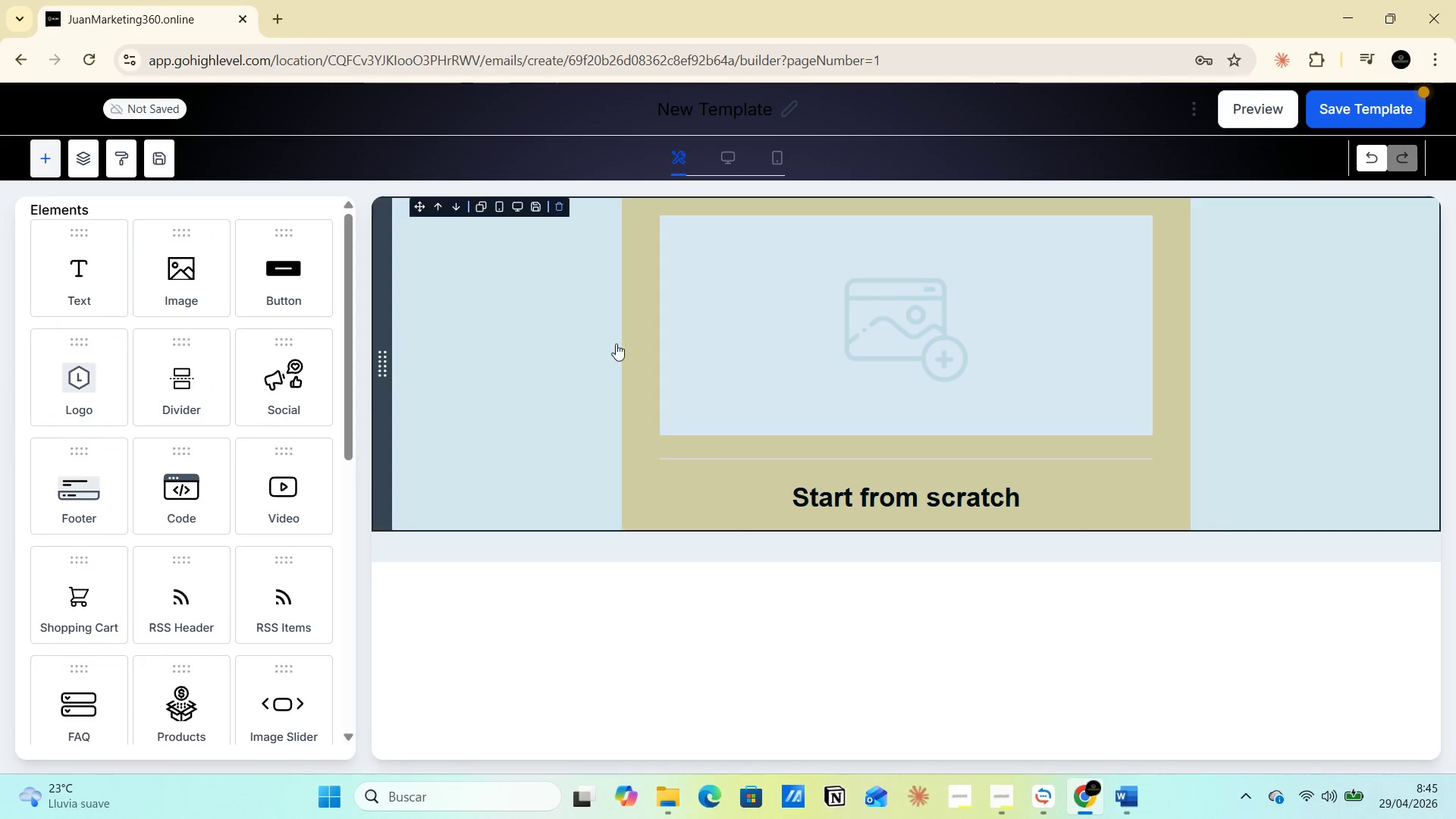 
left_click([915, 299])
 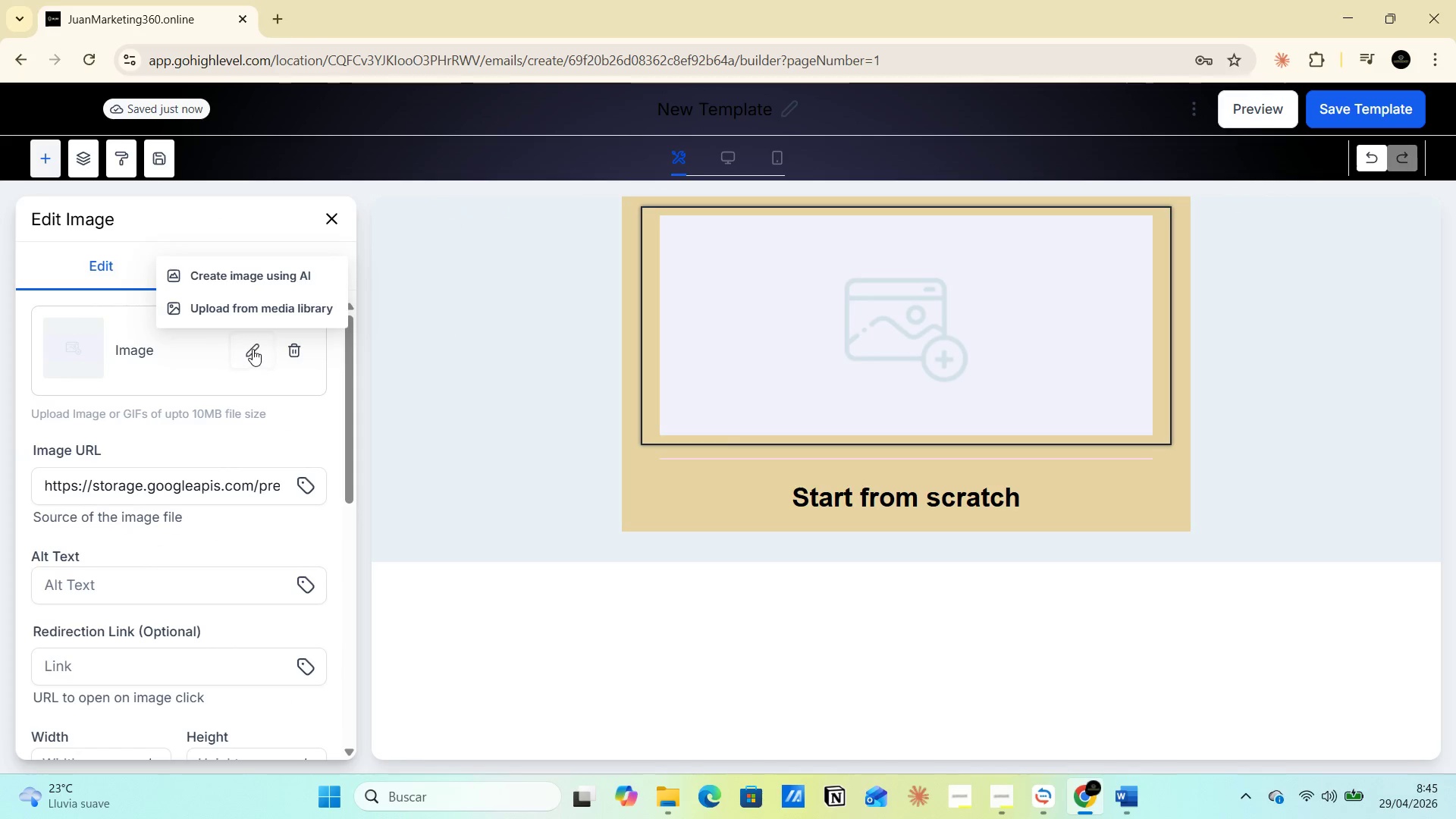 
left_click([236, 276])
 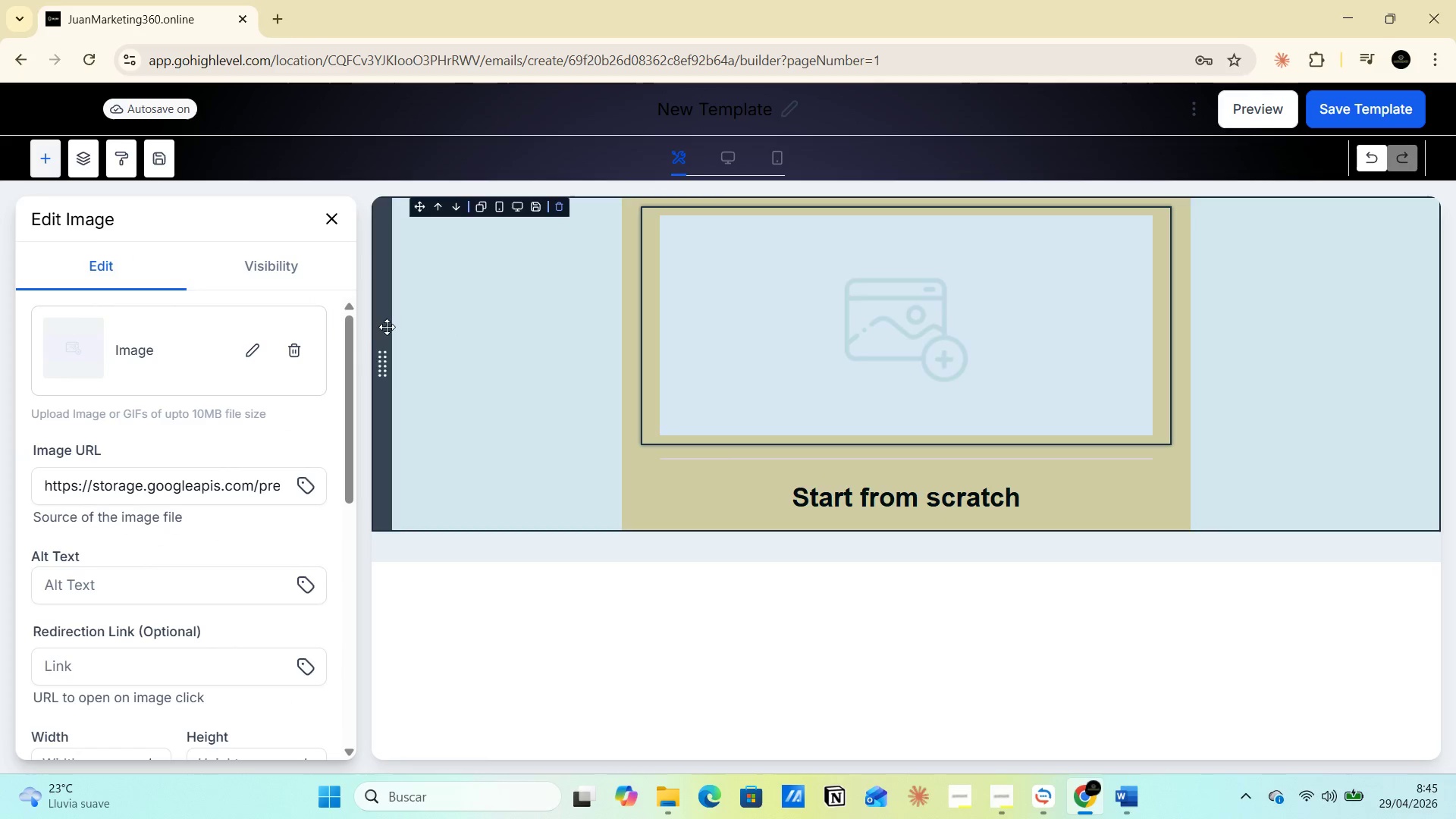 
left_click([253, 349])
 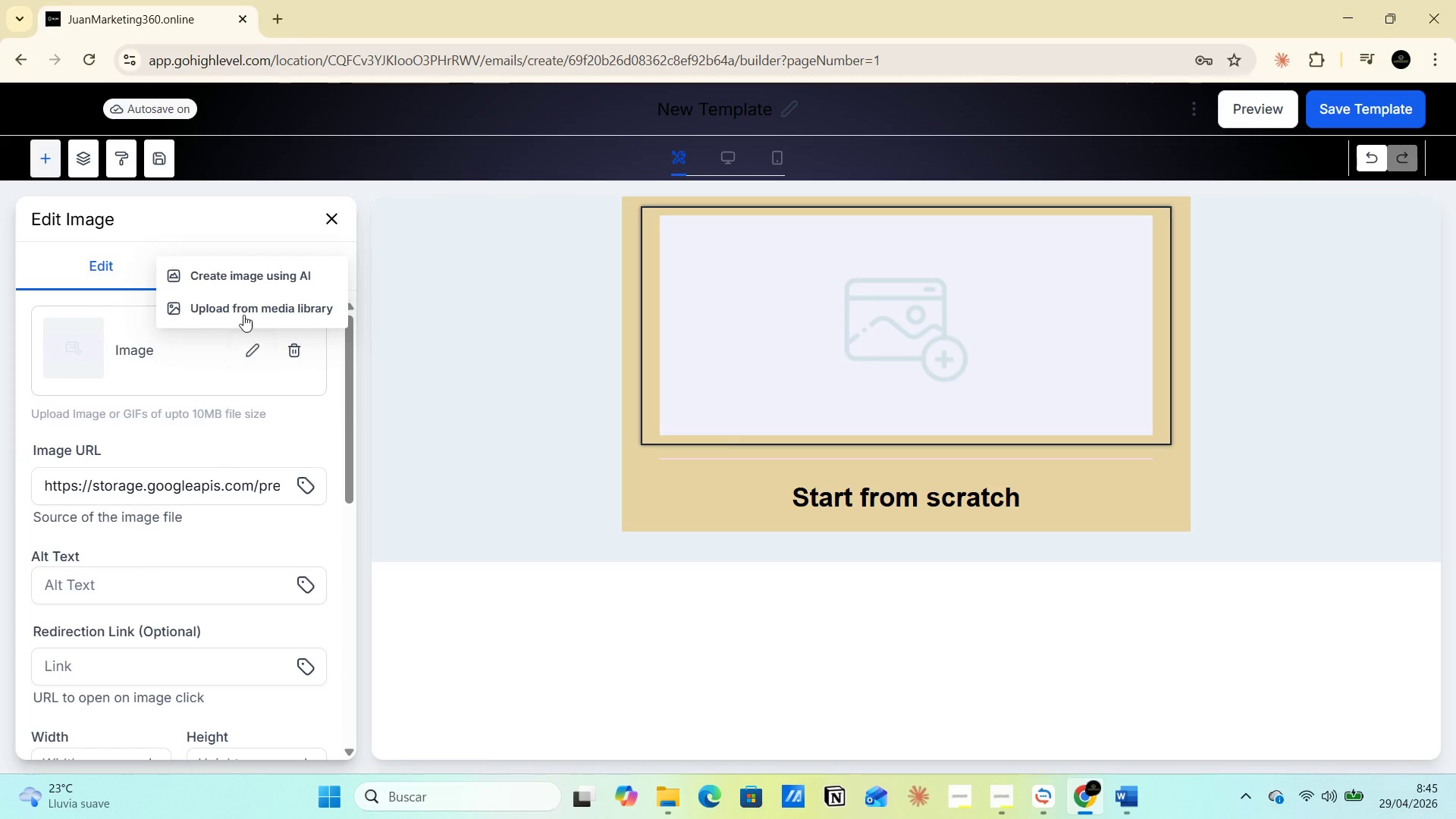 
left_click([240, 304])
 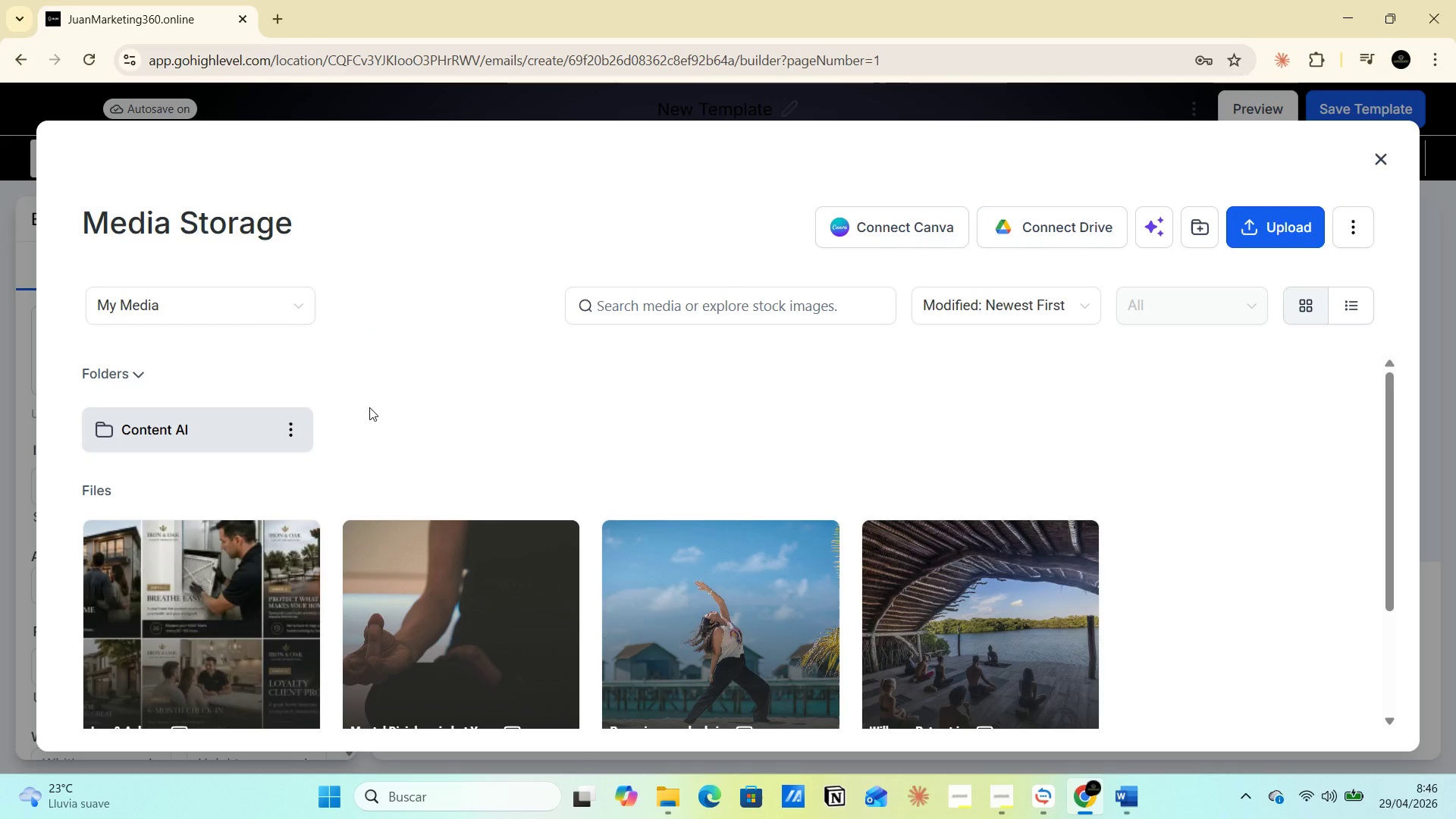 
scroll: coordinate [238, 513], scroll_direction: down, amount: 7.0
 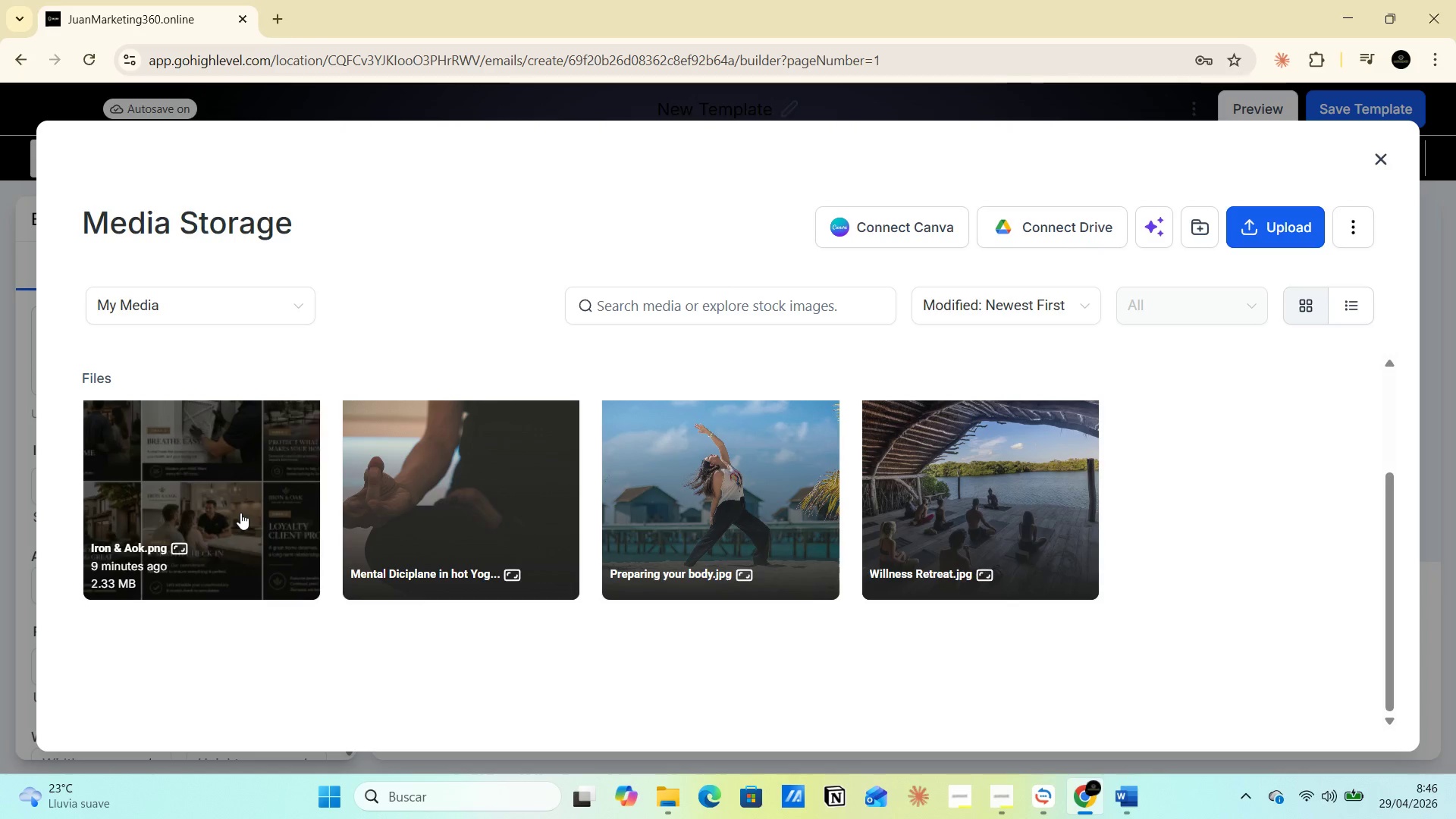 
scroll: coordinate [247, 504], scroll_direction: up, amount: 9.0
 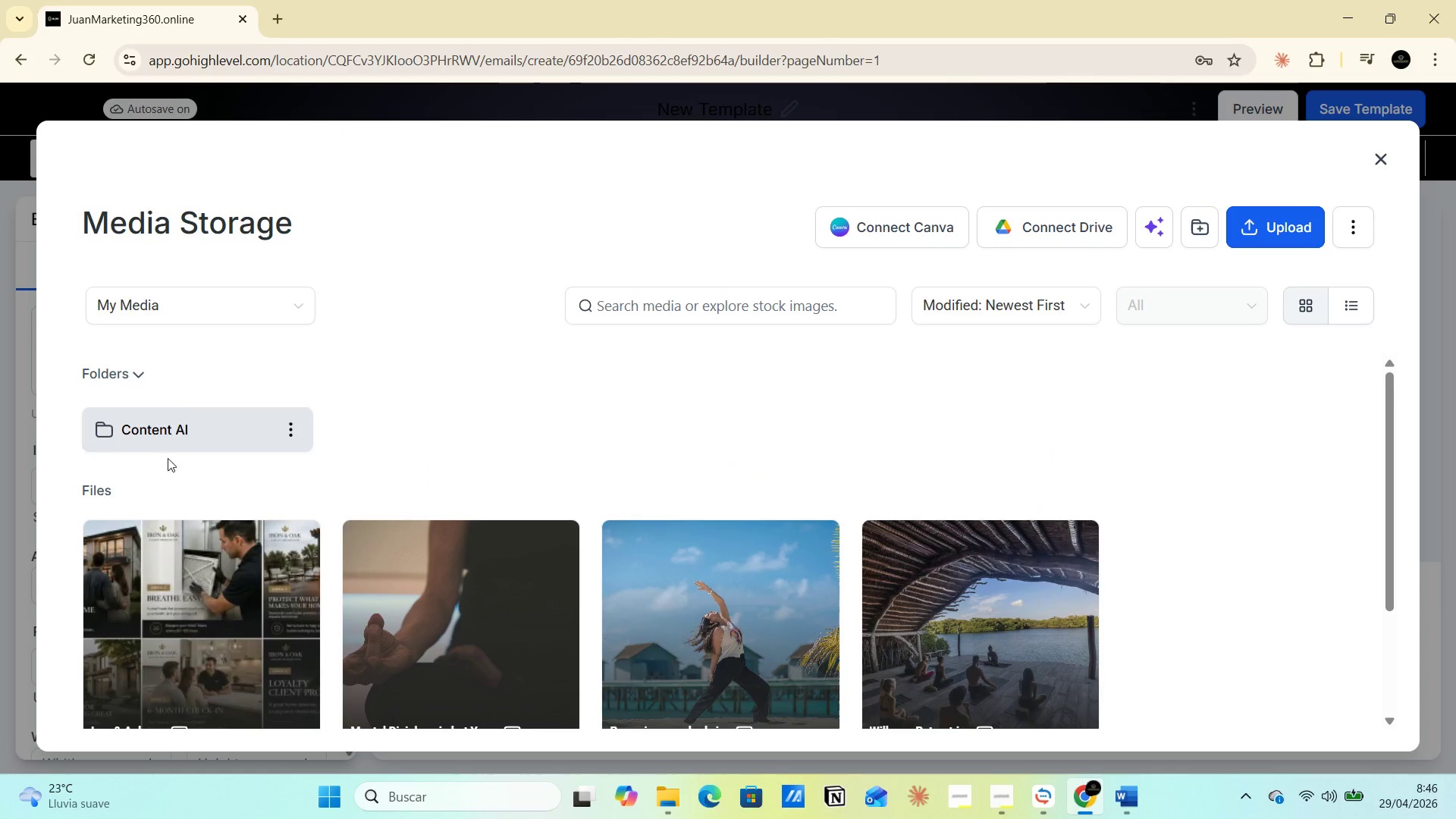 
left_click_drag(start_coordinate=[176, 421], to_coordinate=[177, 427])
 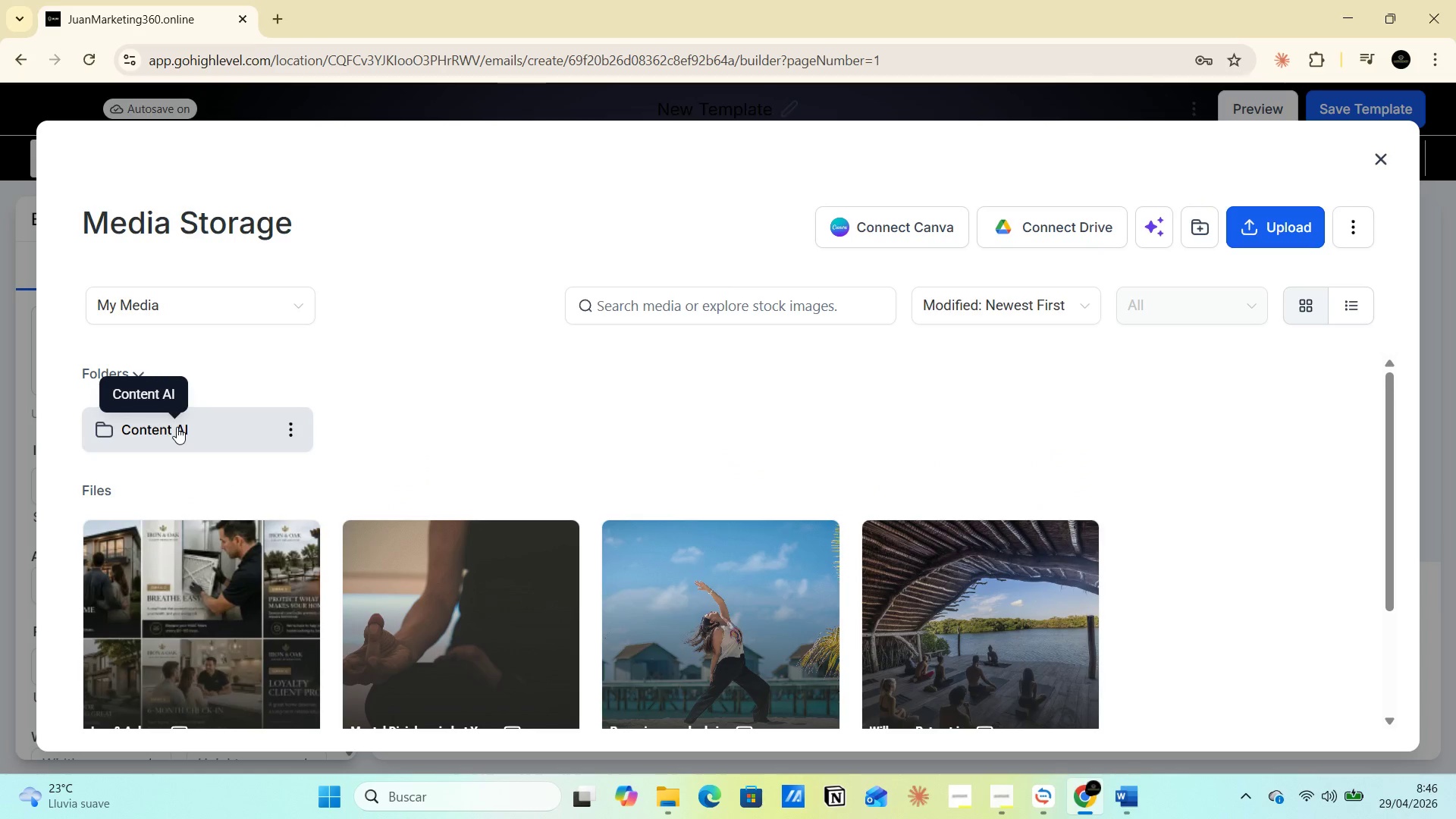 
double_click([177, 426])
 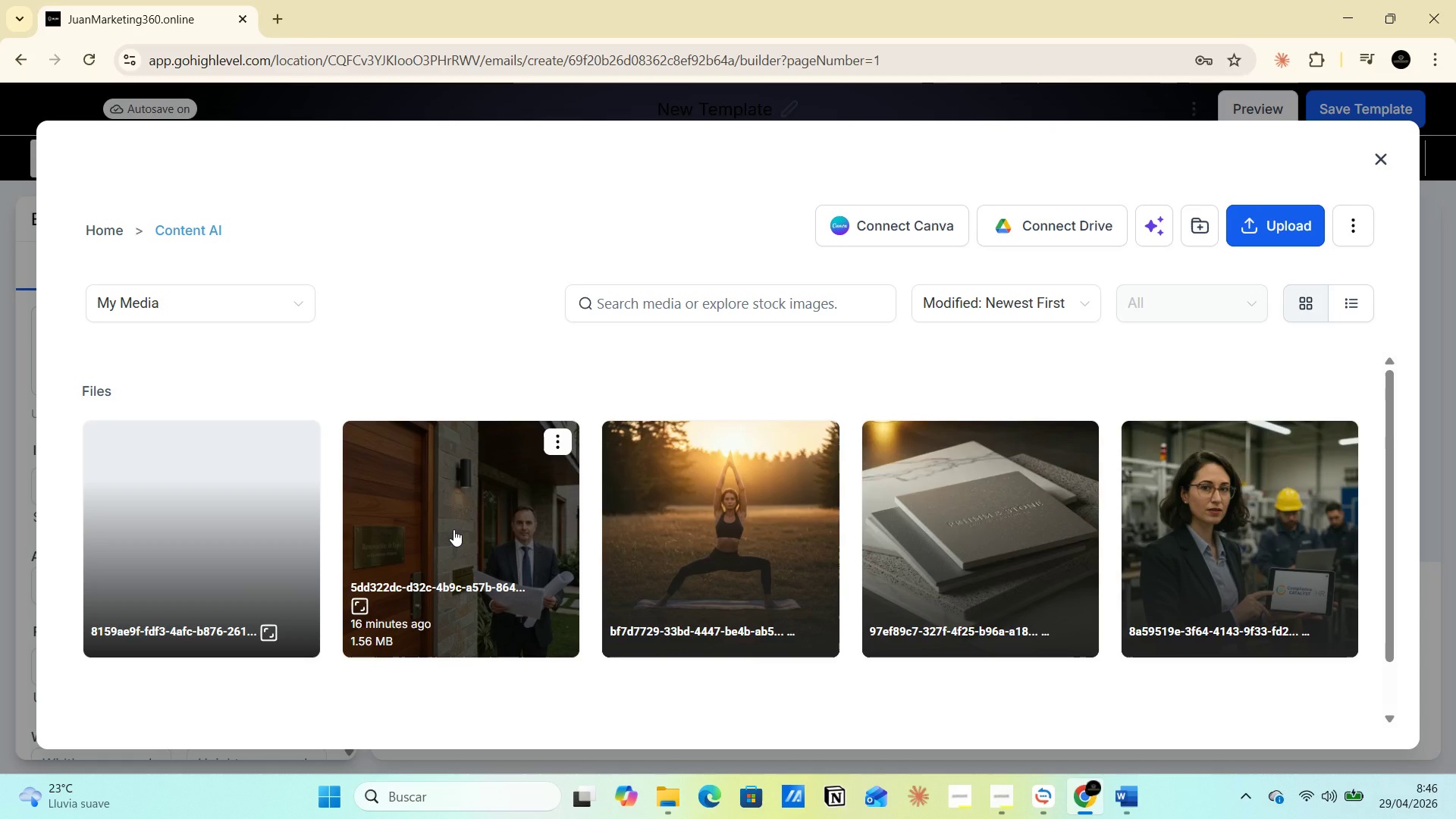 
wait(5.67)
 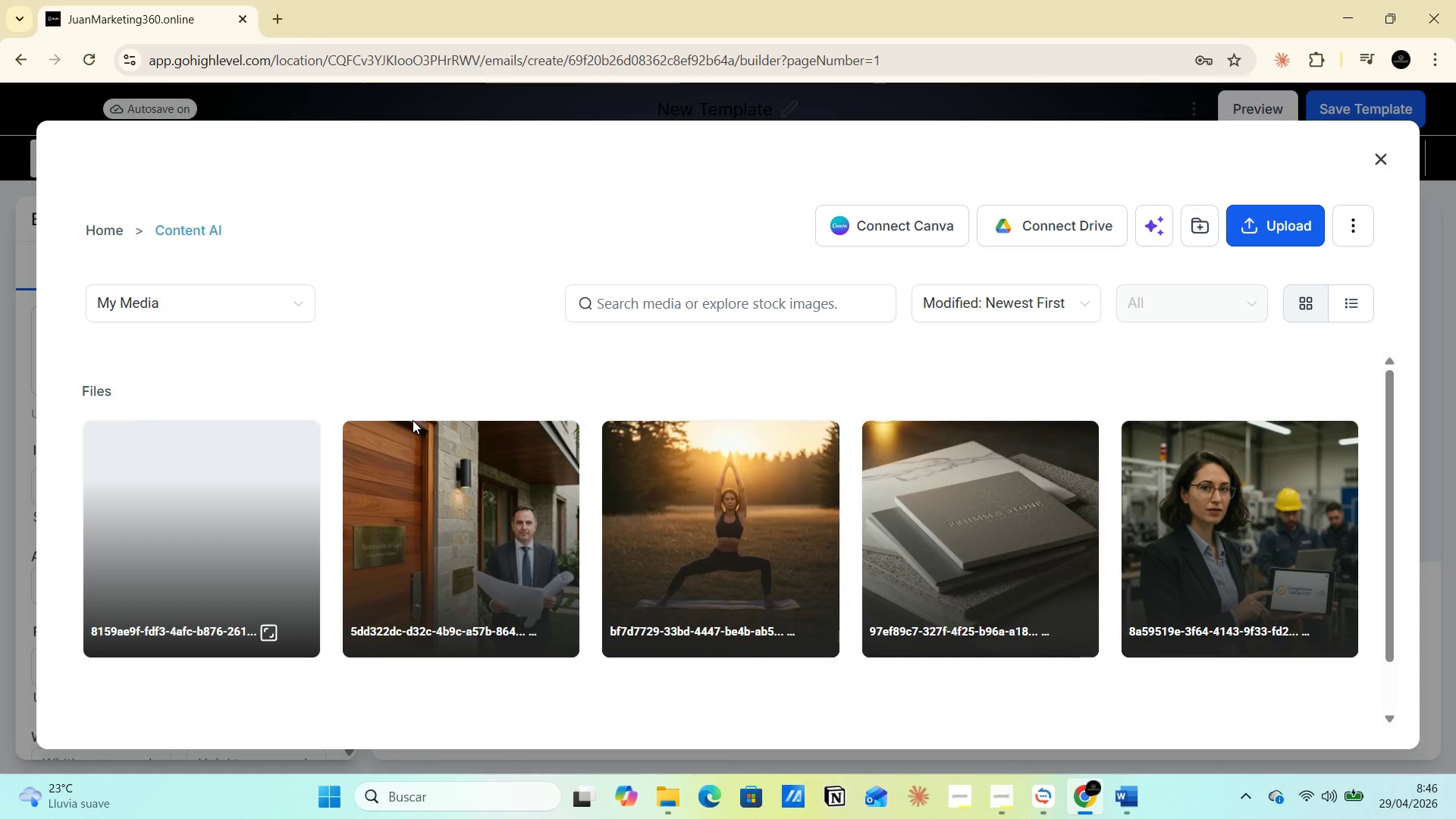 
mouse_move([238, 520])
 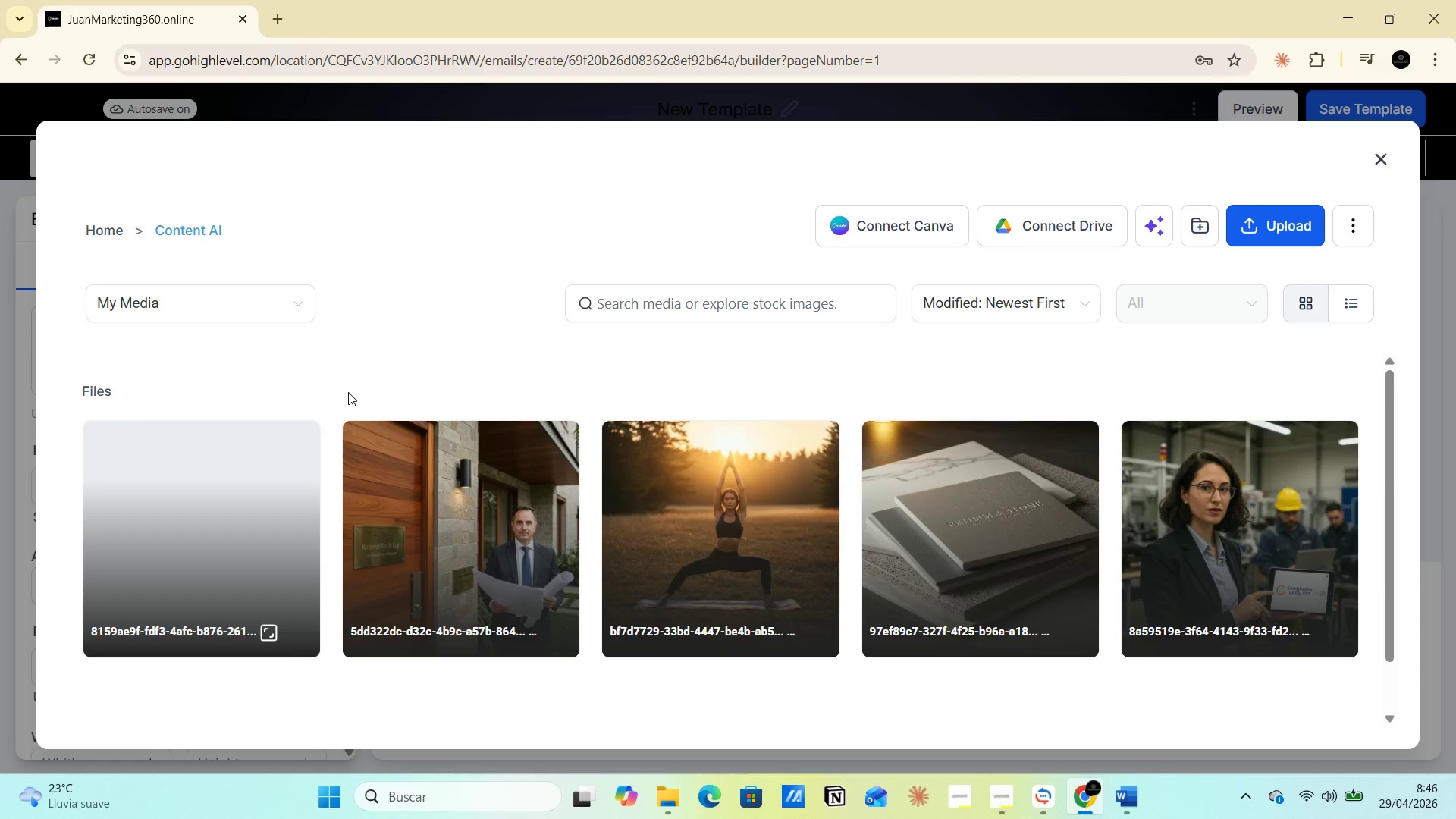 
left_click([233, 527])
 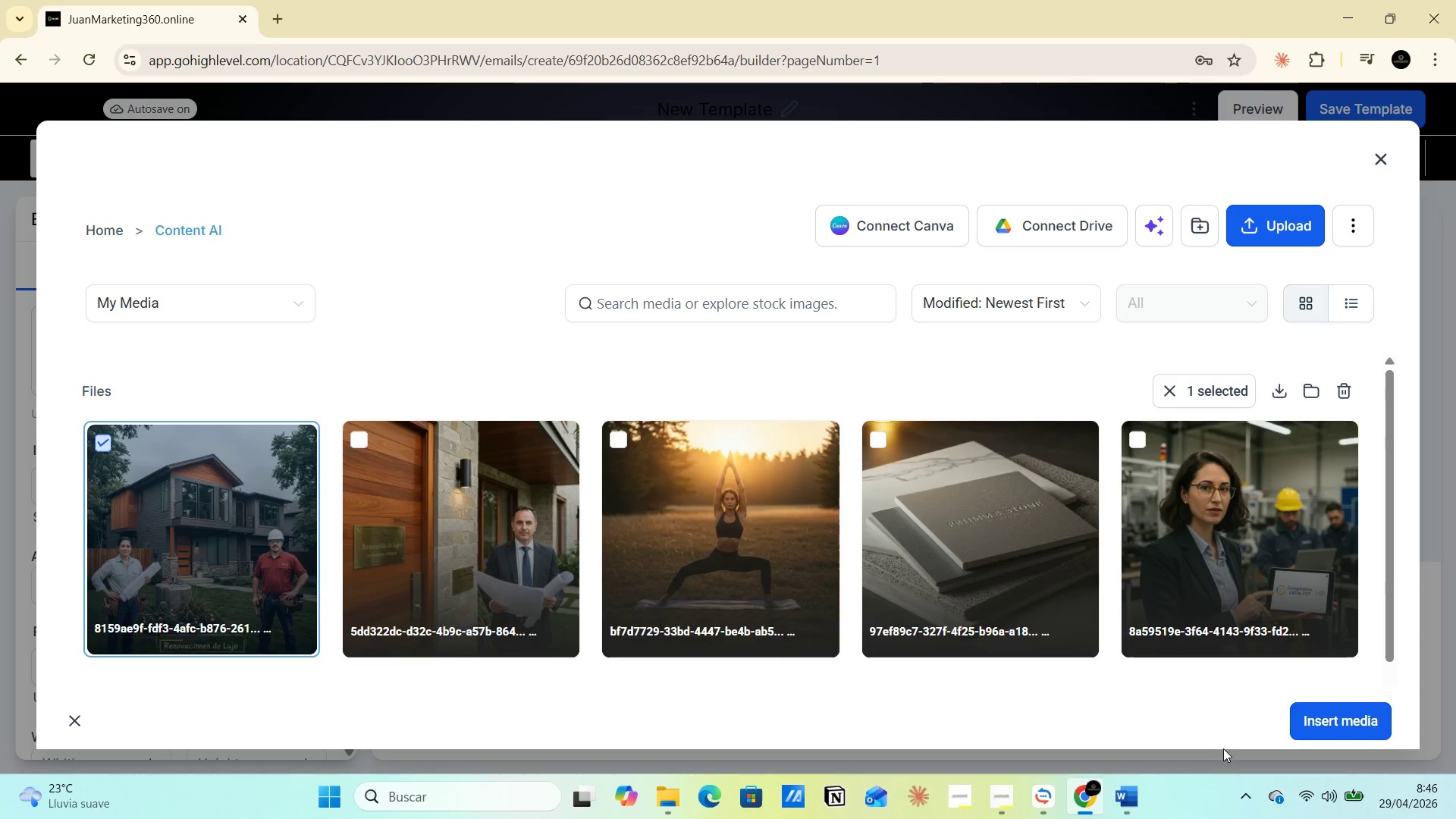 
left_click([1323, 723])
 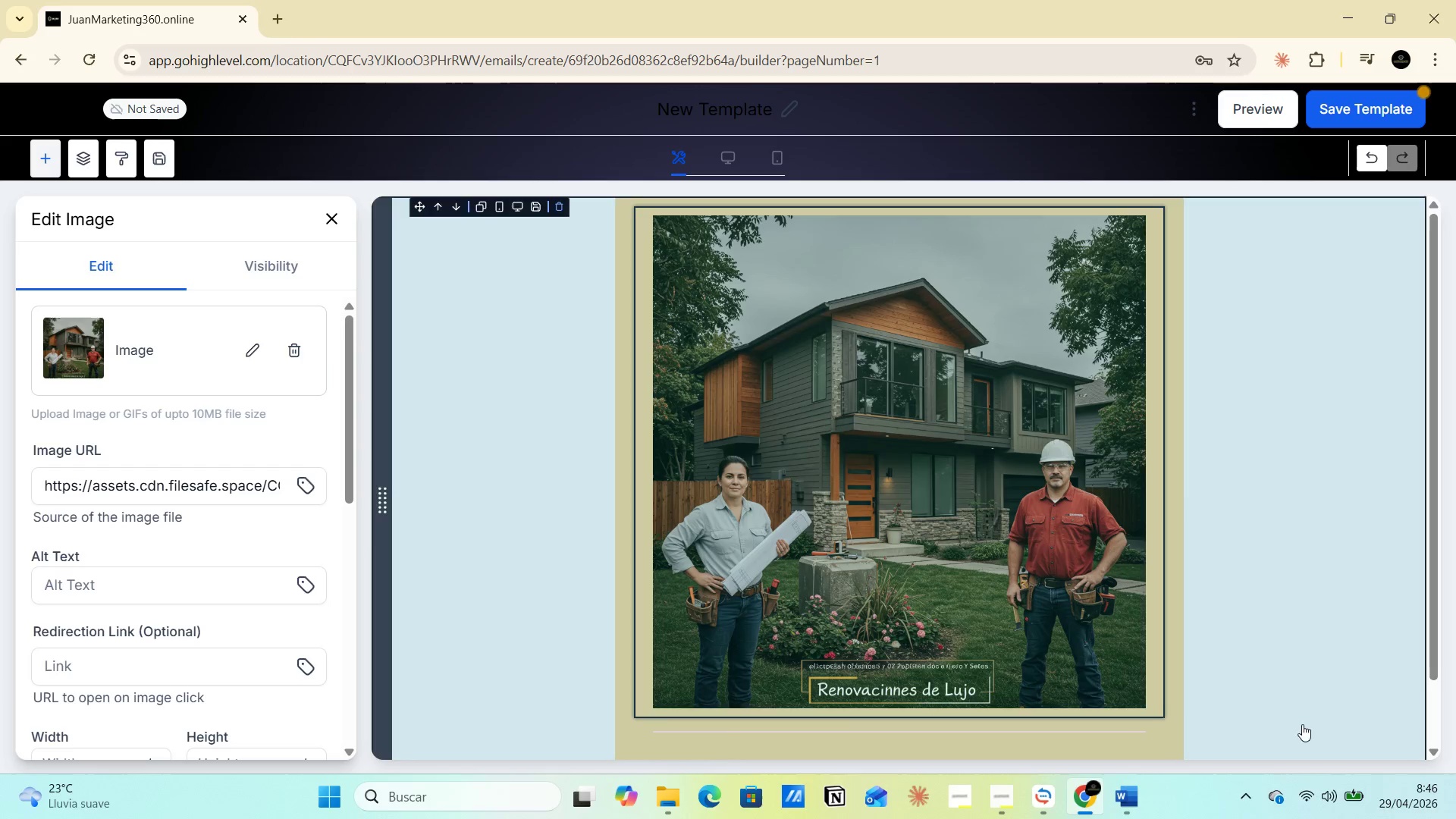 
scroll: coordinate [864, 500], scroll_direction: up, amount: 3.0
 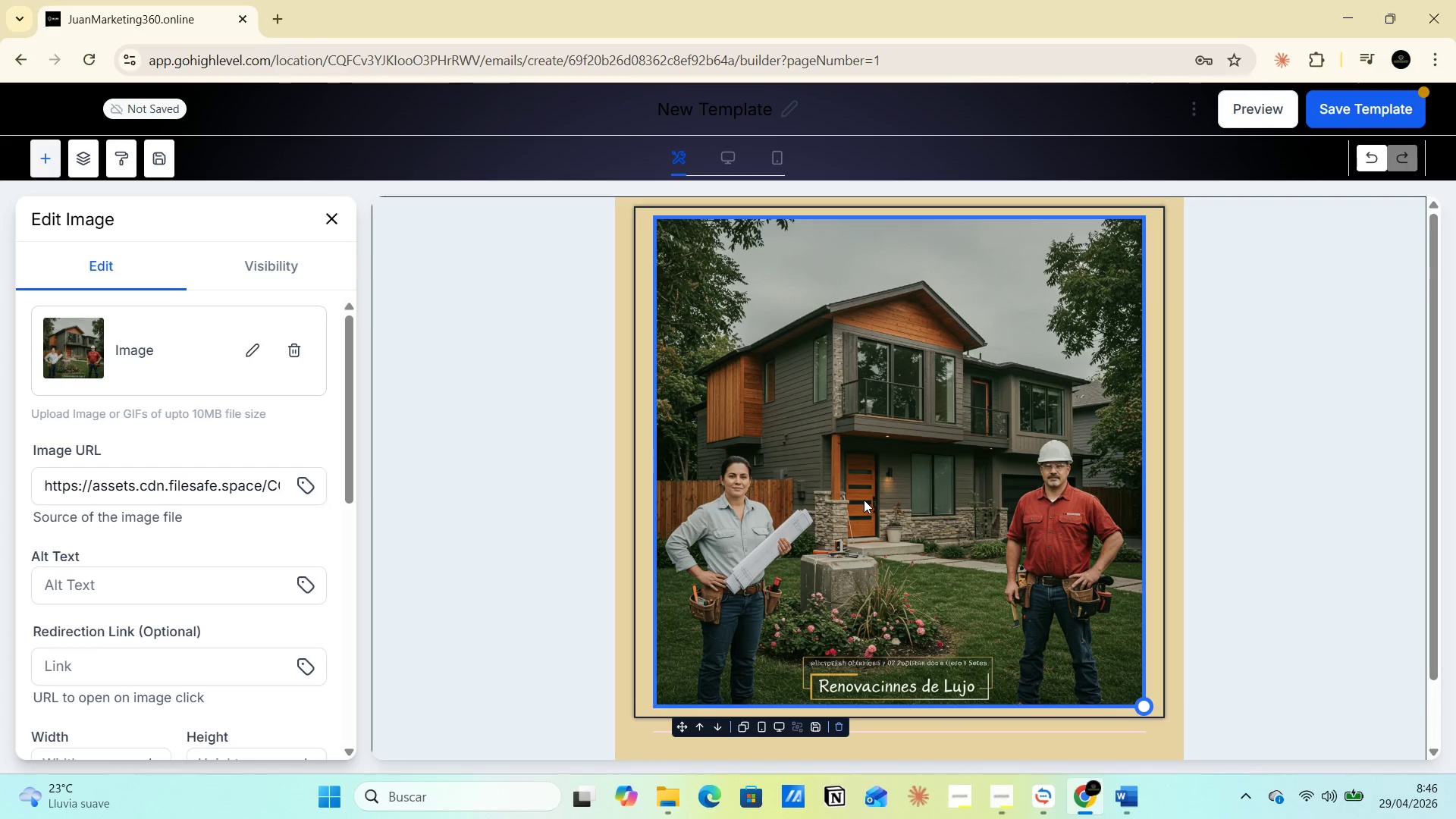 
scroll: coordinate [864, 500], scroll_direction: down, amount: 4.0
 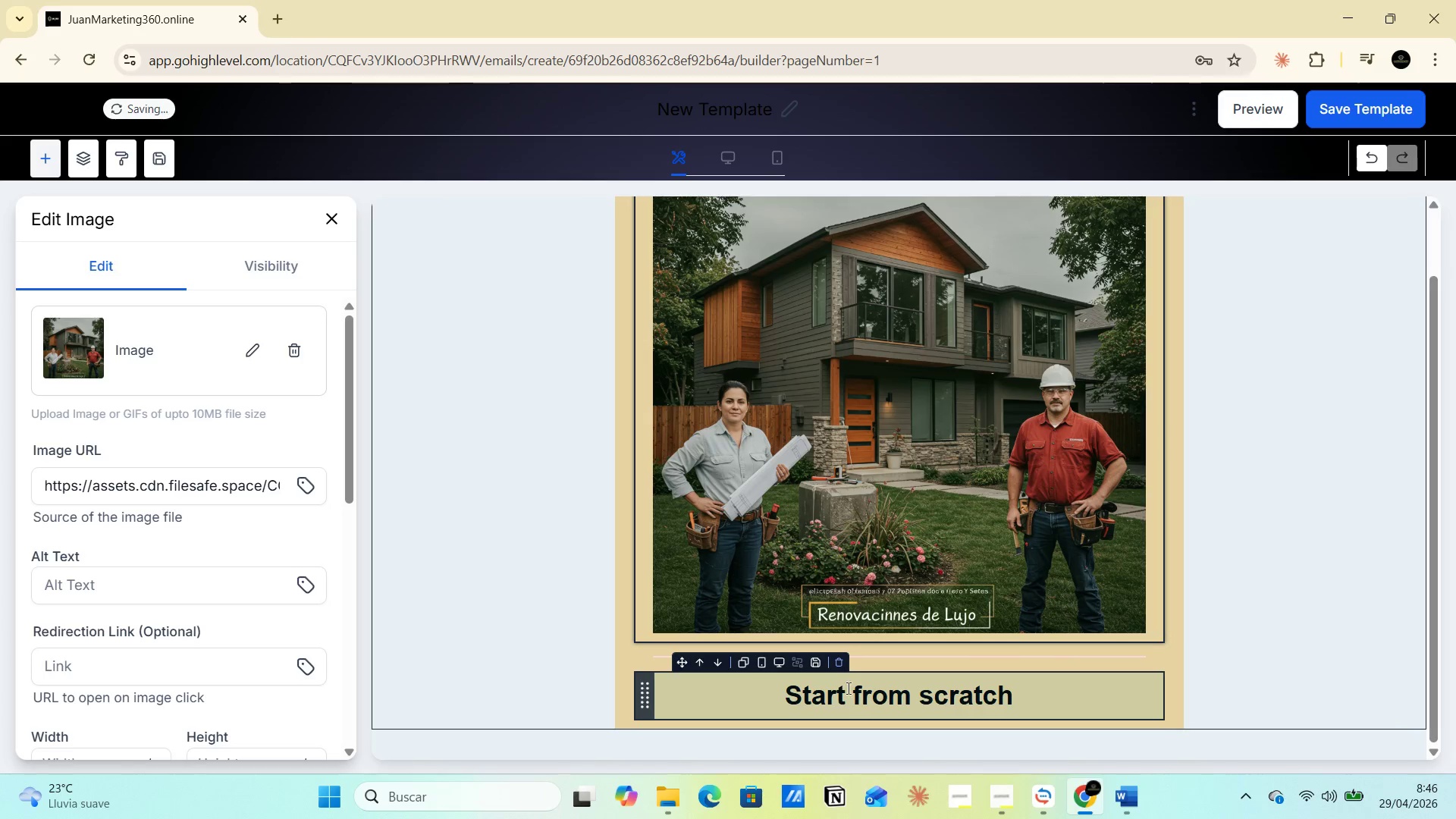 
left_click([848, 688])
 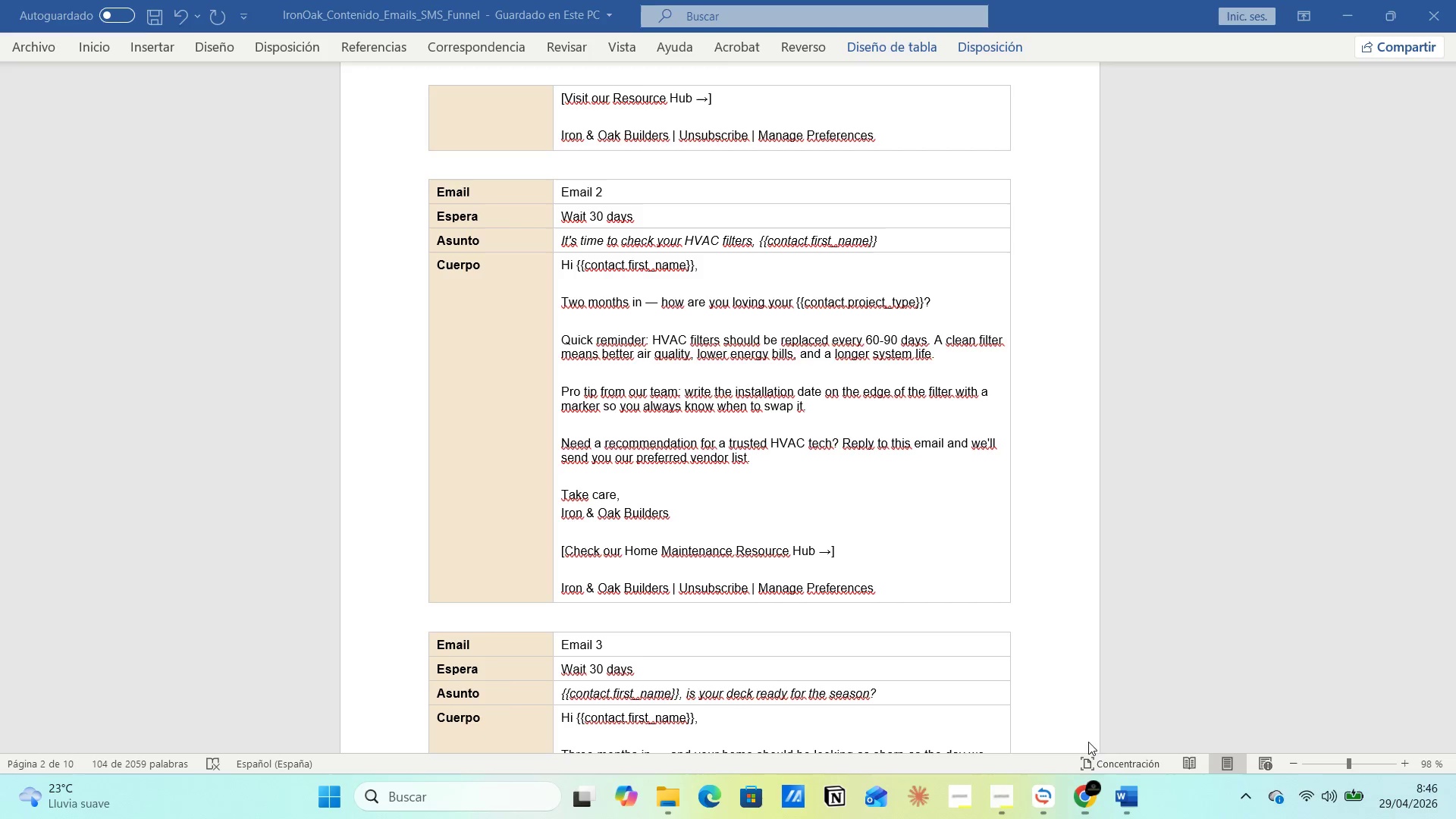 
scroll: coordinate [745, 477], scroll_direction: down, amount: 5.0
 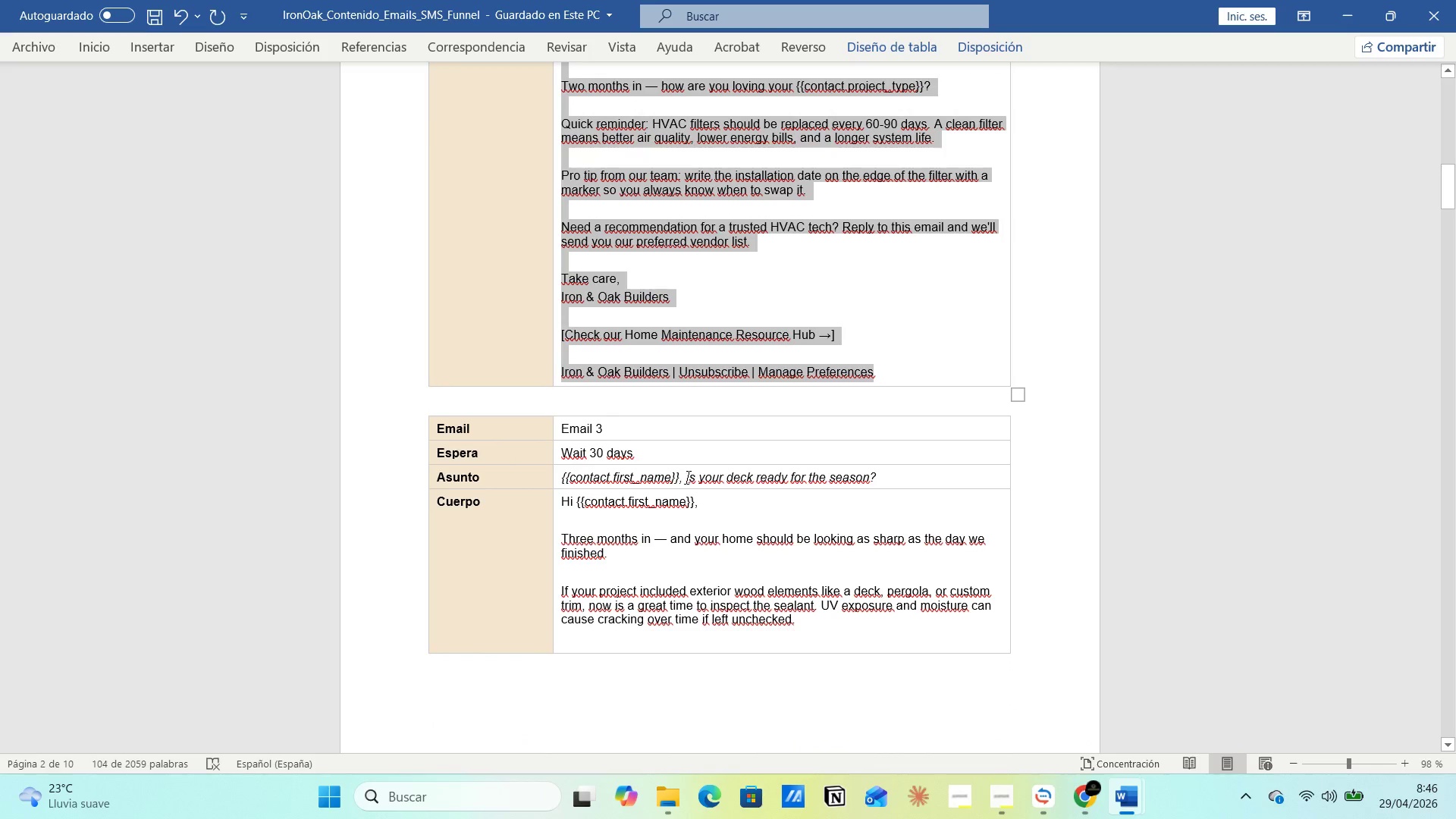 
left_click_drag(start_coordinate=[687, 476], to_coordinate=[886, 469])
 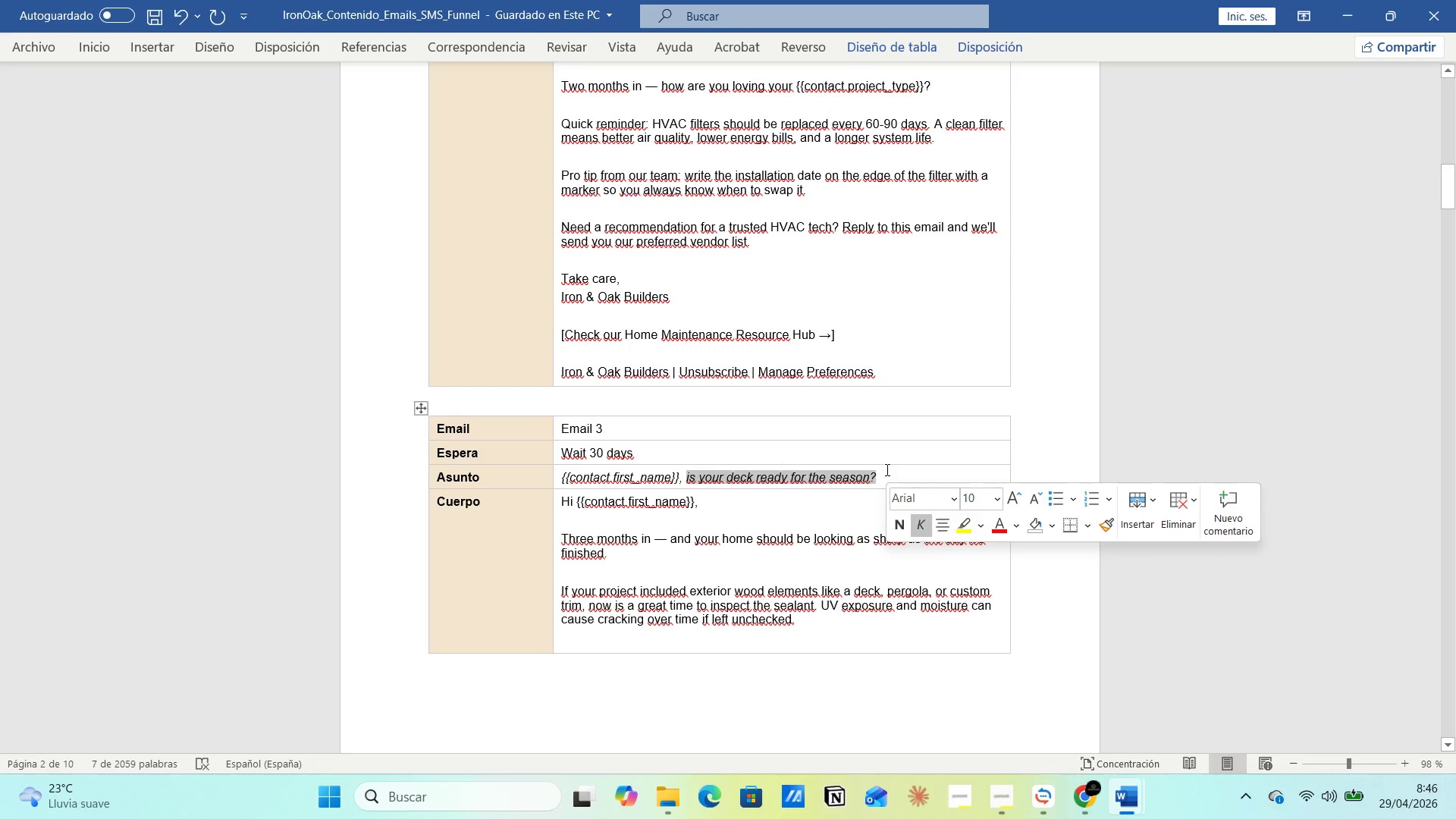 
key(Control+C)
 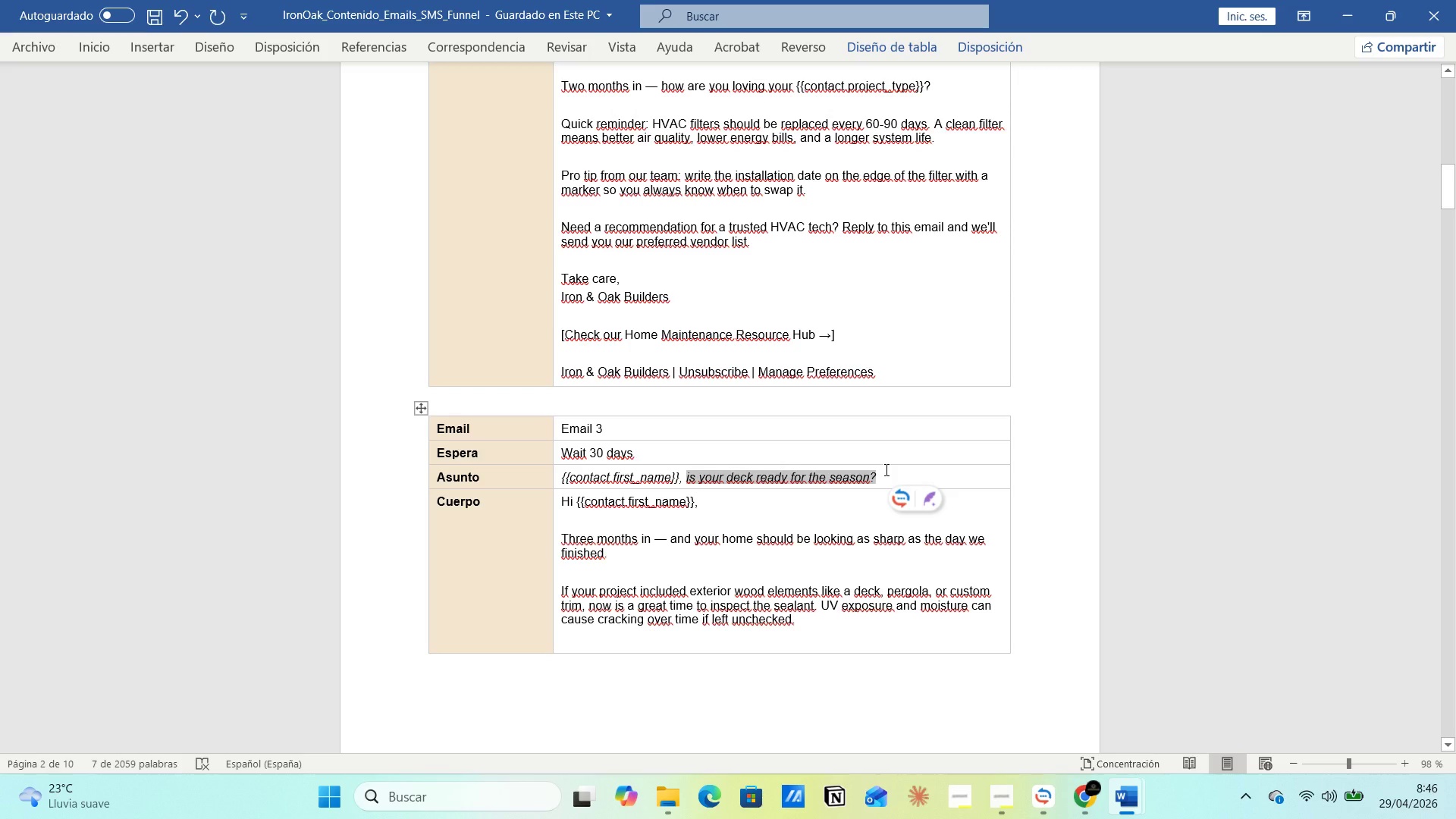 
key(Alt+AltLeft)
 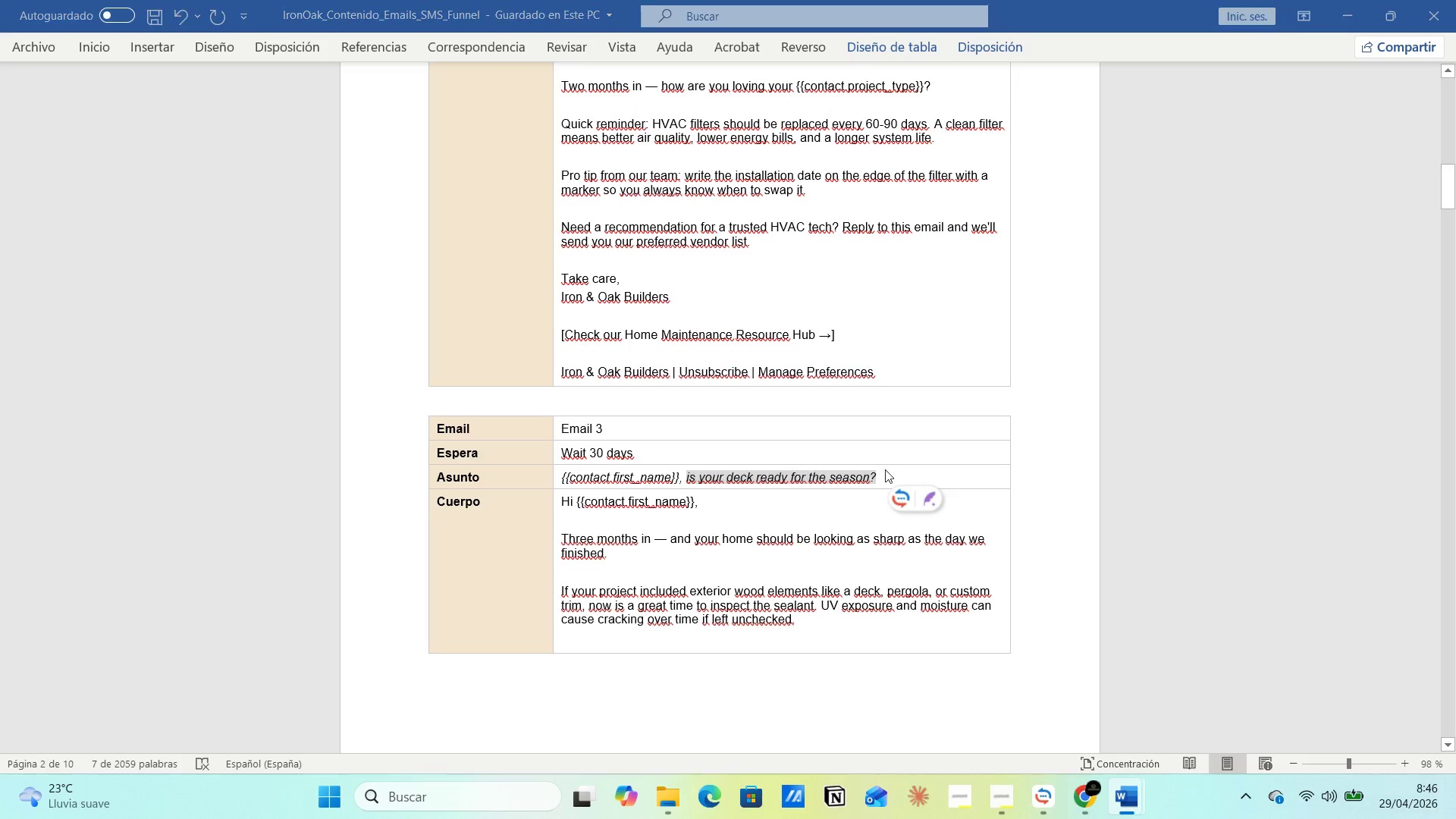 
key(Alt+Tab)
 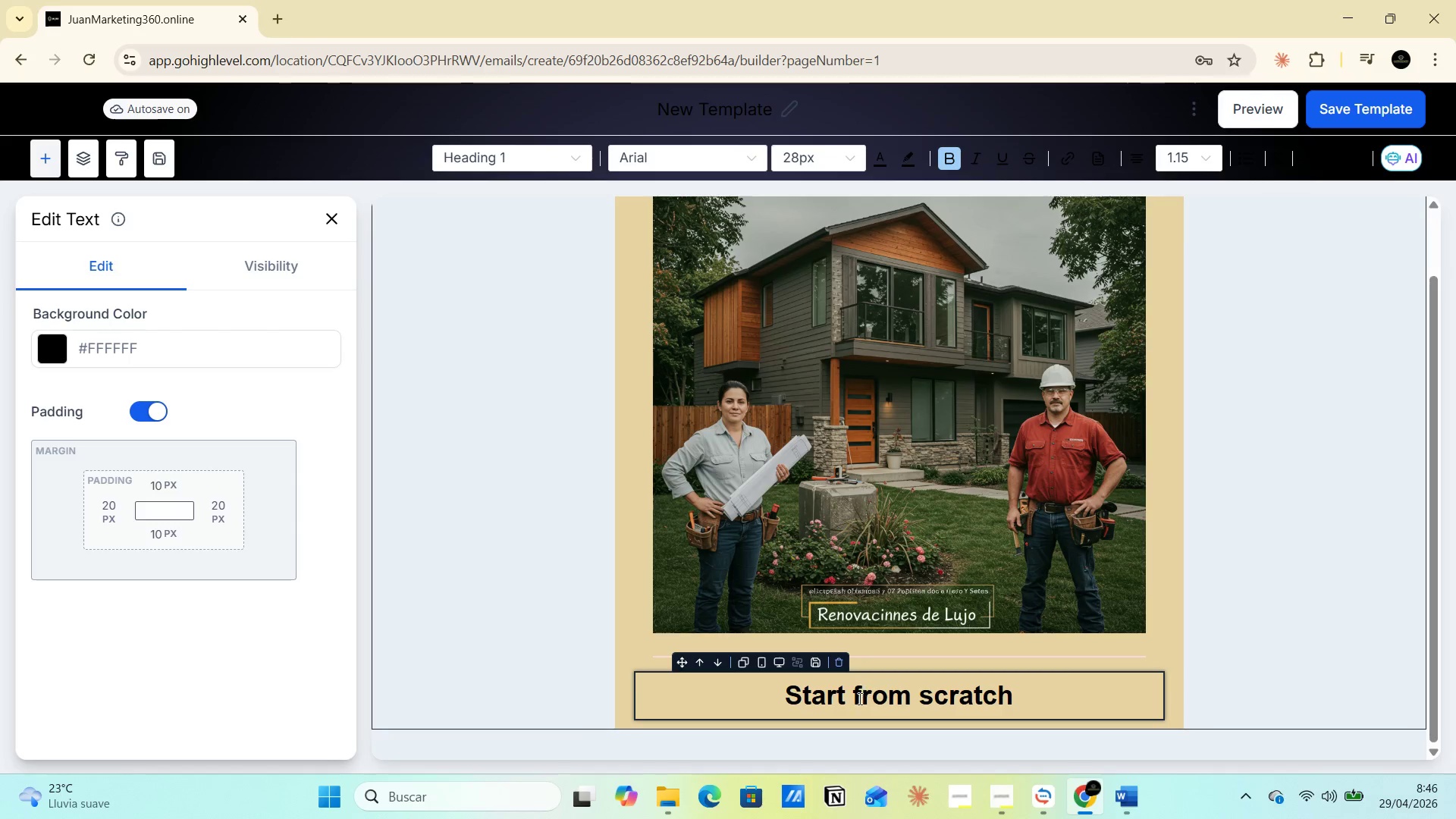 
left_click([858, 697])
 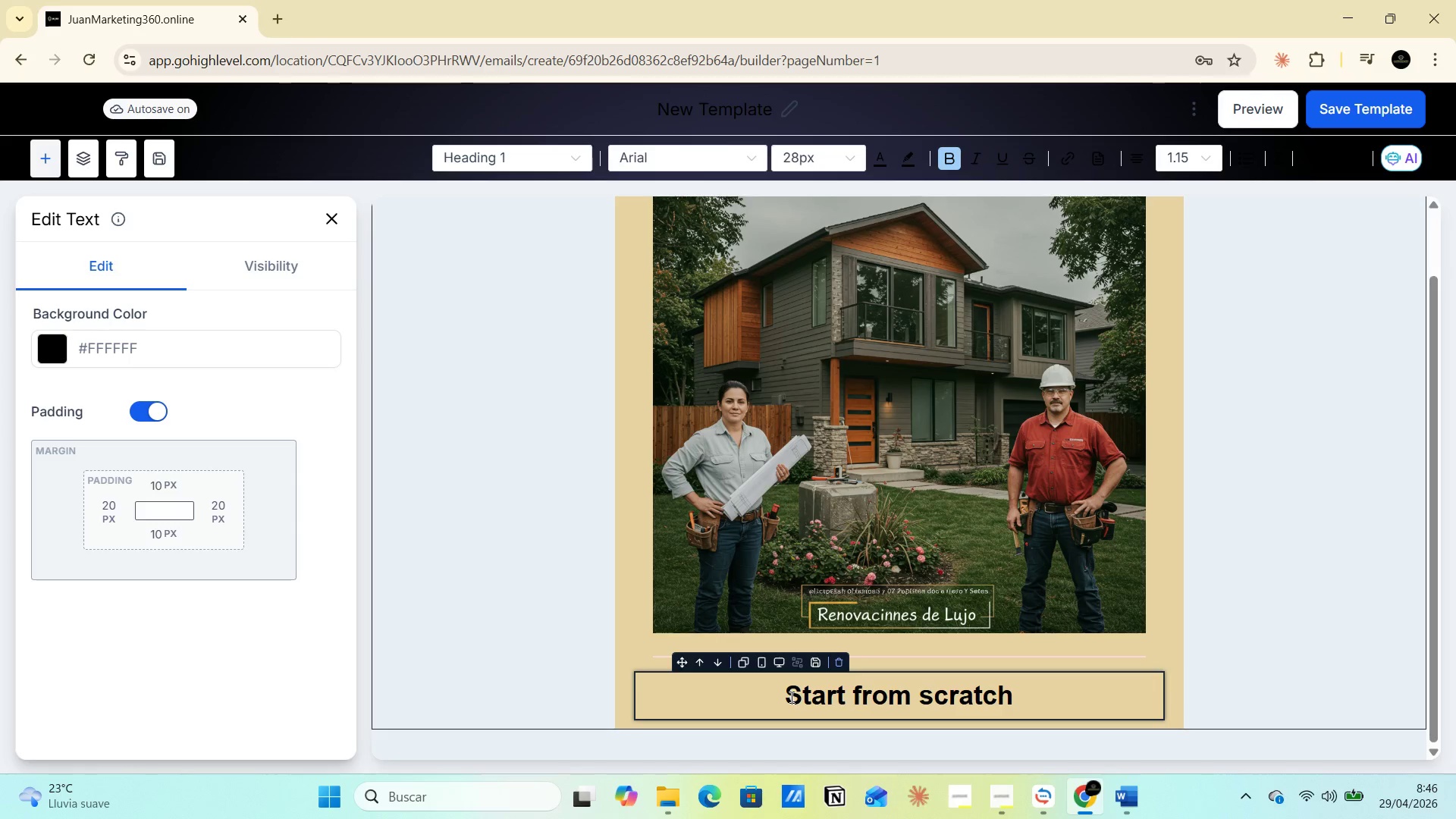 
left_click_drag(start_coordinate=[790, 697], to_coordinate=[1019, 691])
 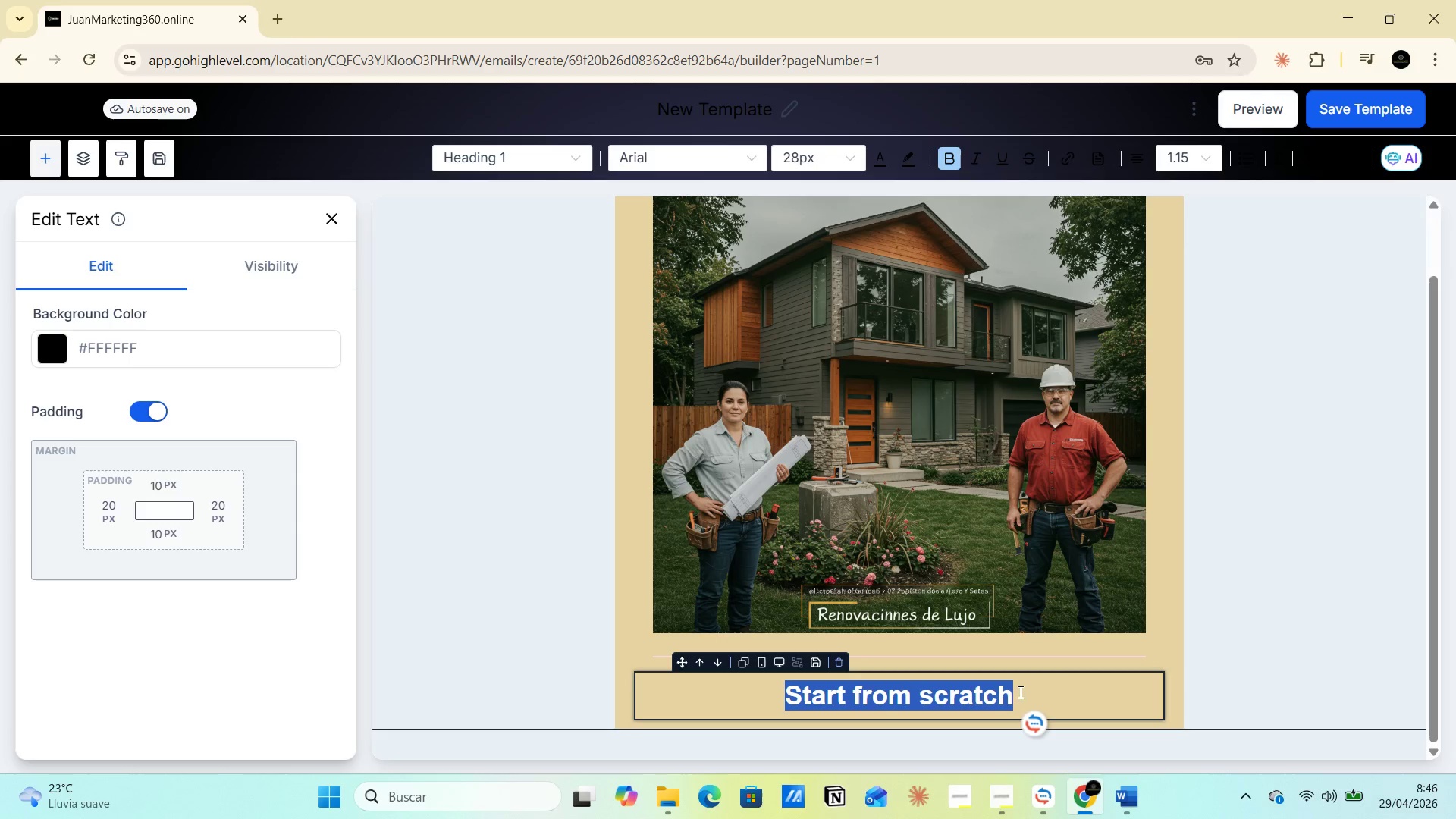 
key(Control+V)
 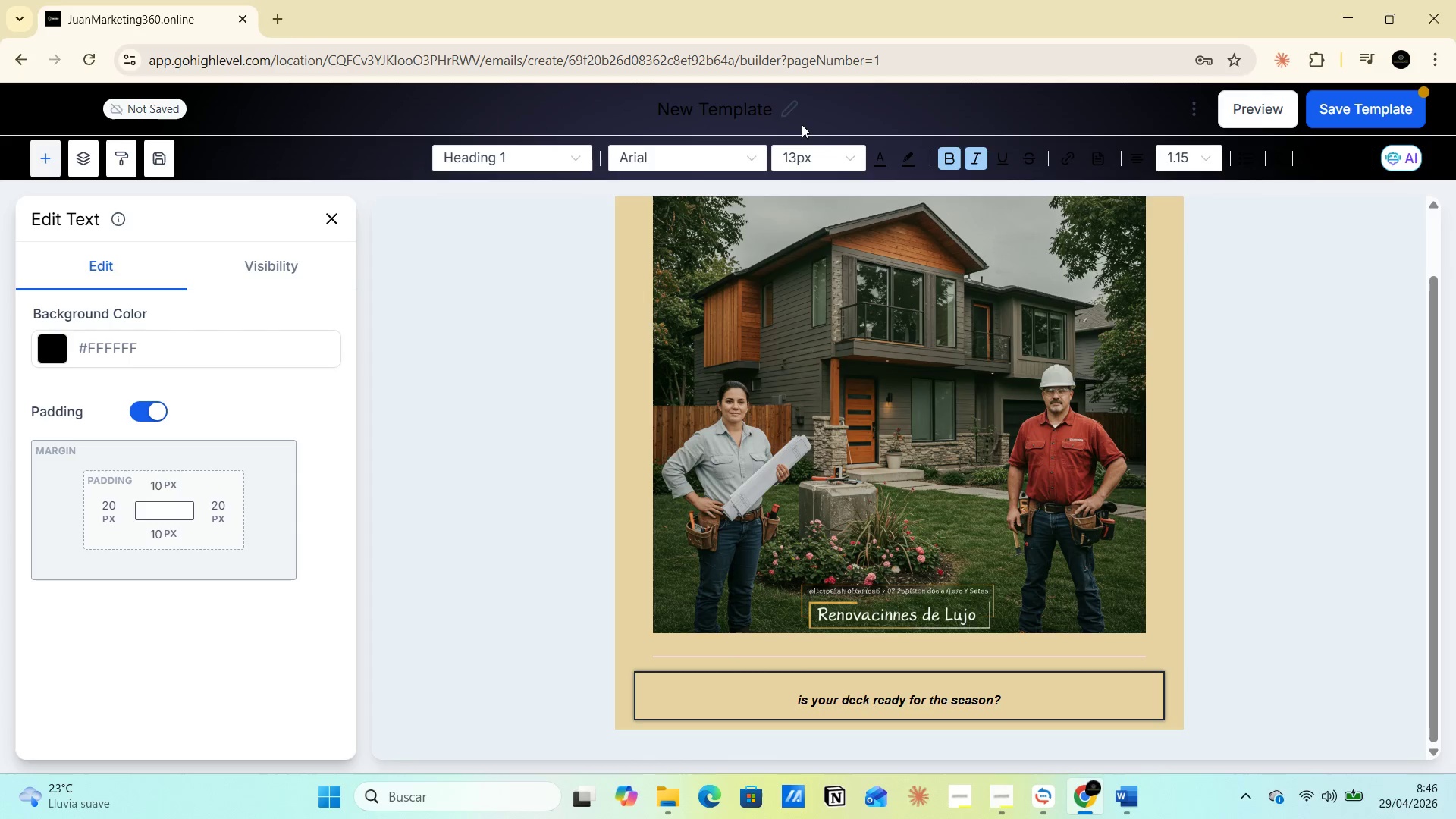 
left_click([761, 111])
 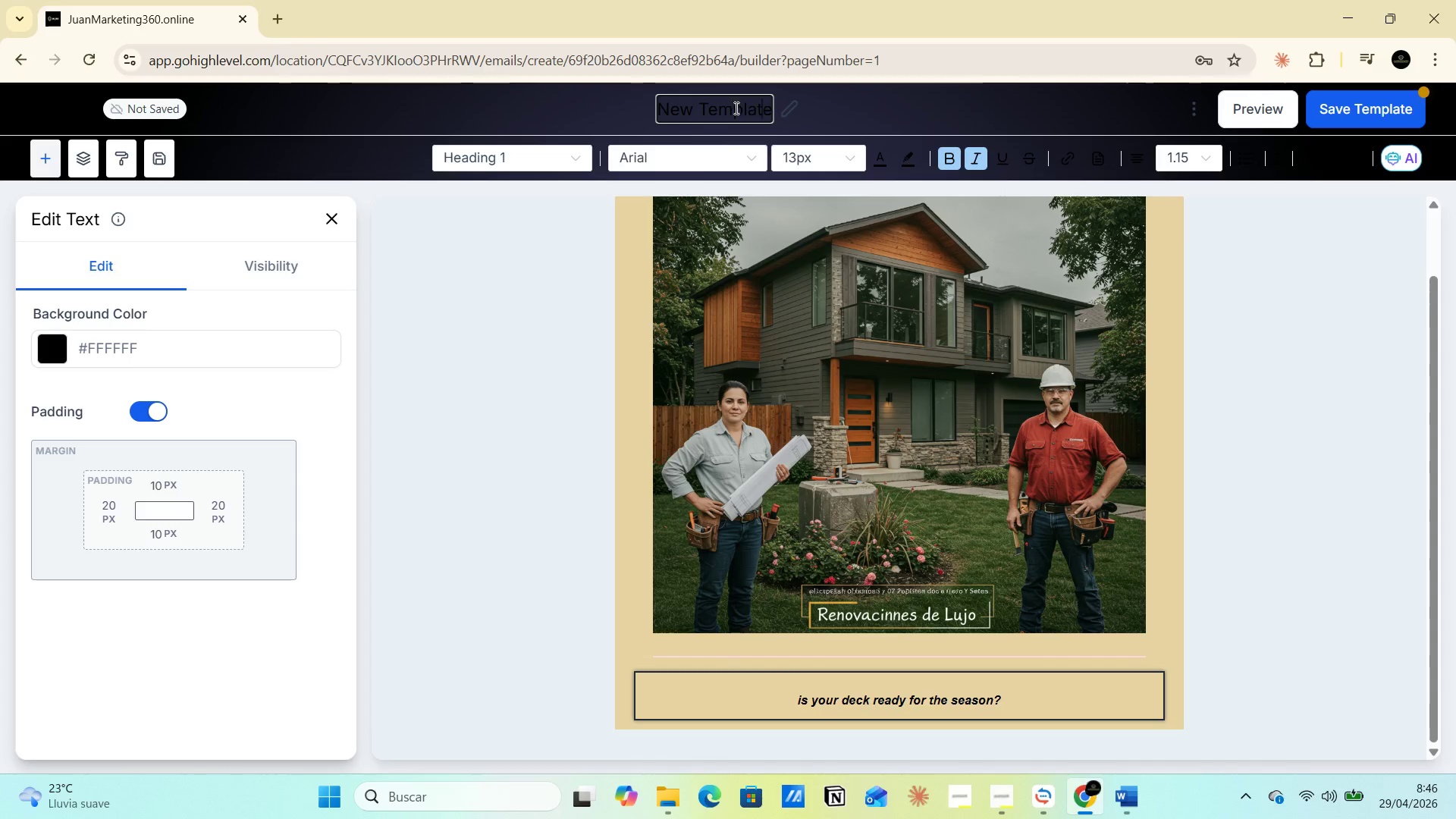 
double_click([724, 106])
 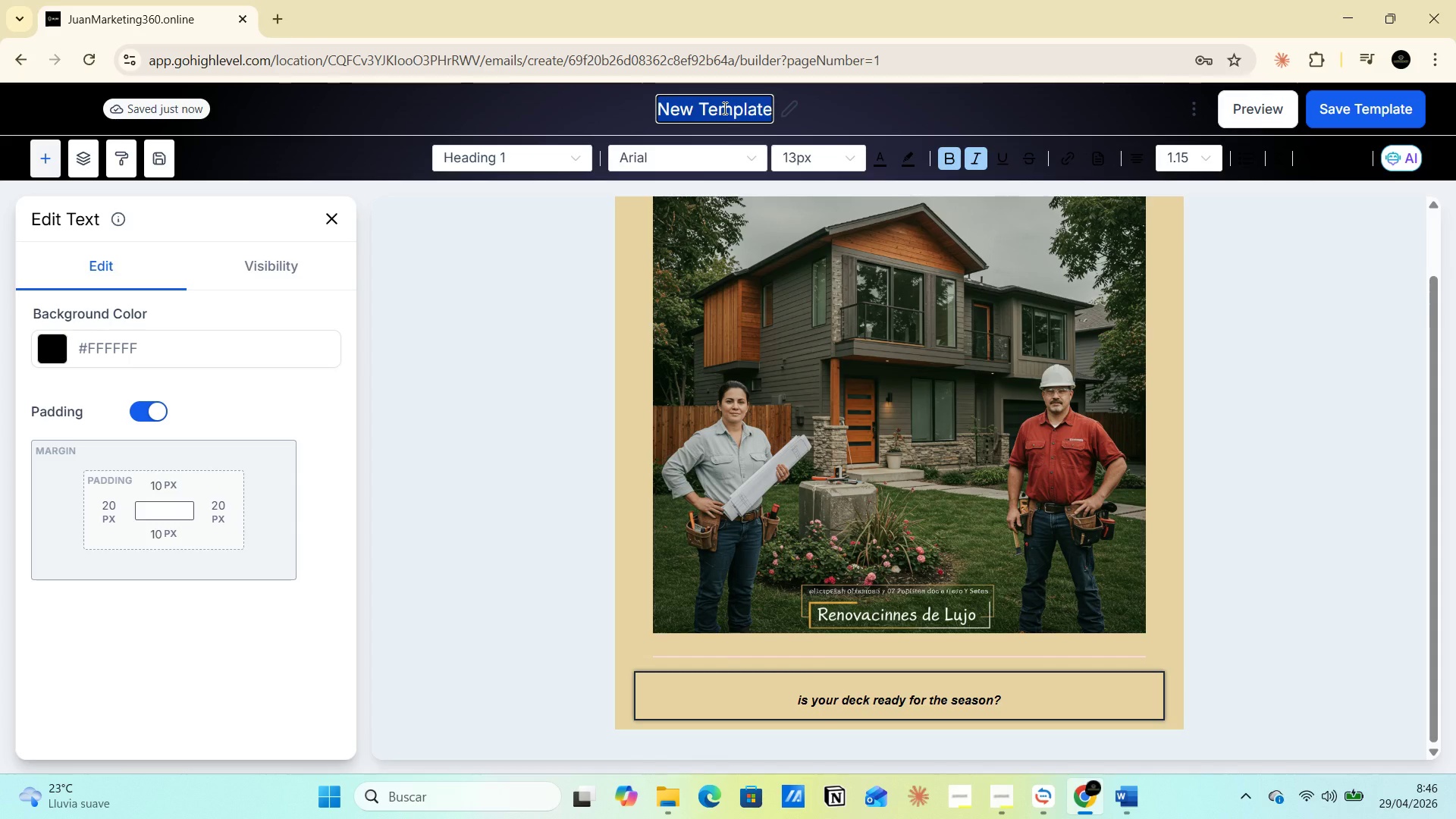 
double_click([723, 108])
 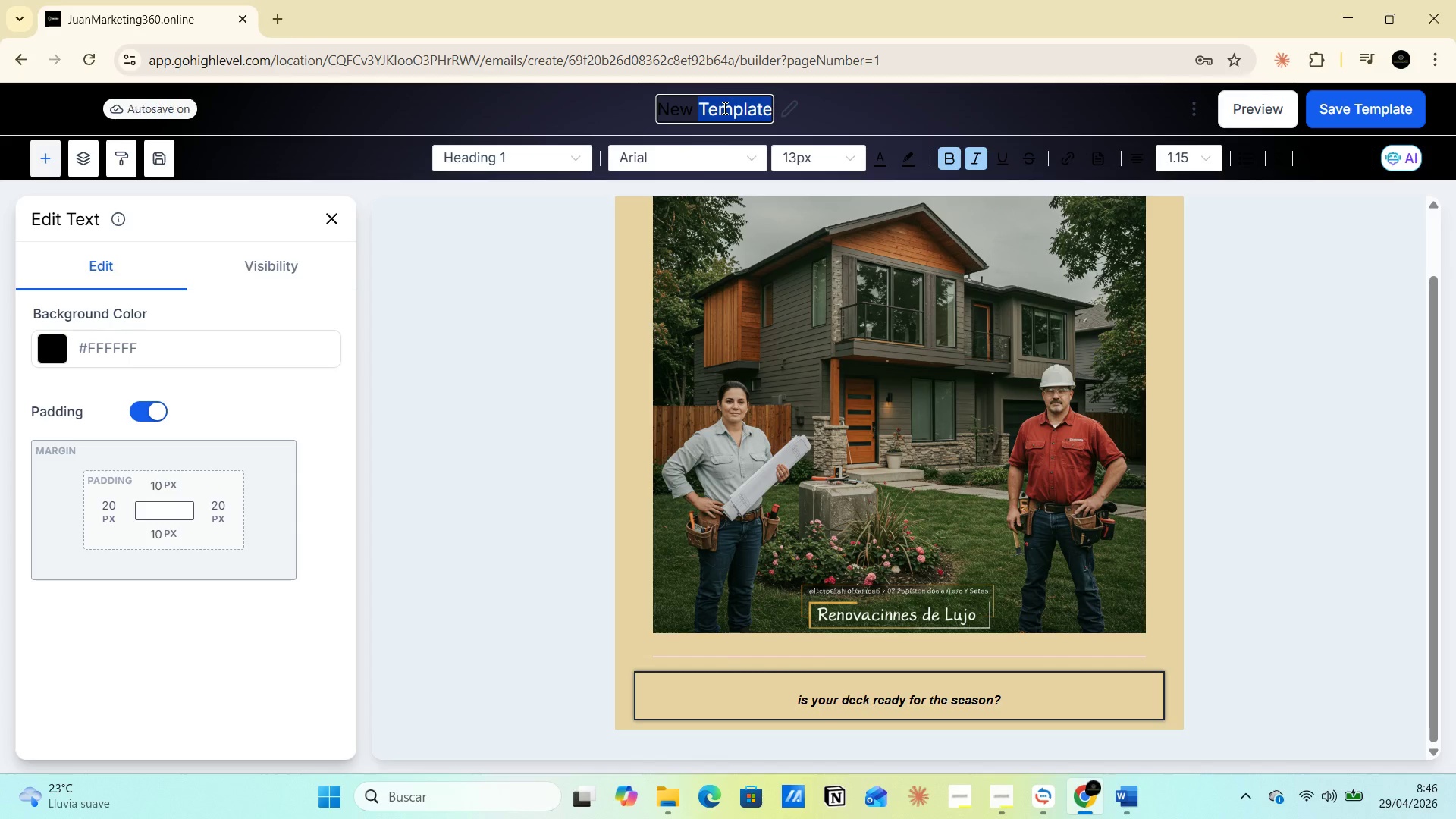 
left_click([723, 108])
 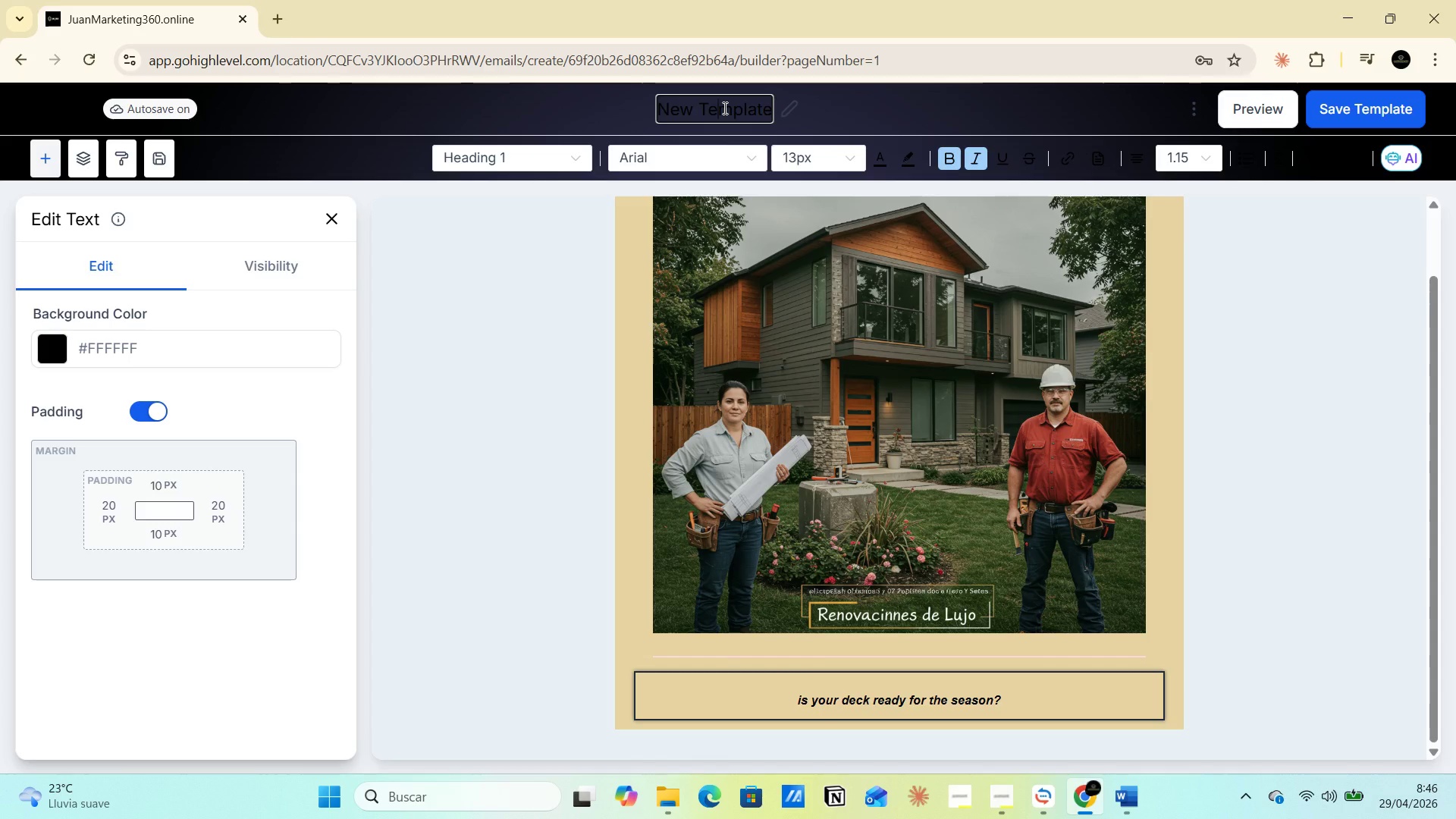 
key(3)
 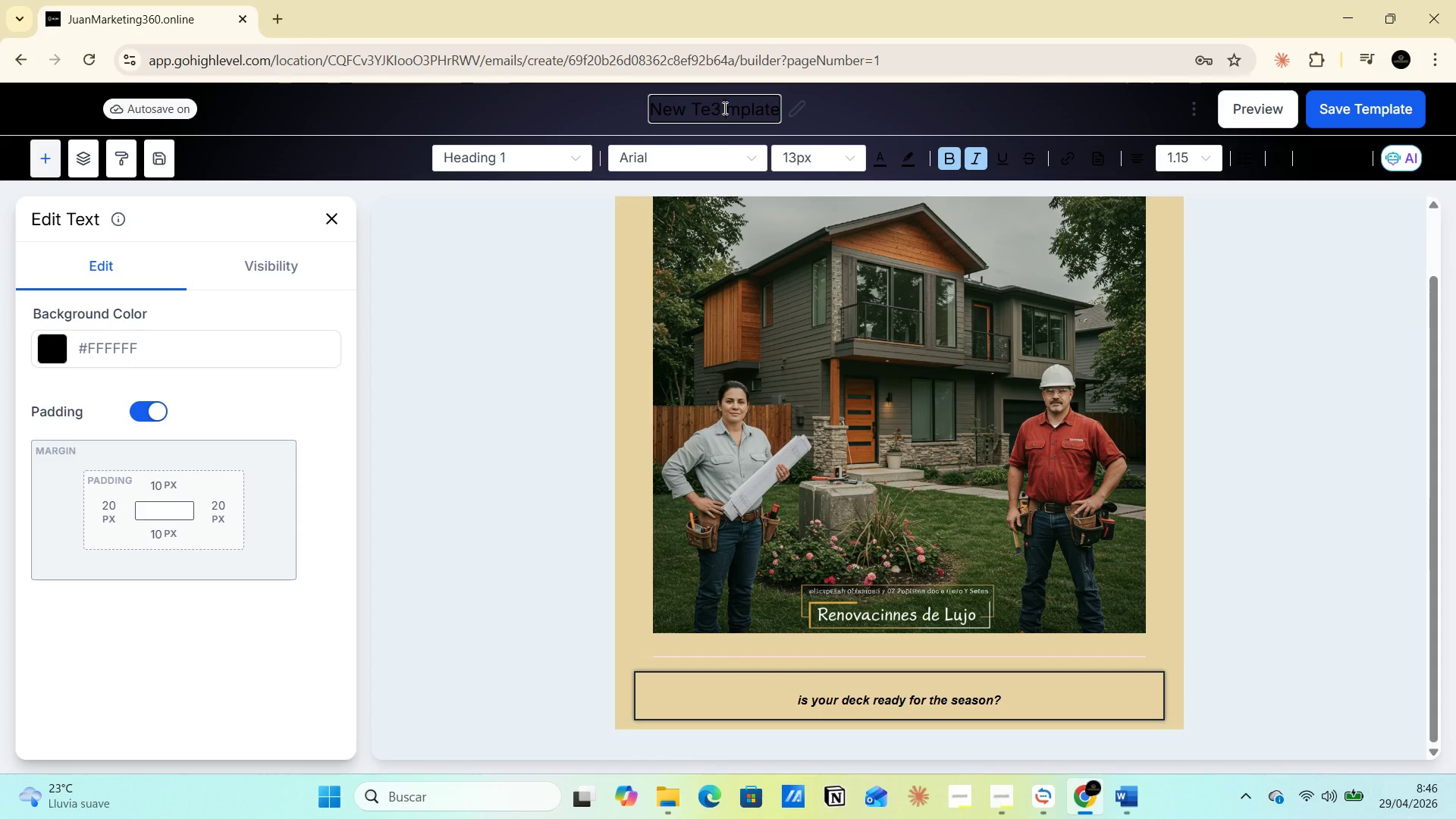 
key(Period)
 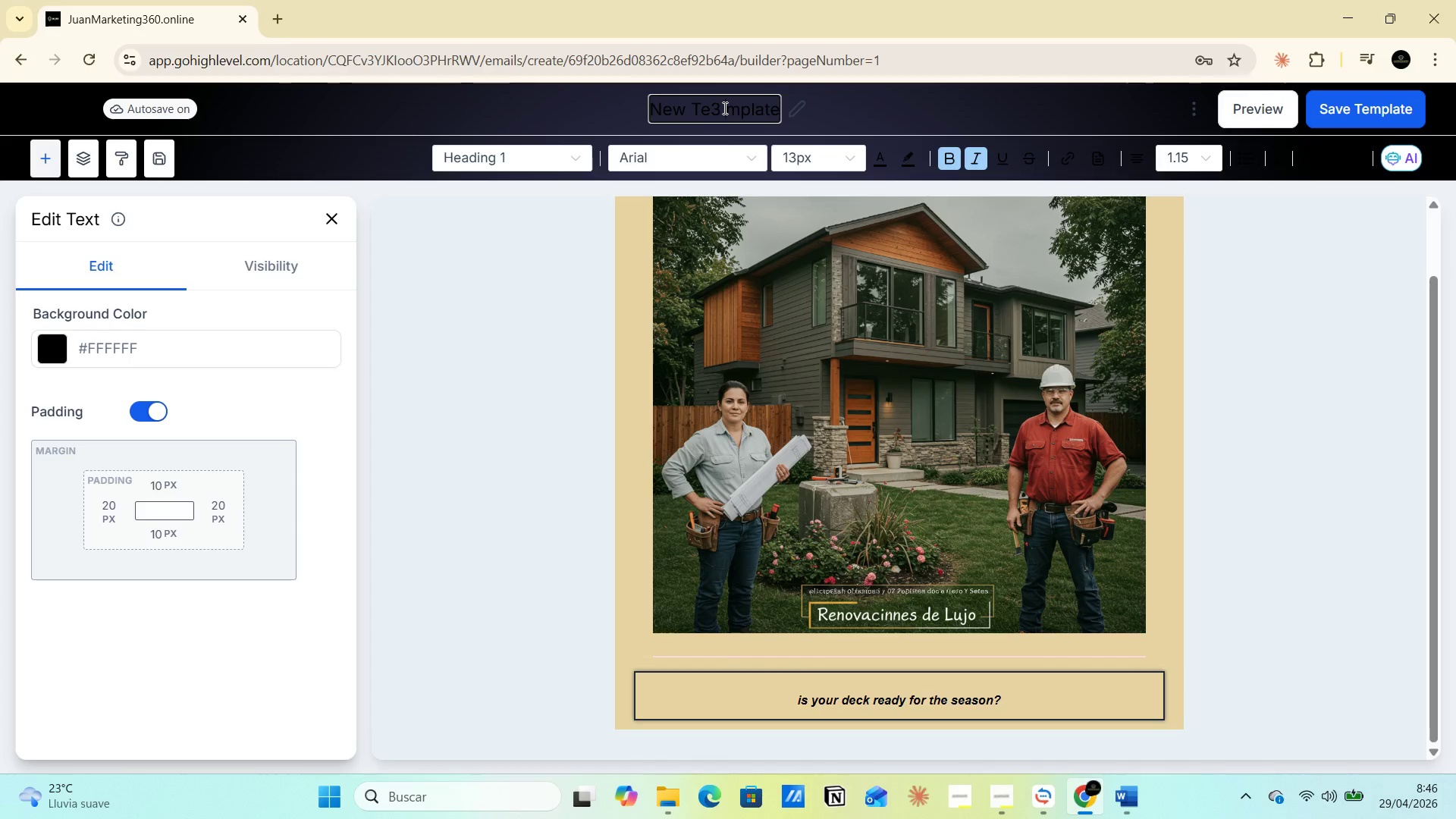 
key(1)
 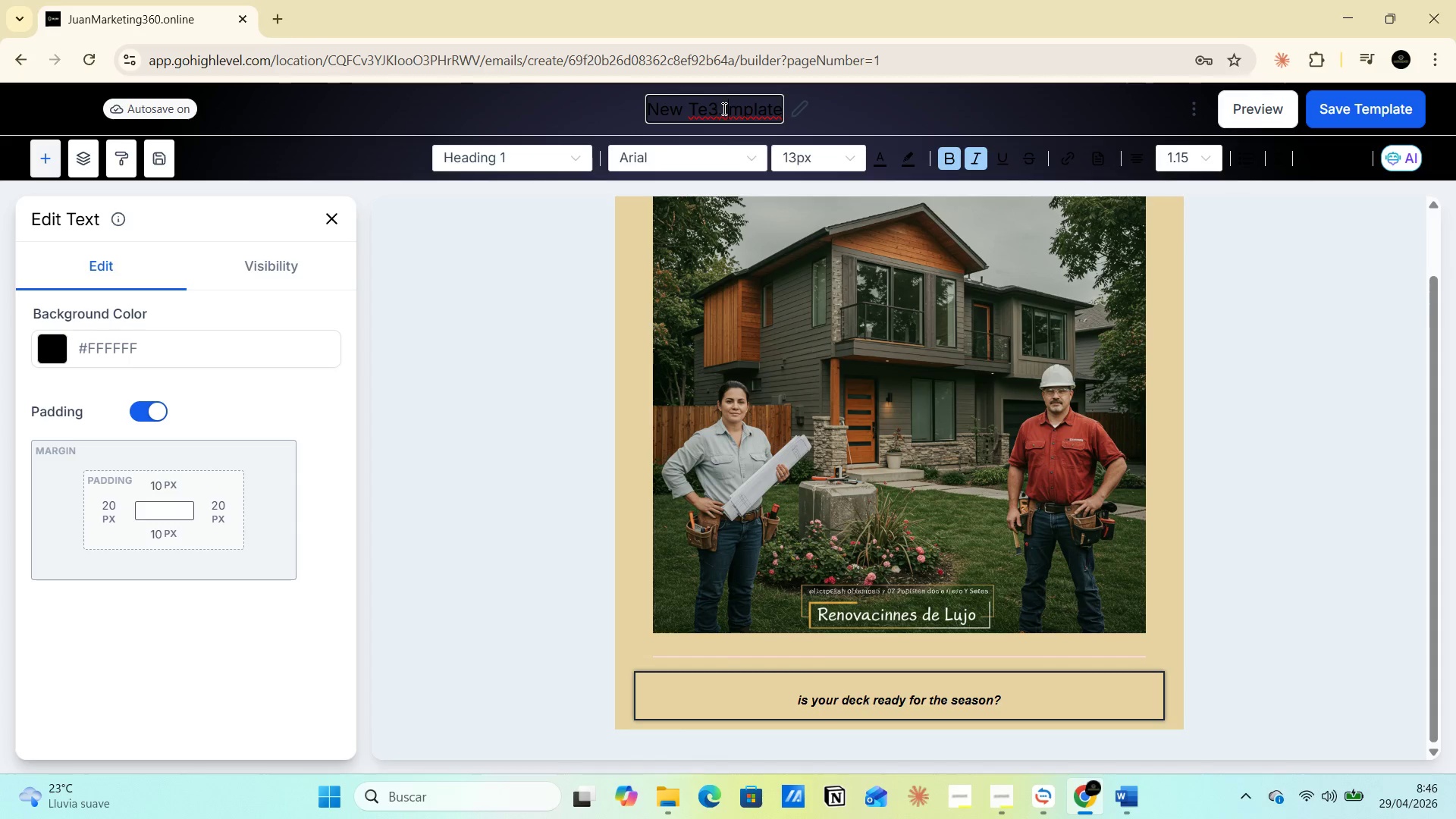 
left_click([750, 107])
 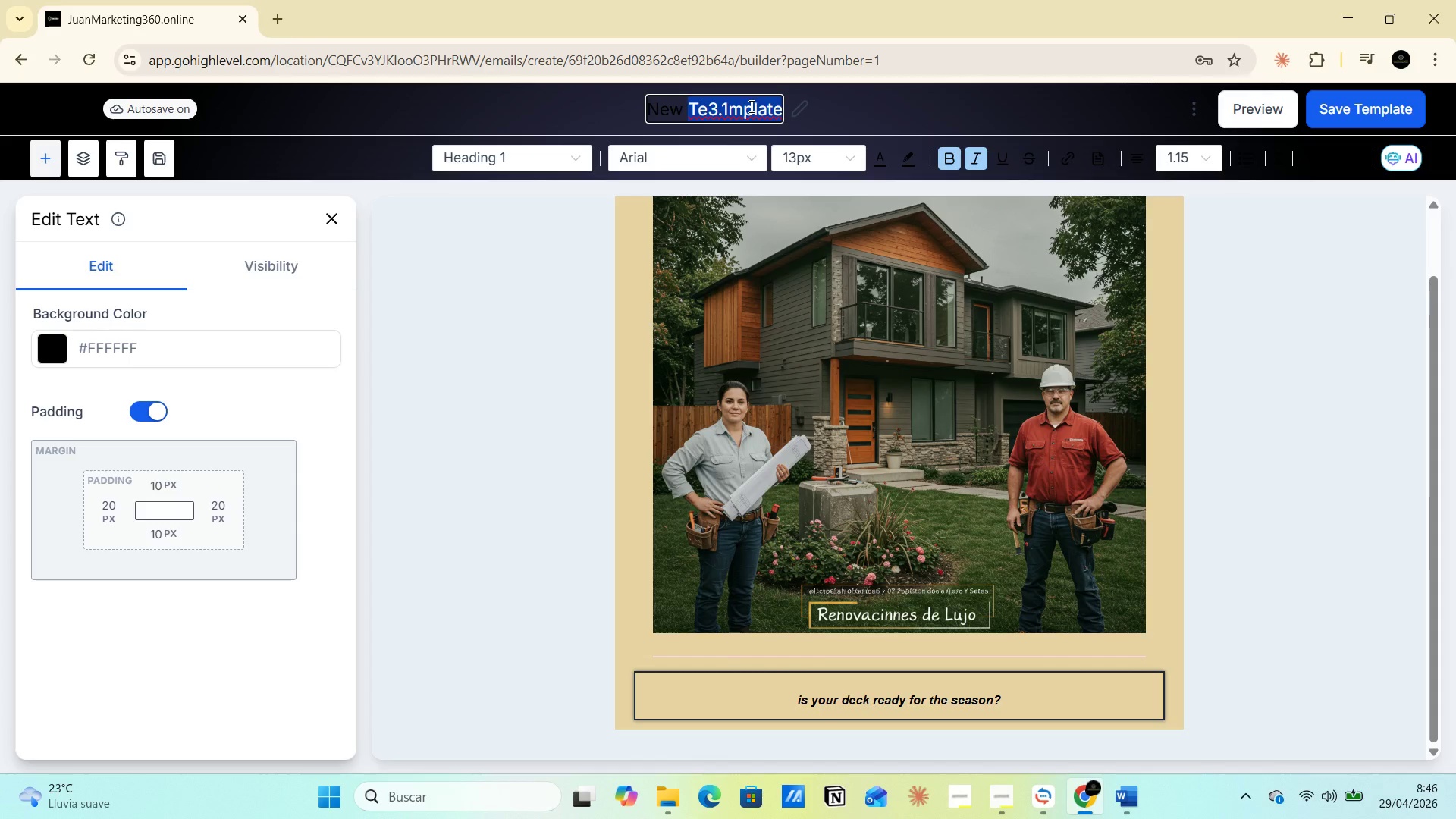 
triple_click([750, 106])
 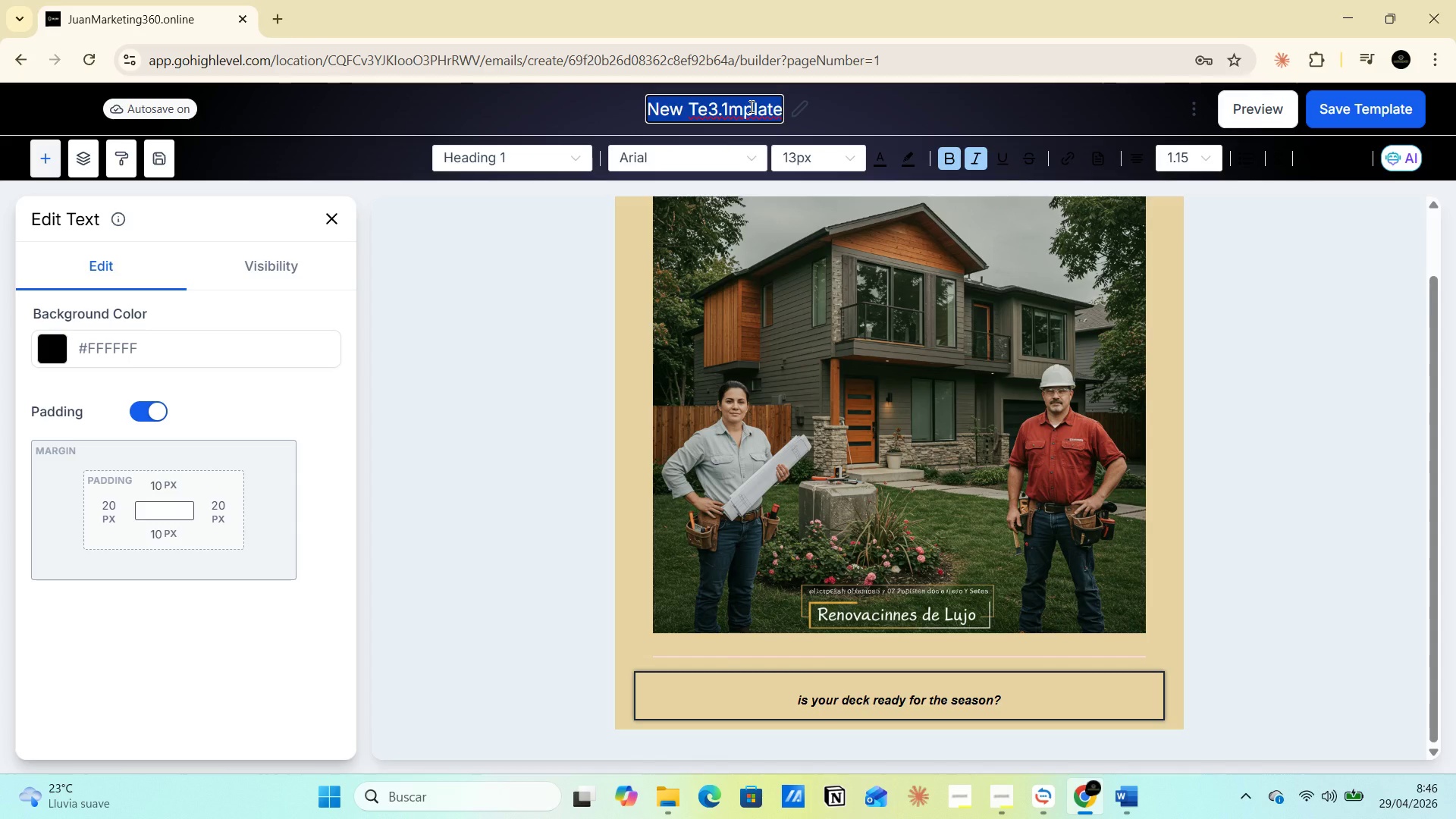 
triple_click([750, 106])
 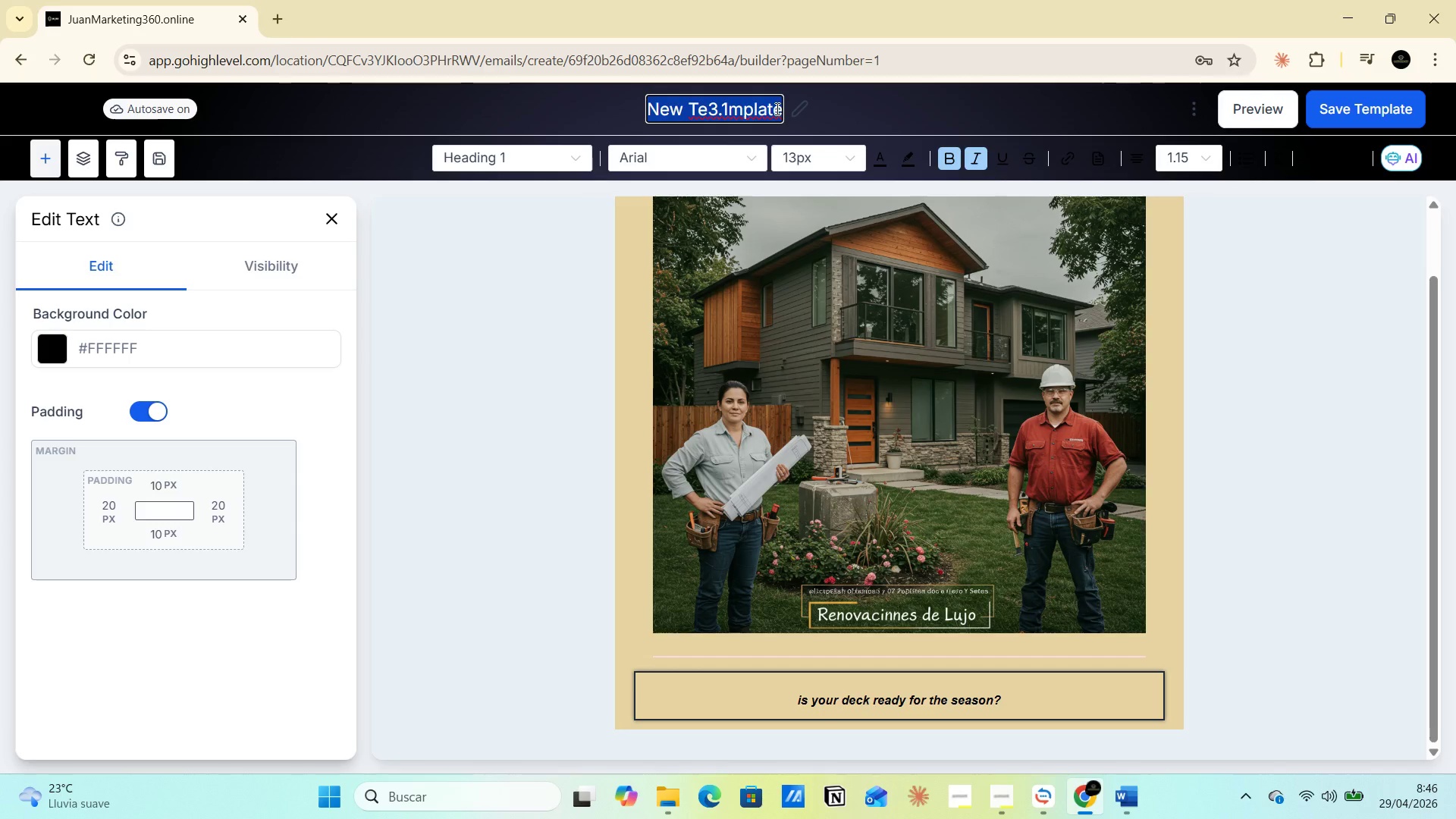 
key(Backspace)
 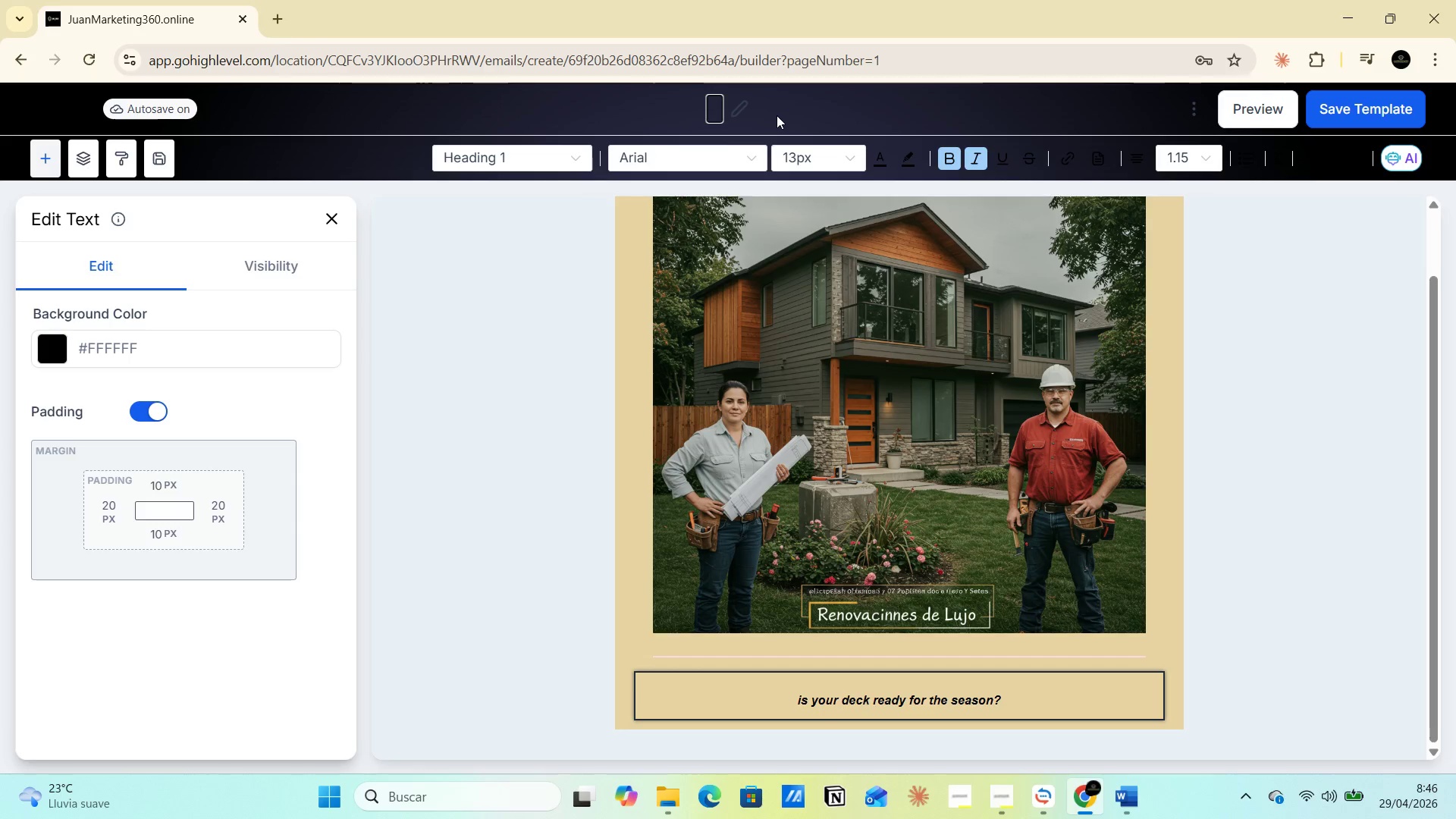 
key(3)
 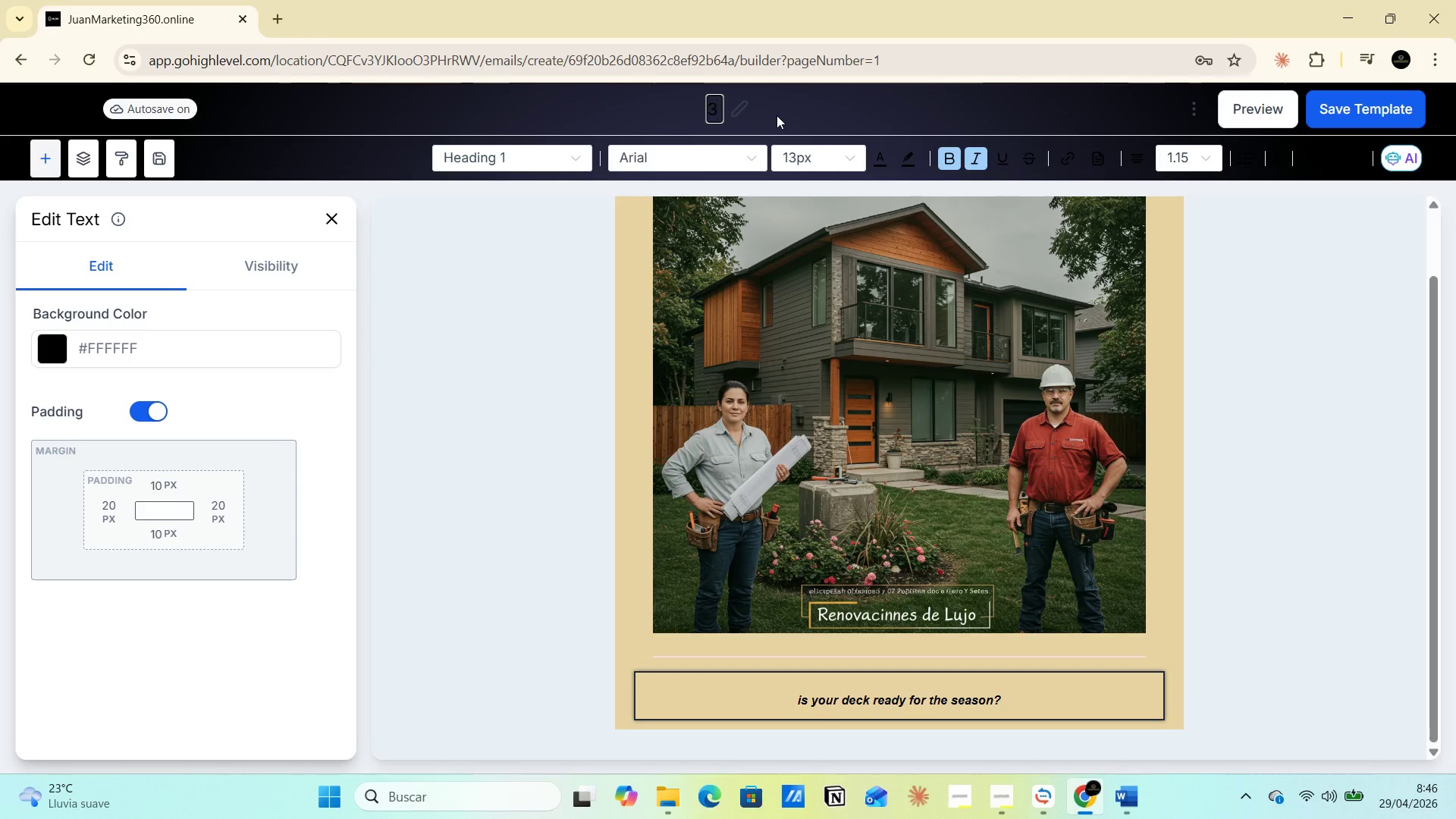 
key(Period)
 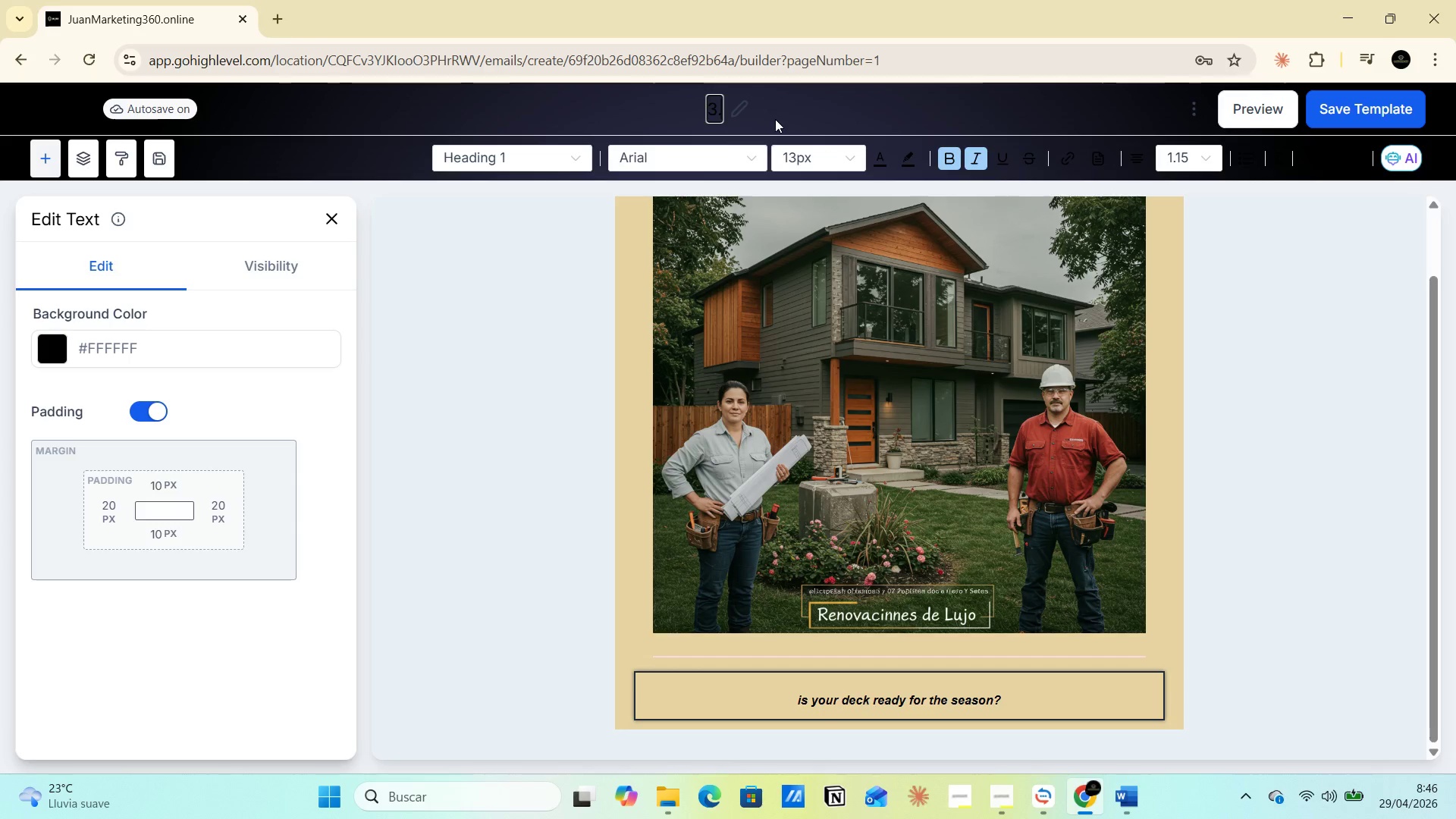 
key(1)
 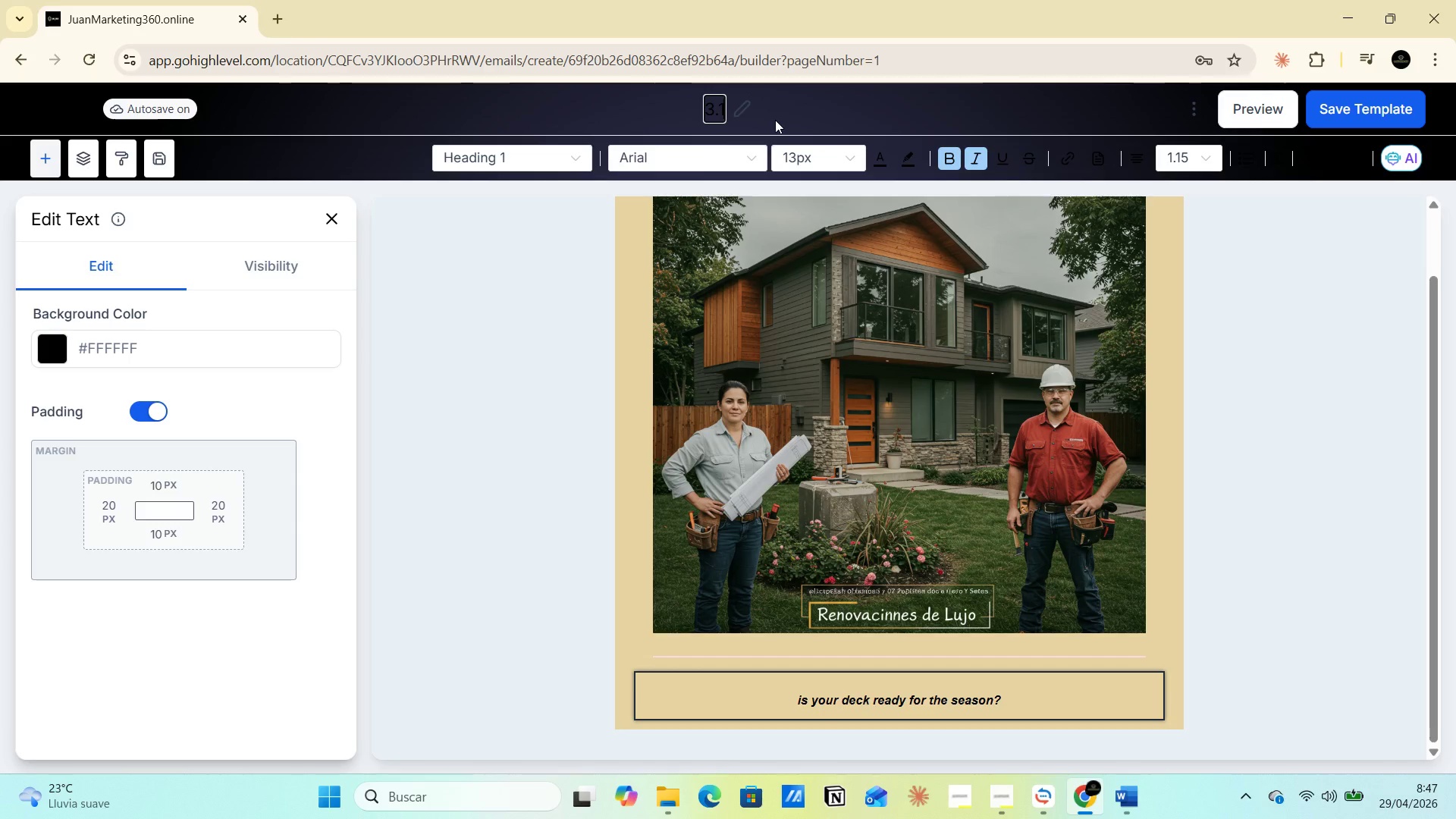 
key(Space)
 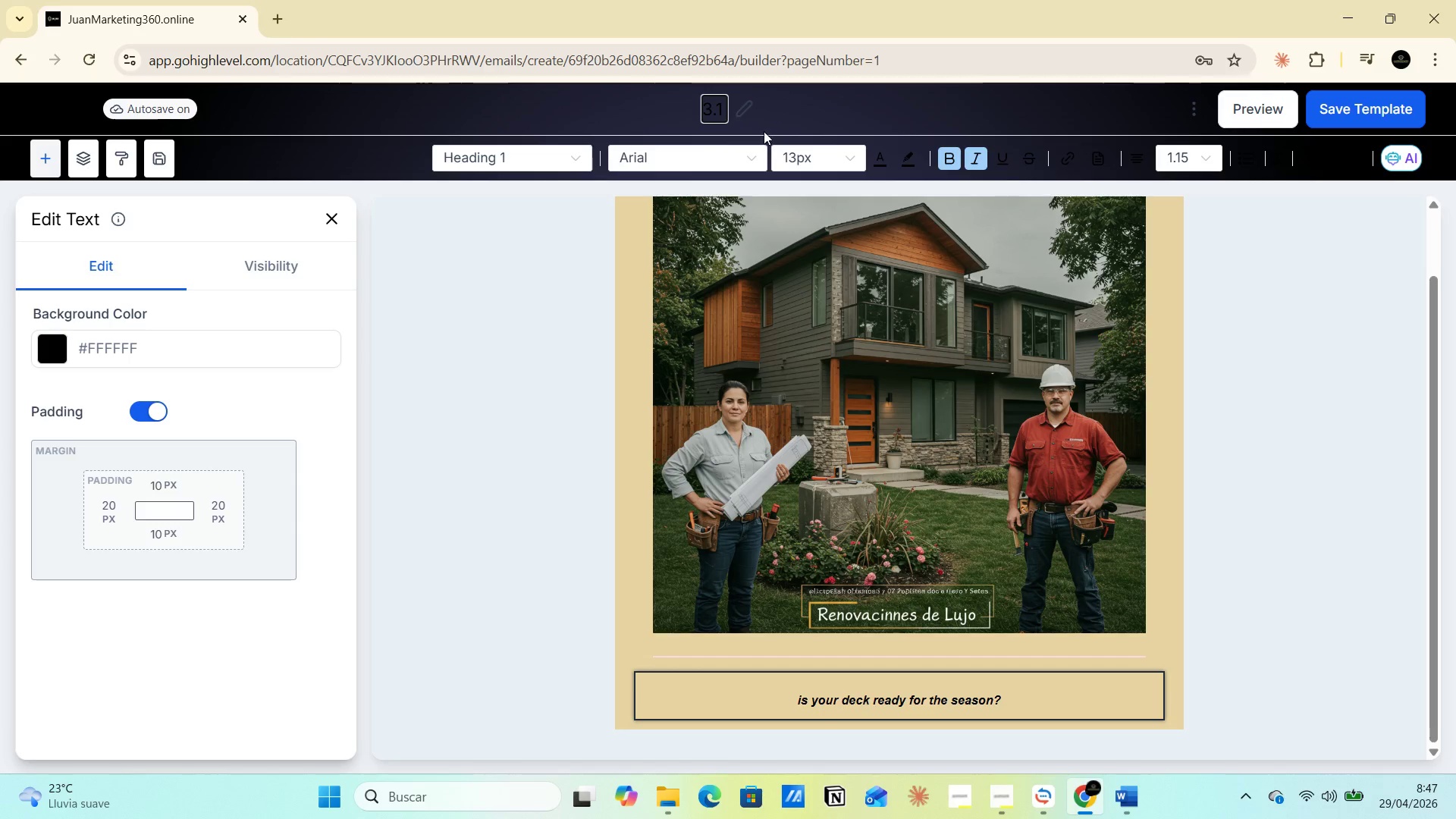 
key(Control+V)
 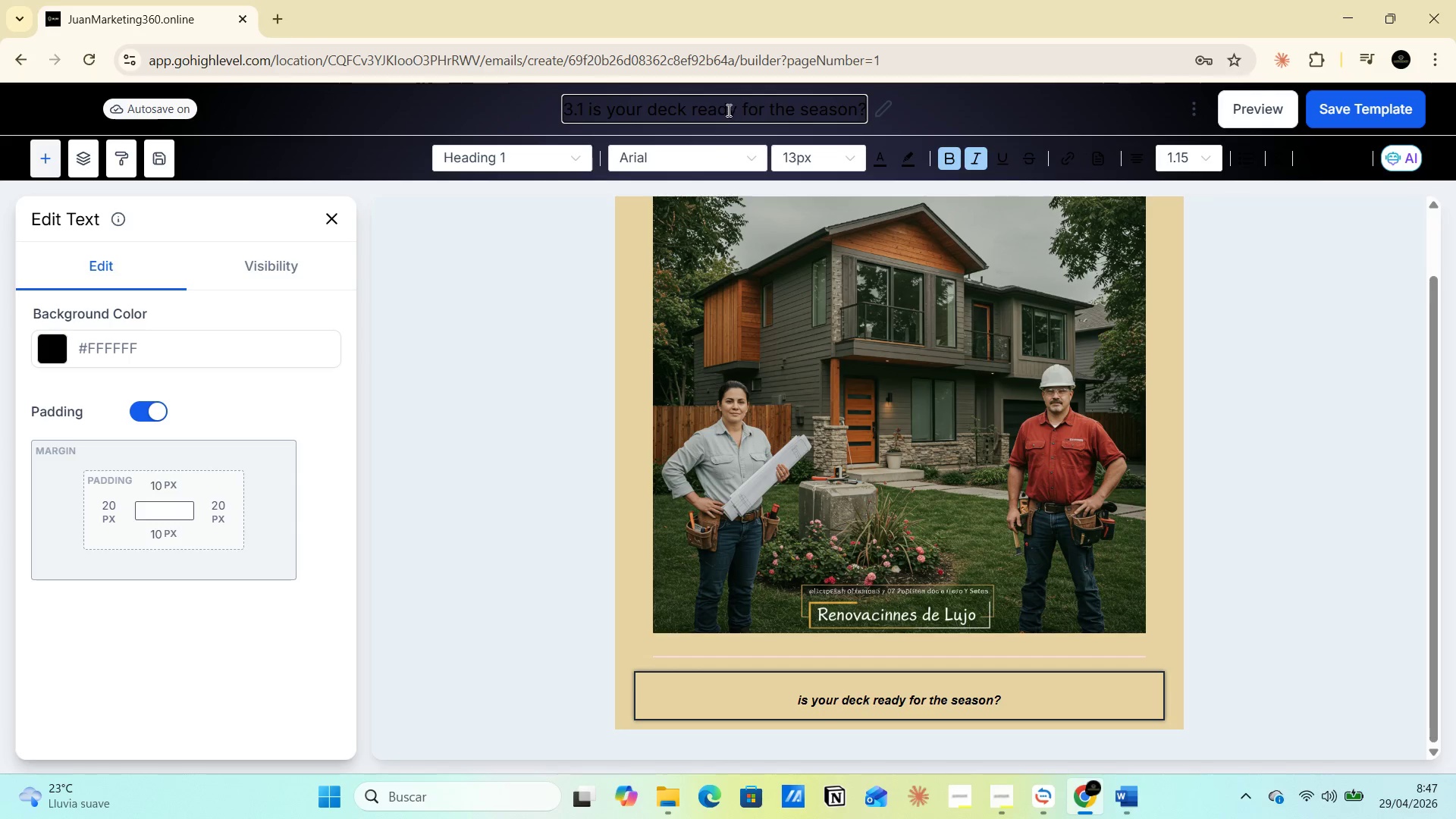 
double_click([721, 106])
 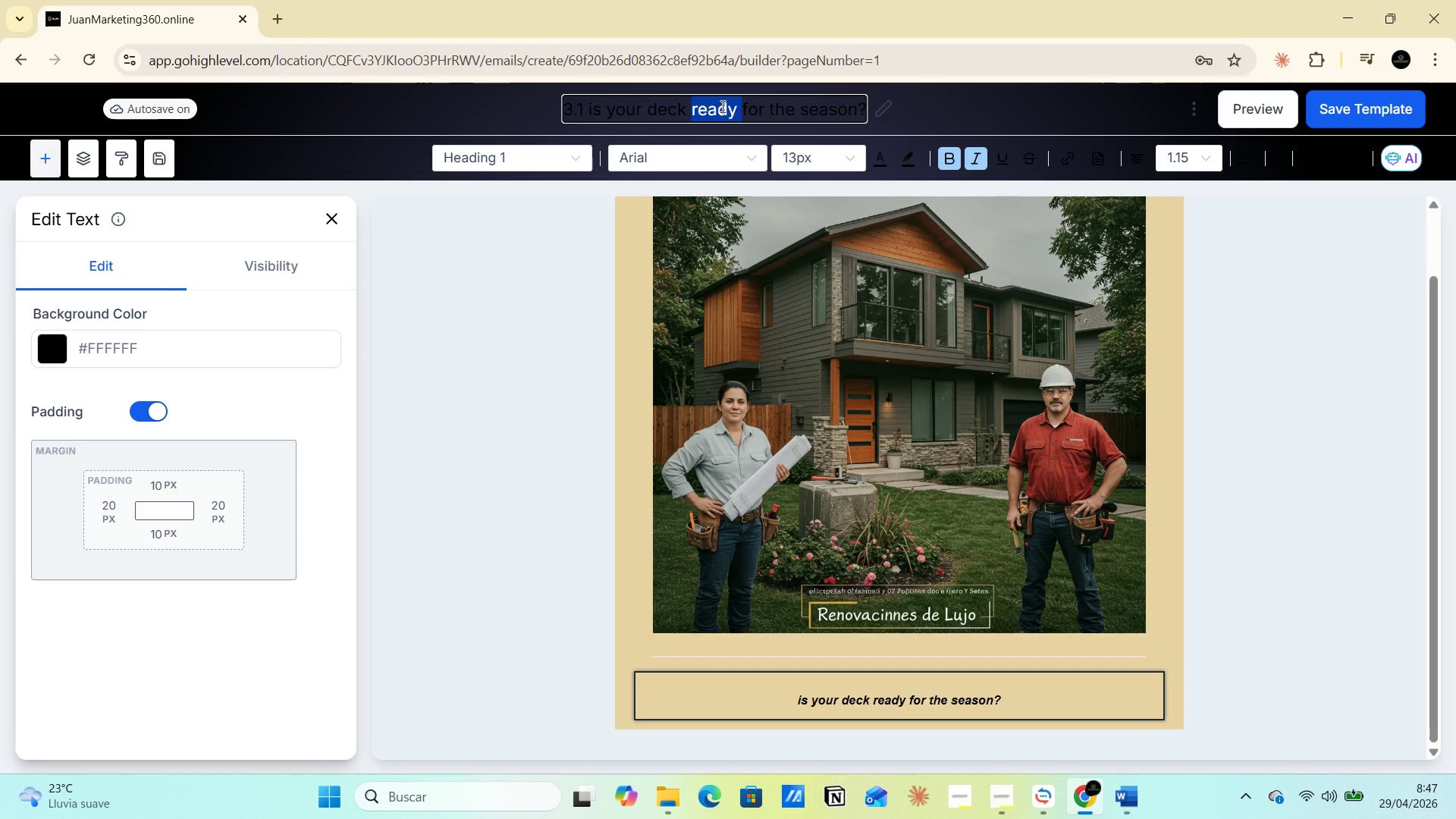 
triple_click([721, 106])
 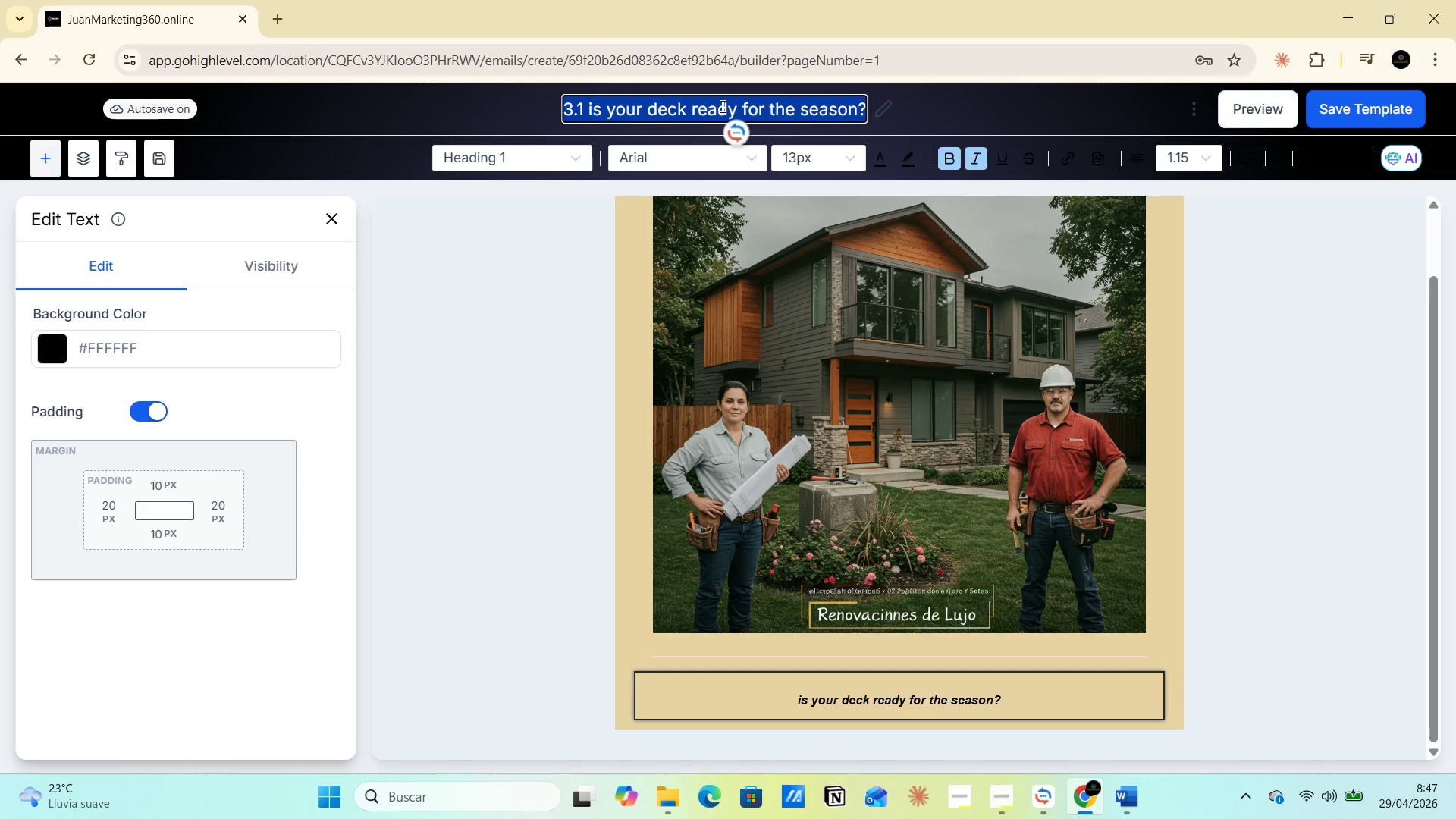 
triple_click([721, 106])
 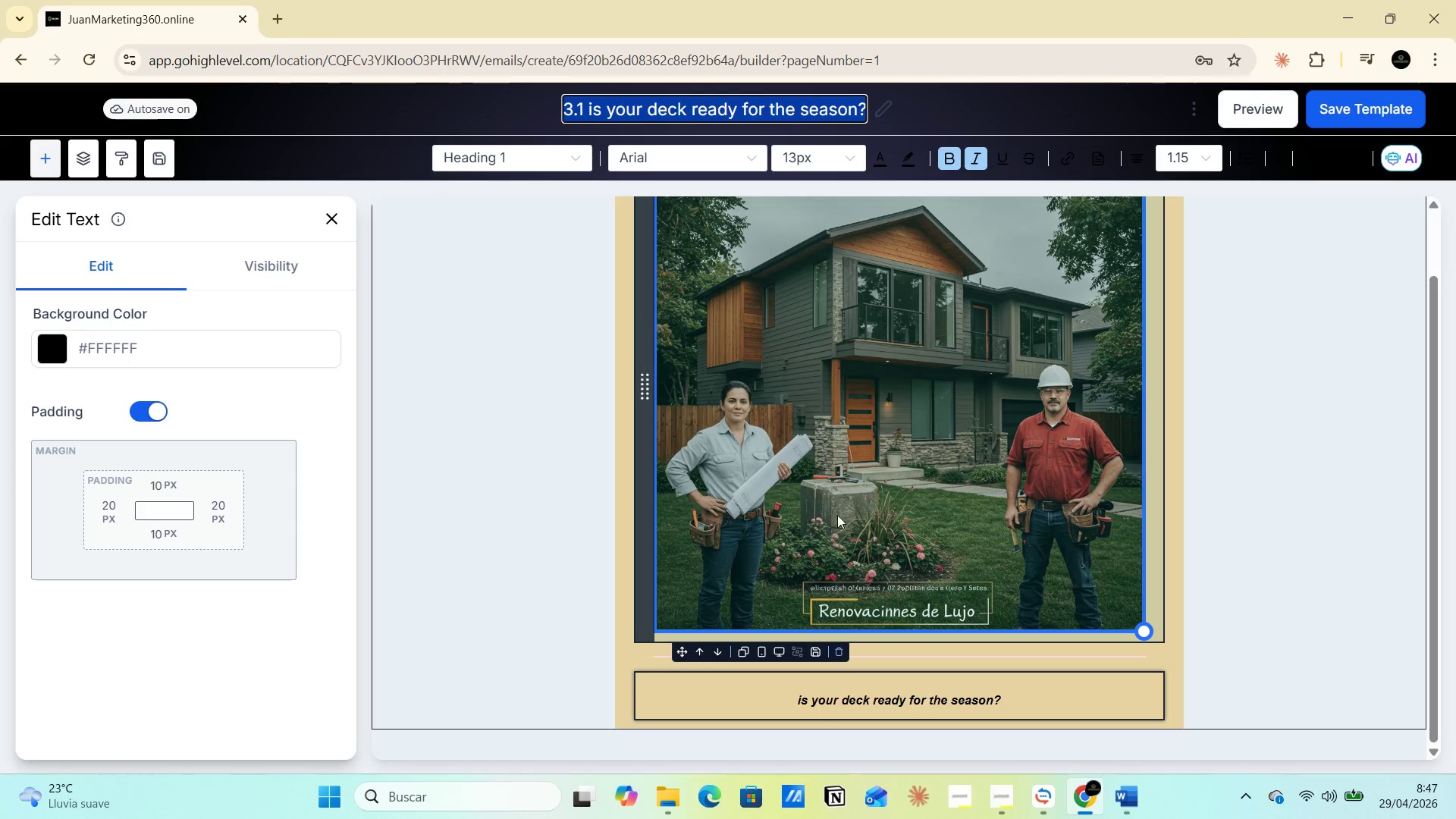 
left_click([793, 699])
 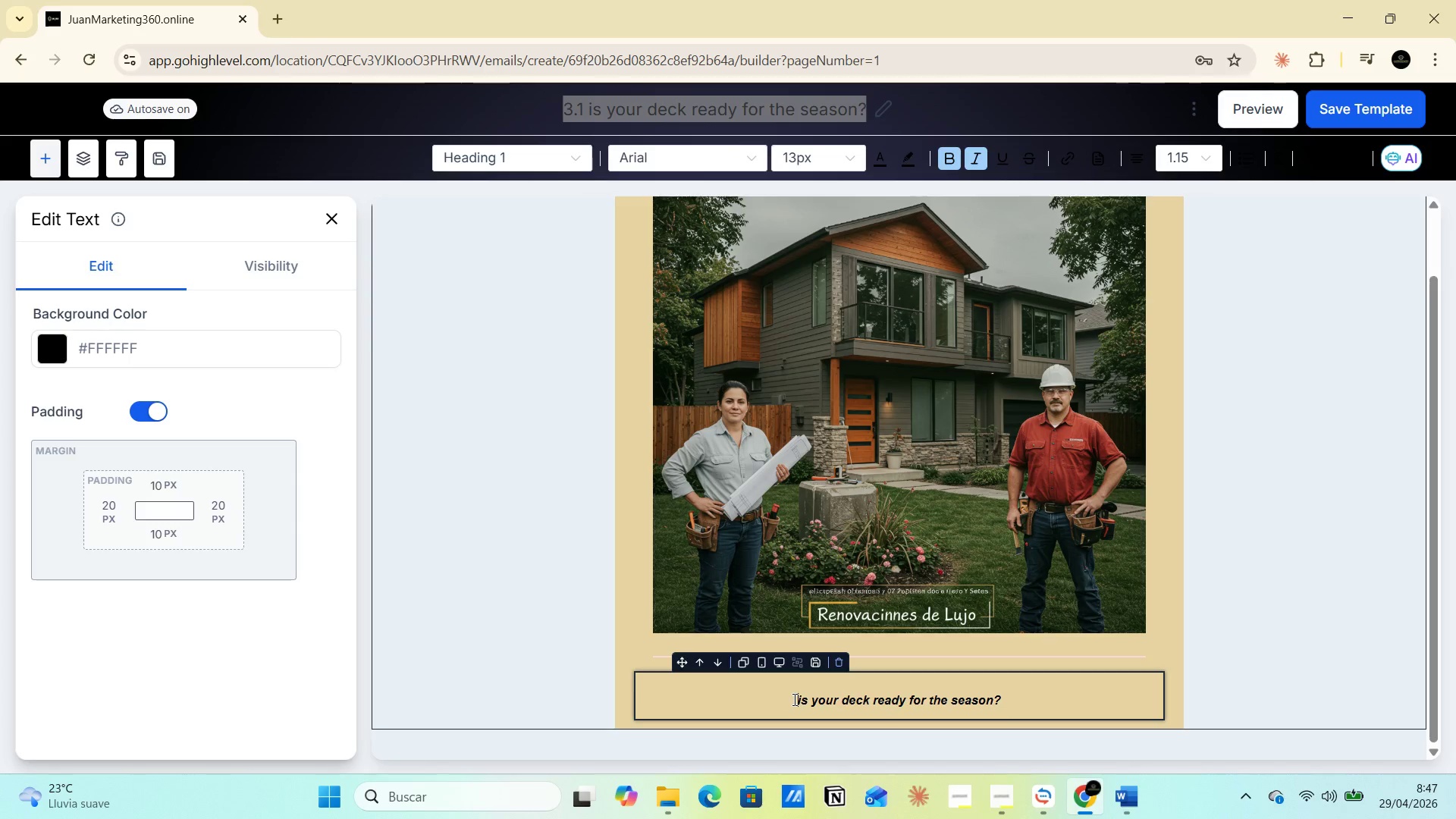 
left_click_drag(start_coordinate=[793, 701], to_coordinate=[1043, 695])
 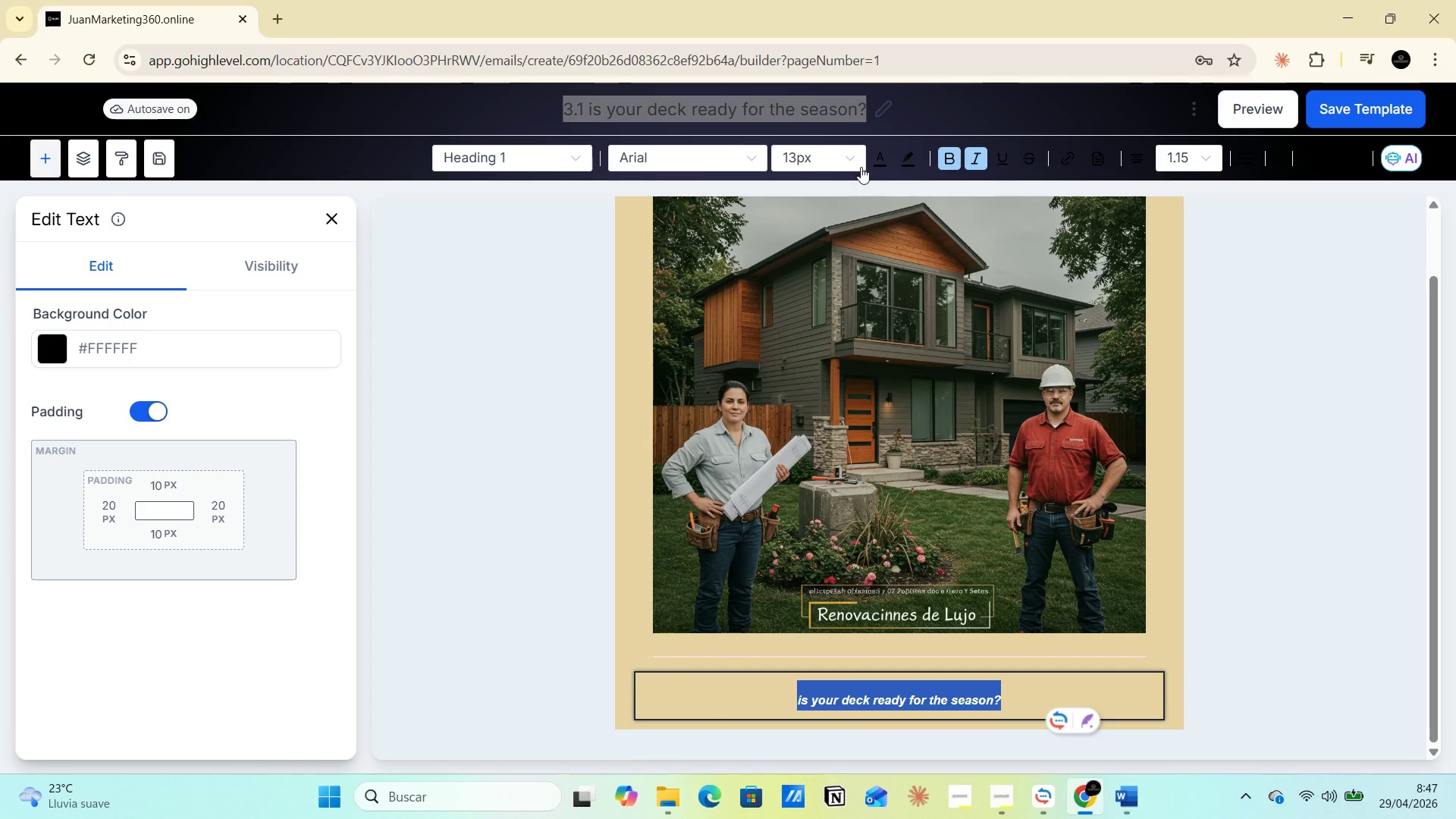 
left_click([860, 155])
 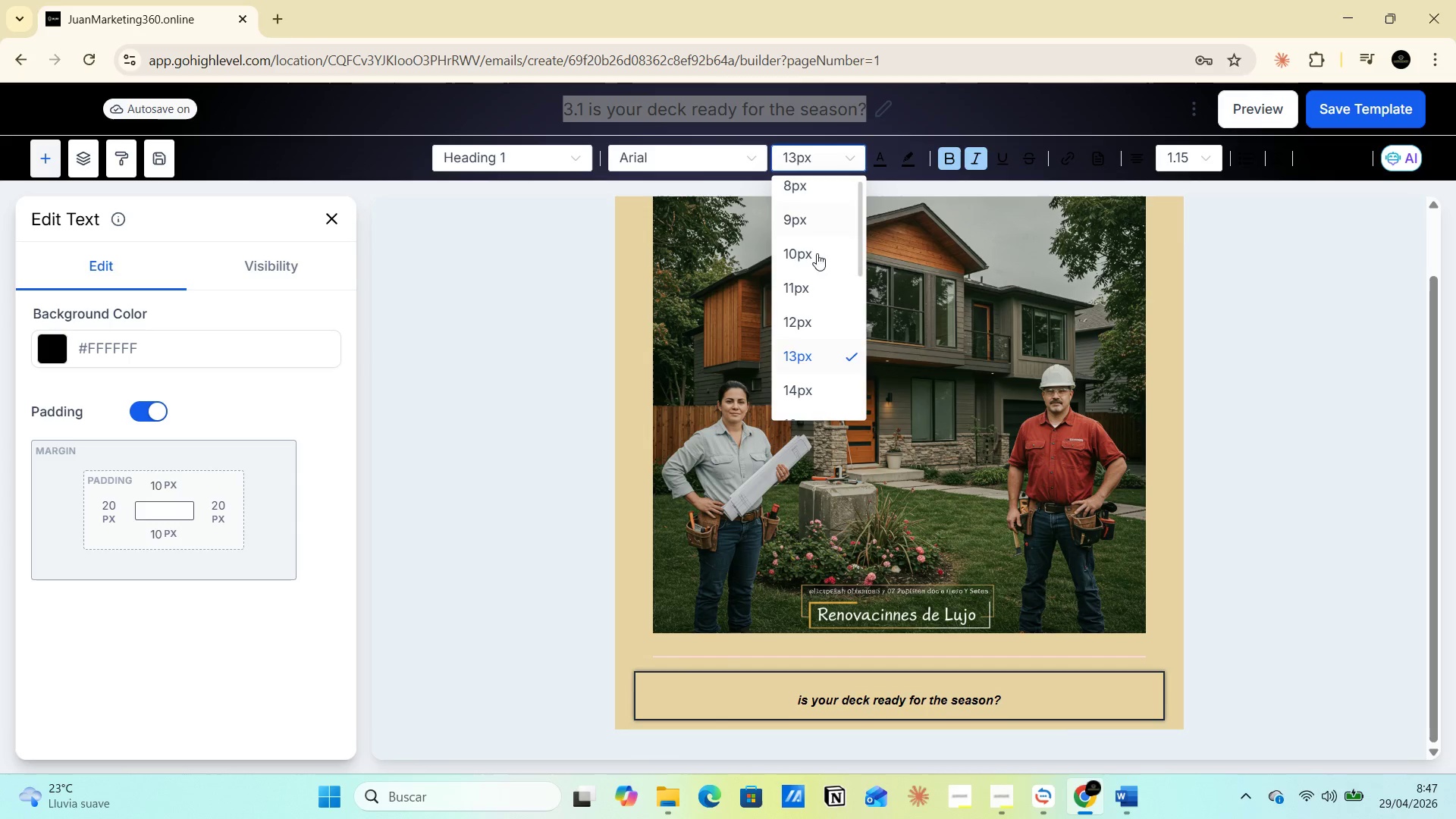 
scroll: coordinate [924, 451], scroll_direction: down, amount: 10.0
 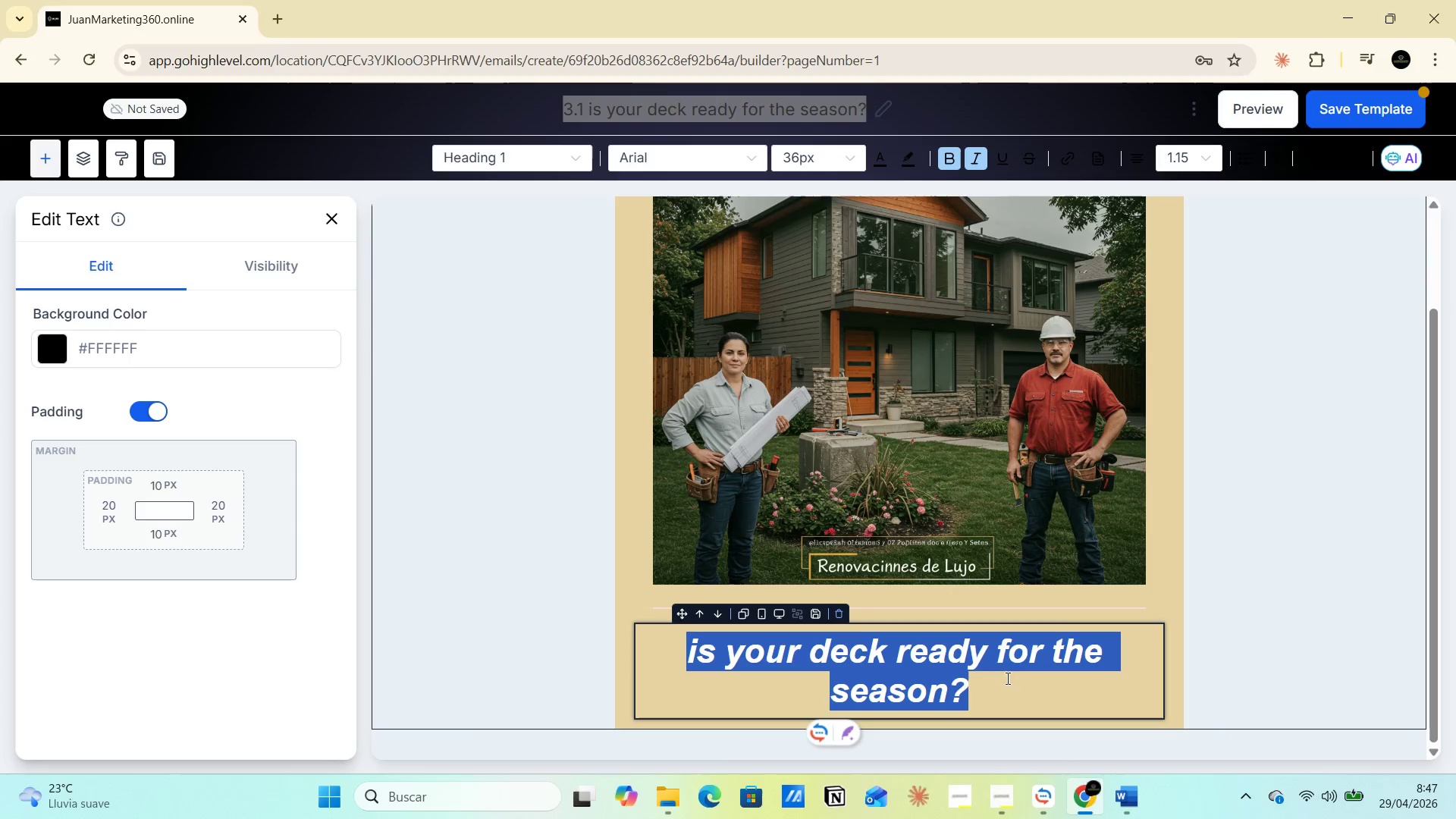 
left_click([1013, 678])
 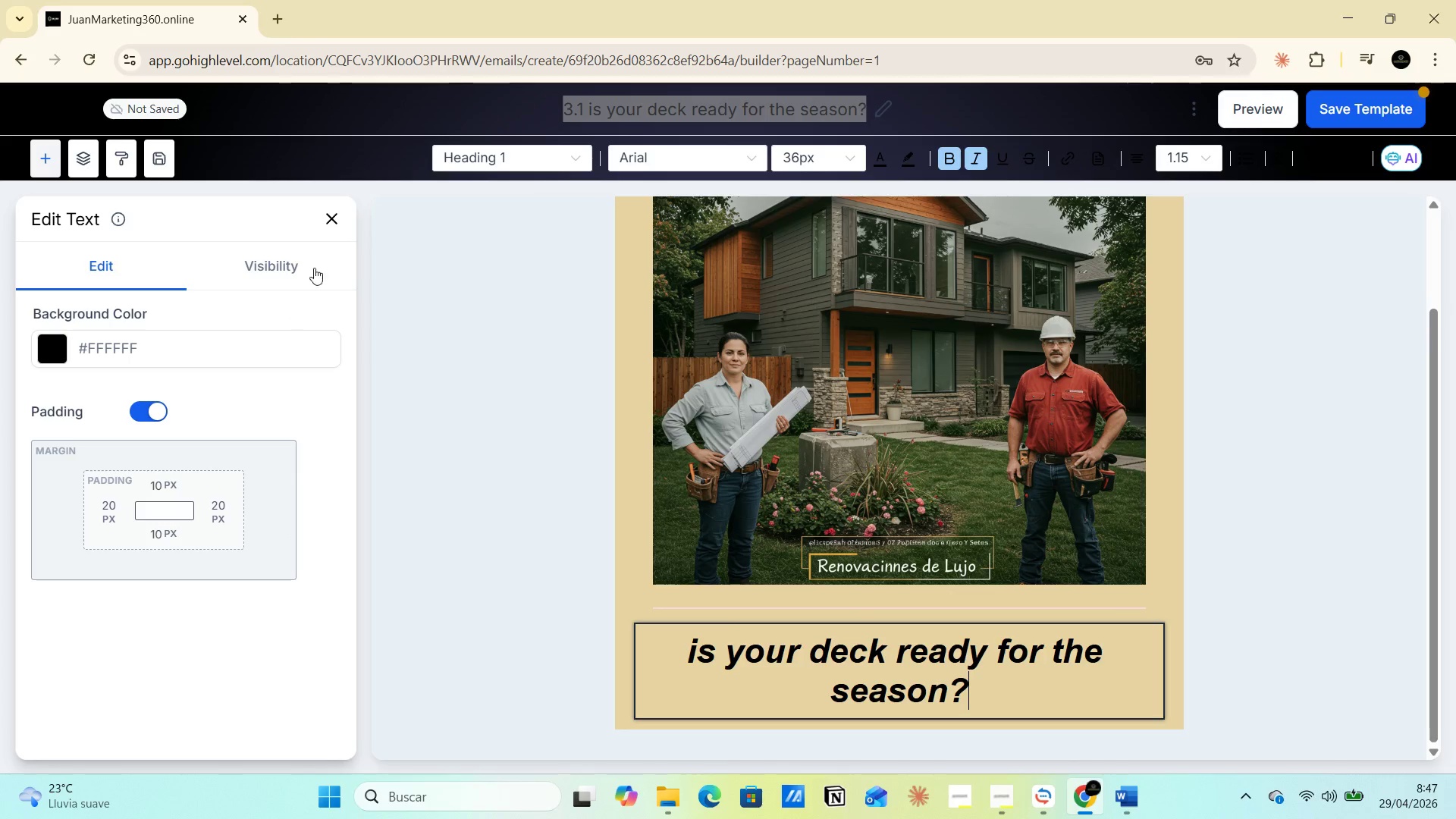 
left_click([332, 219])
 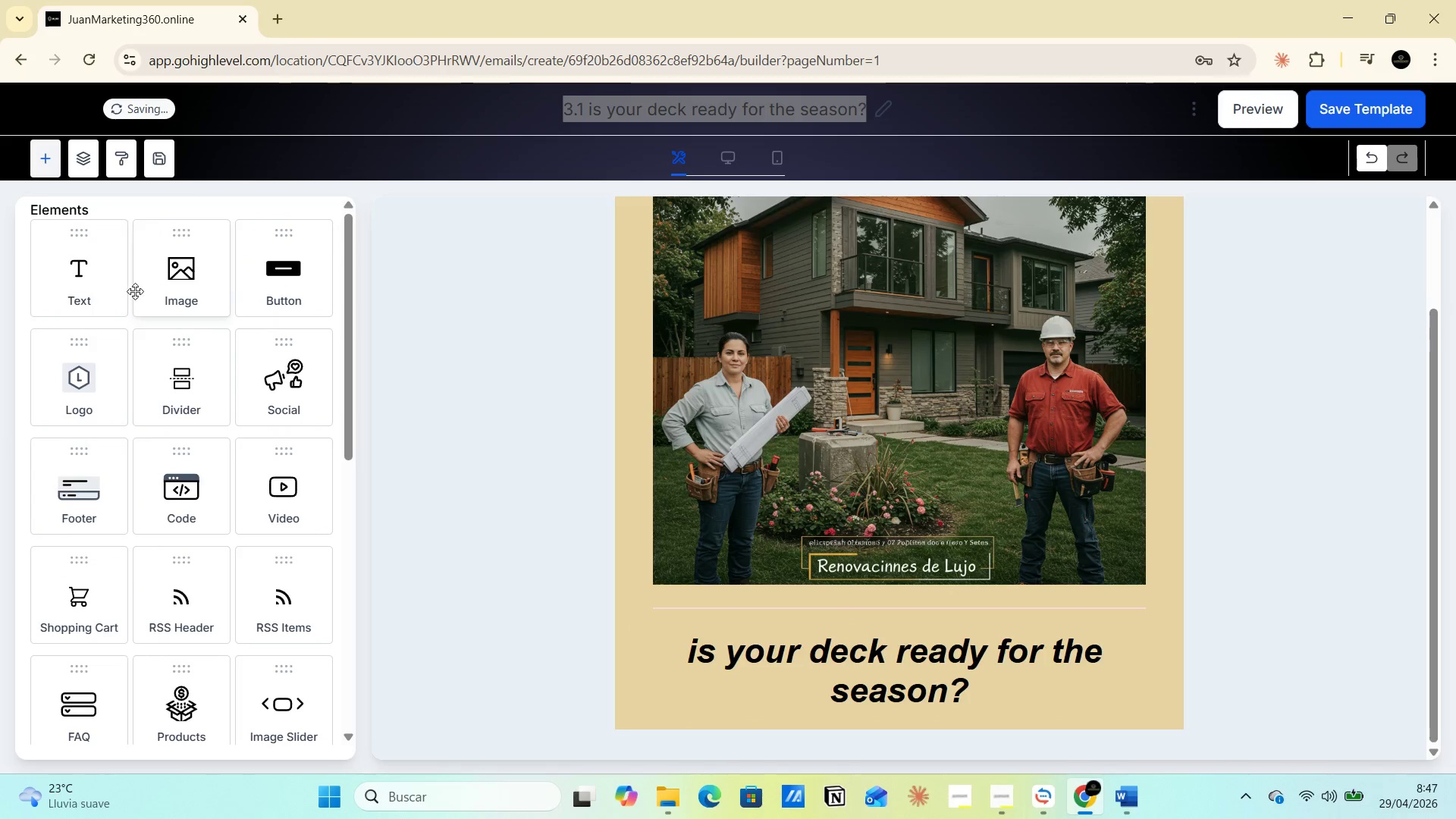 
left_click_drag(start_coordinate=[106, 283], to_coordinate=[878, 695])
 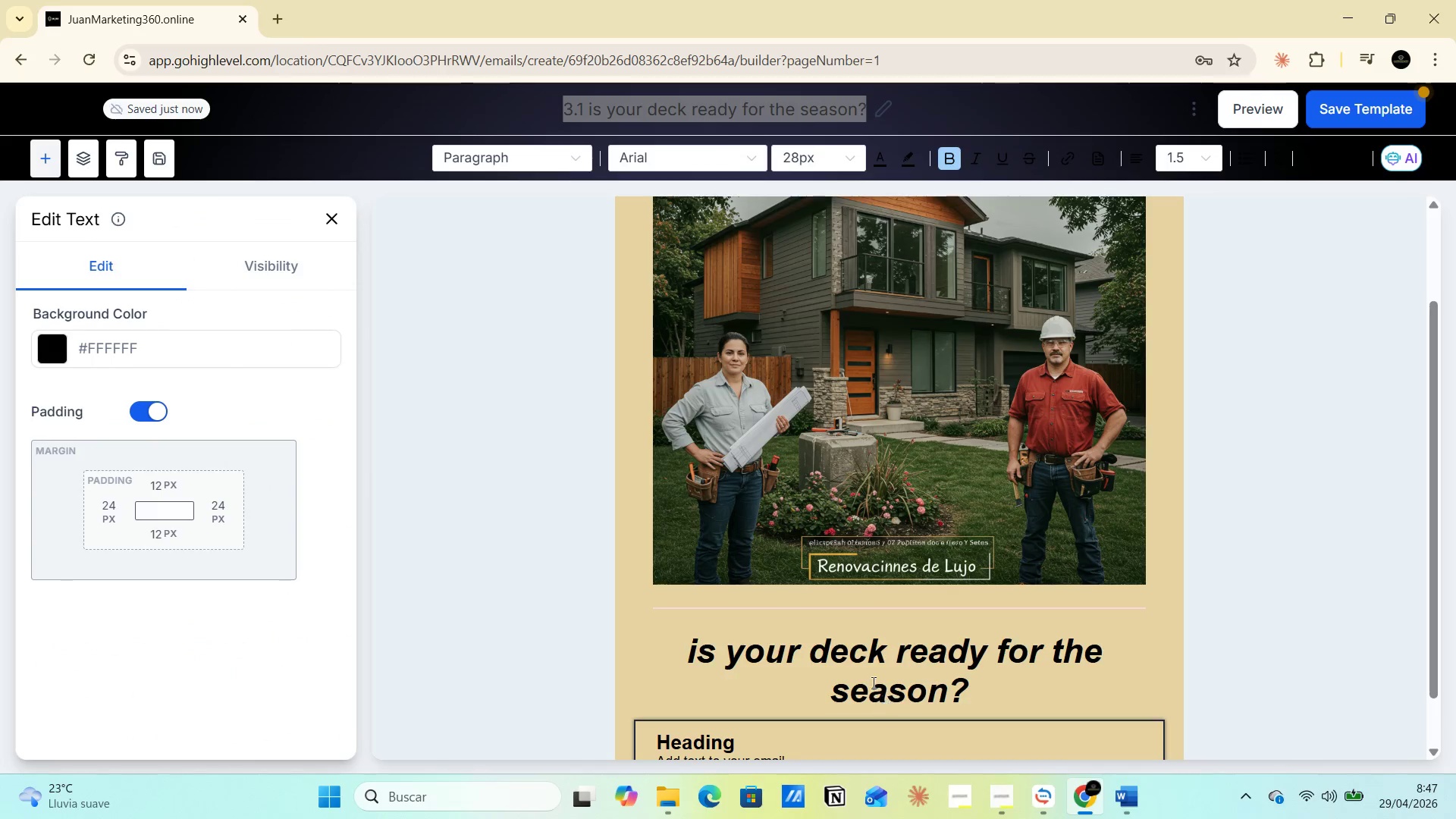 
scroll: coordinate [839, 617], scroll_direction: down, amount: 4.0
 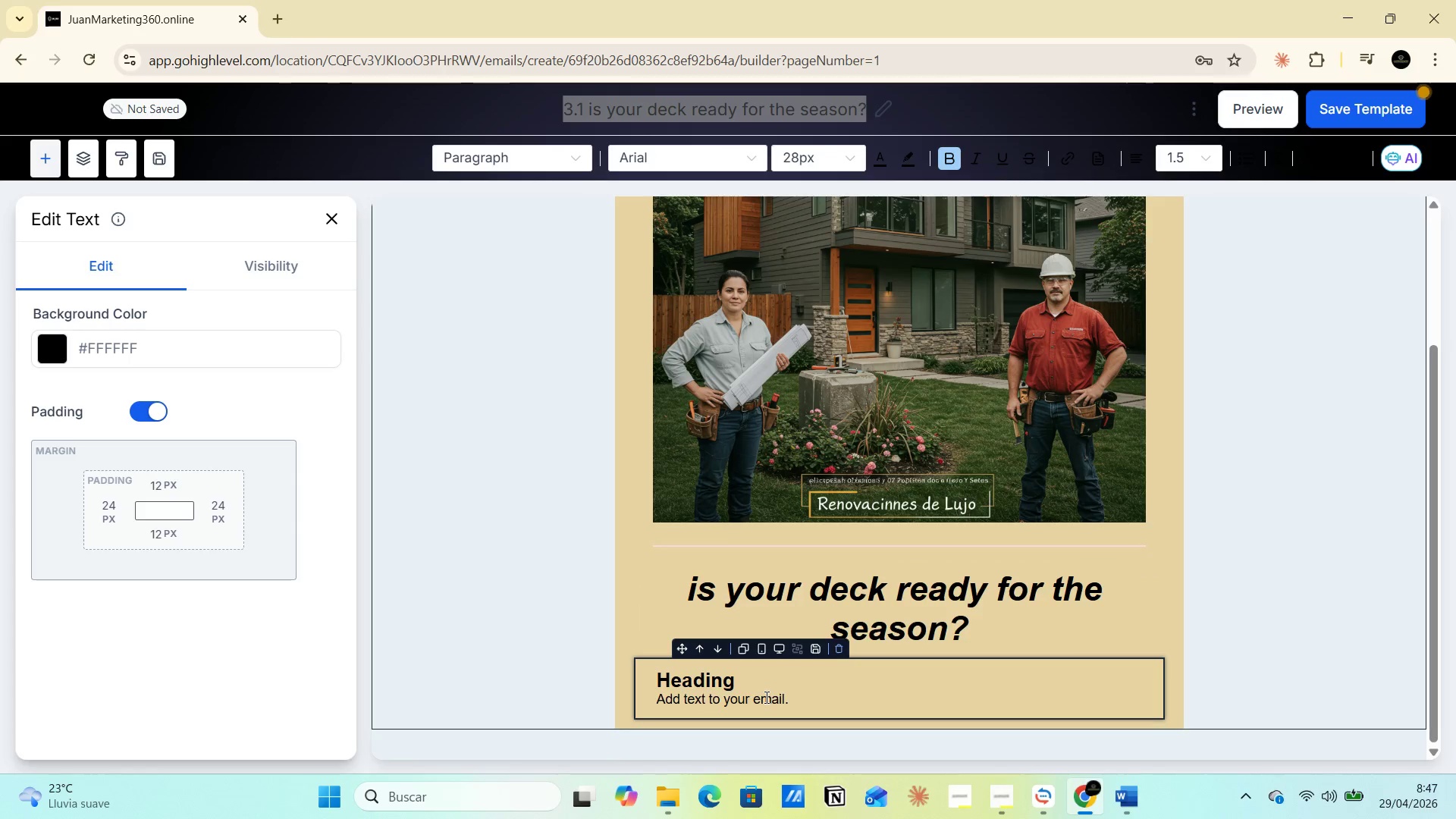 
left_click([765, 697])
 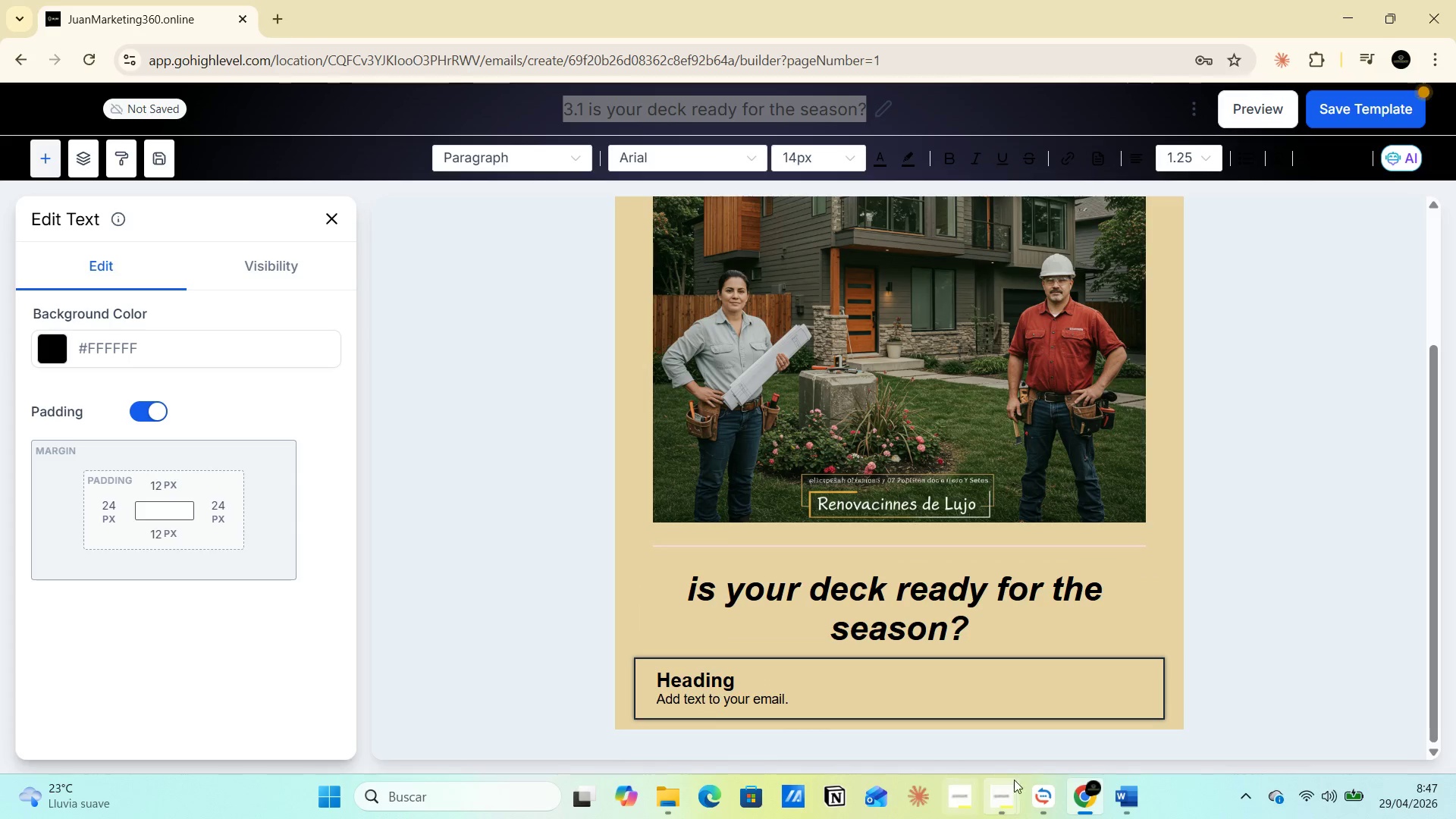 
mouse_move([1113, 775])
 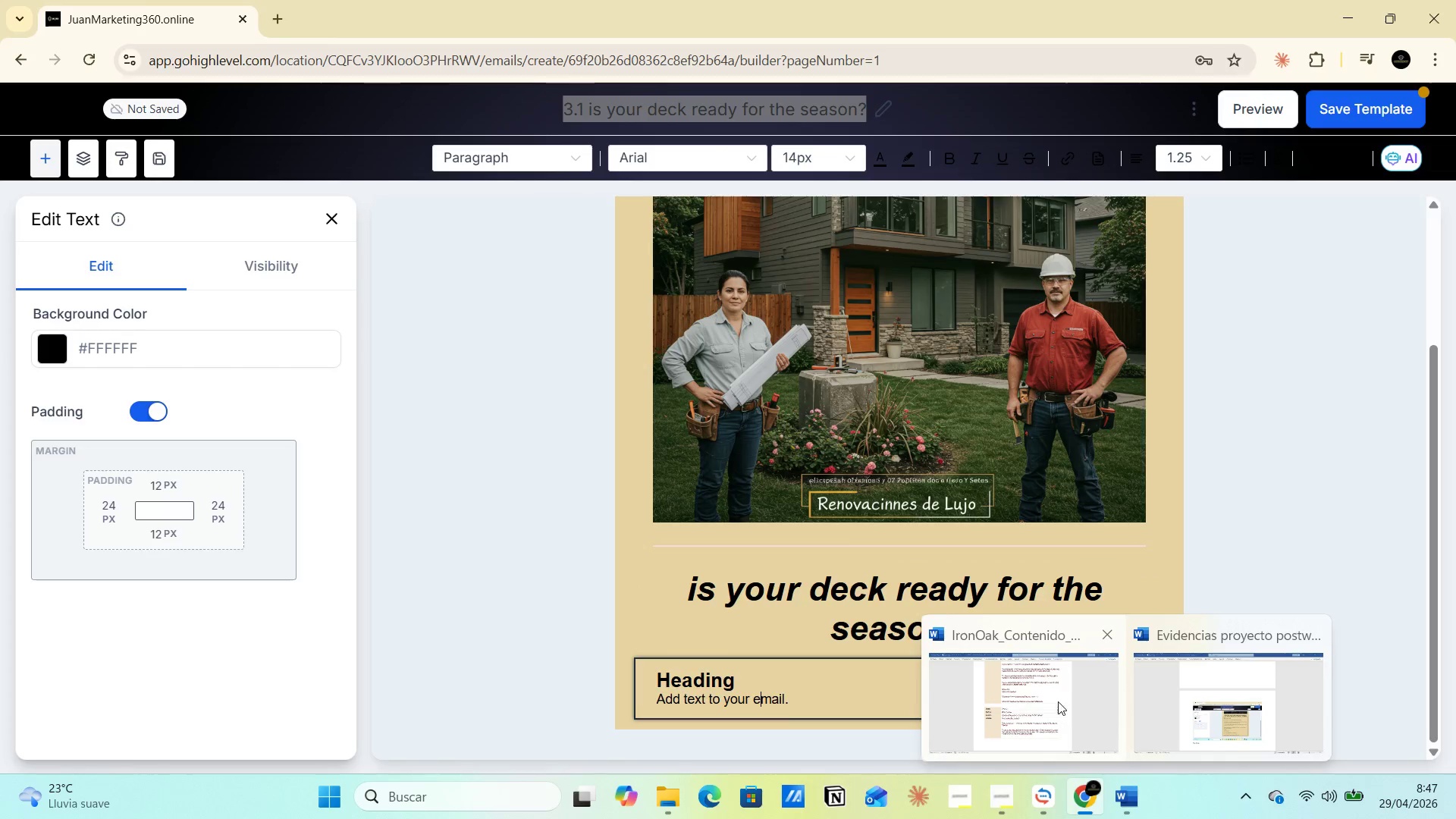 
left_click([1054, 695])
 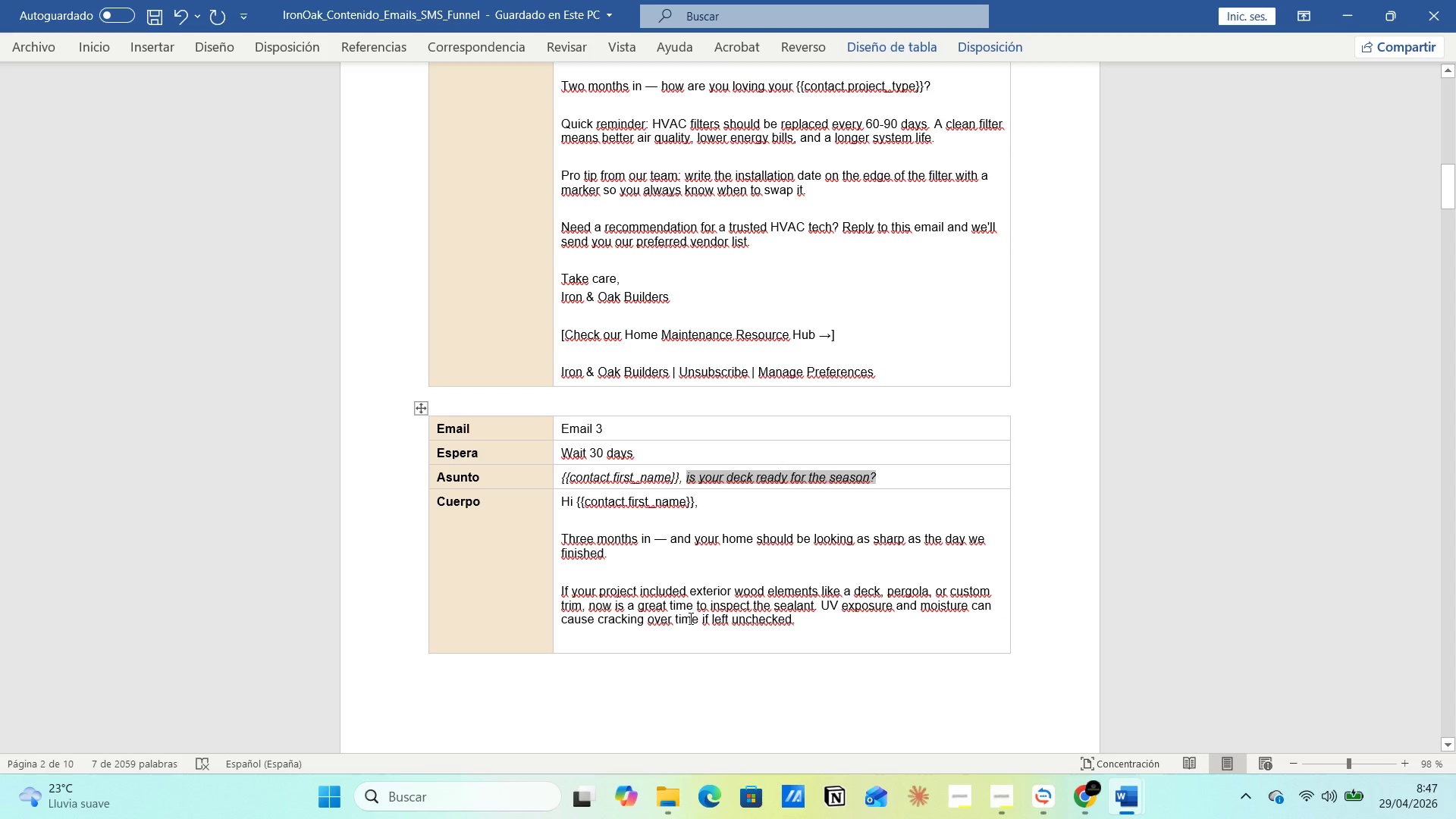 
left_click([668, 588])
 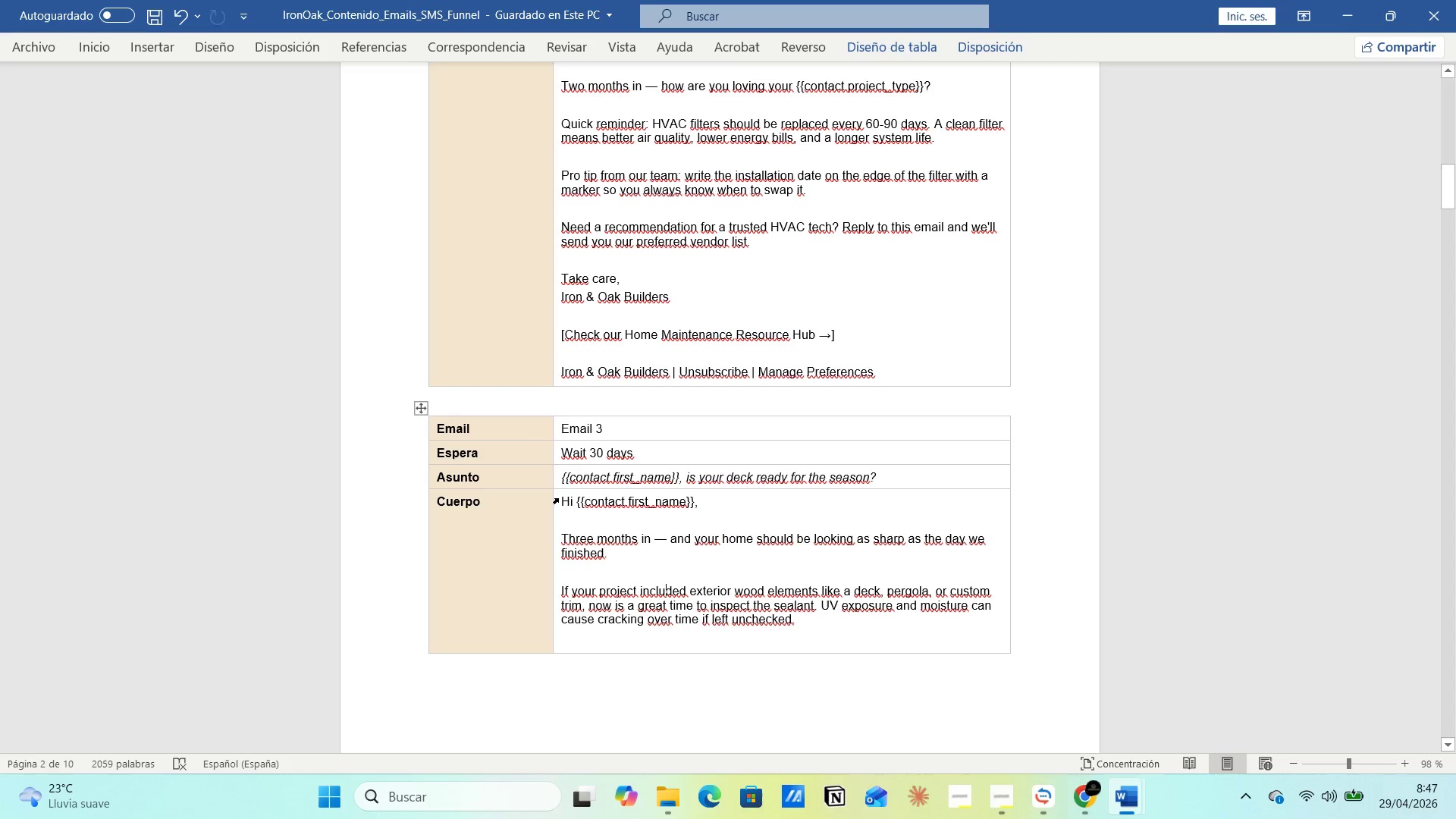 
left_click_drag(start_coordinate=[562, 499], to_coordinate=[820, 620])
 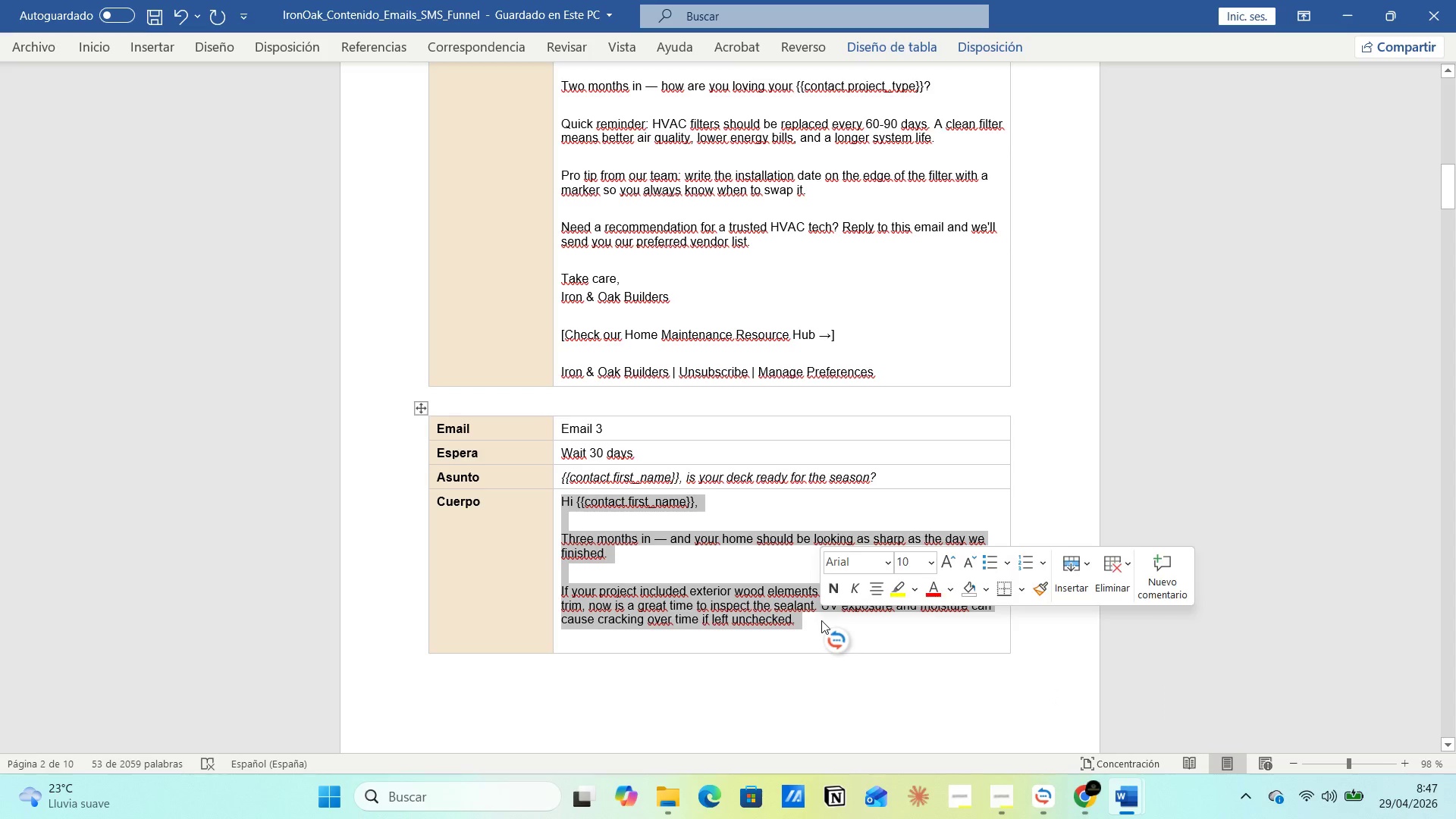 
key(Control+C)
 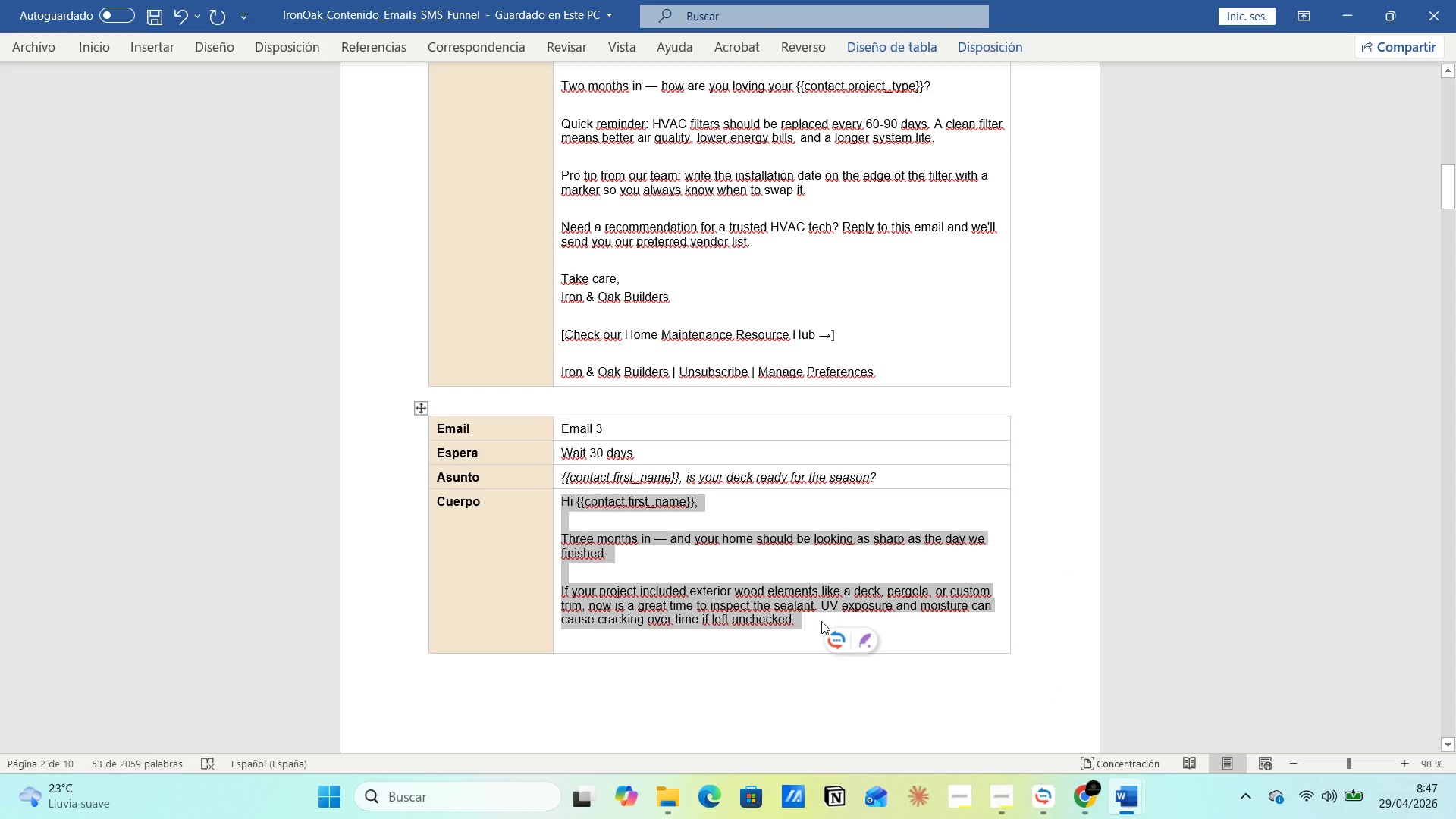 
key(Alt+Tab)
 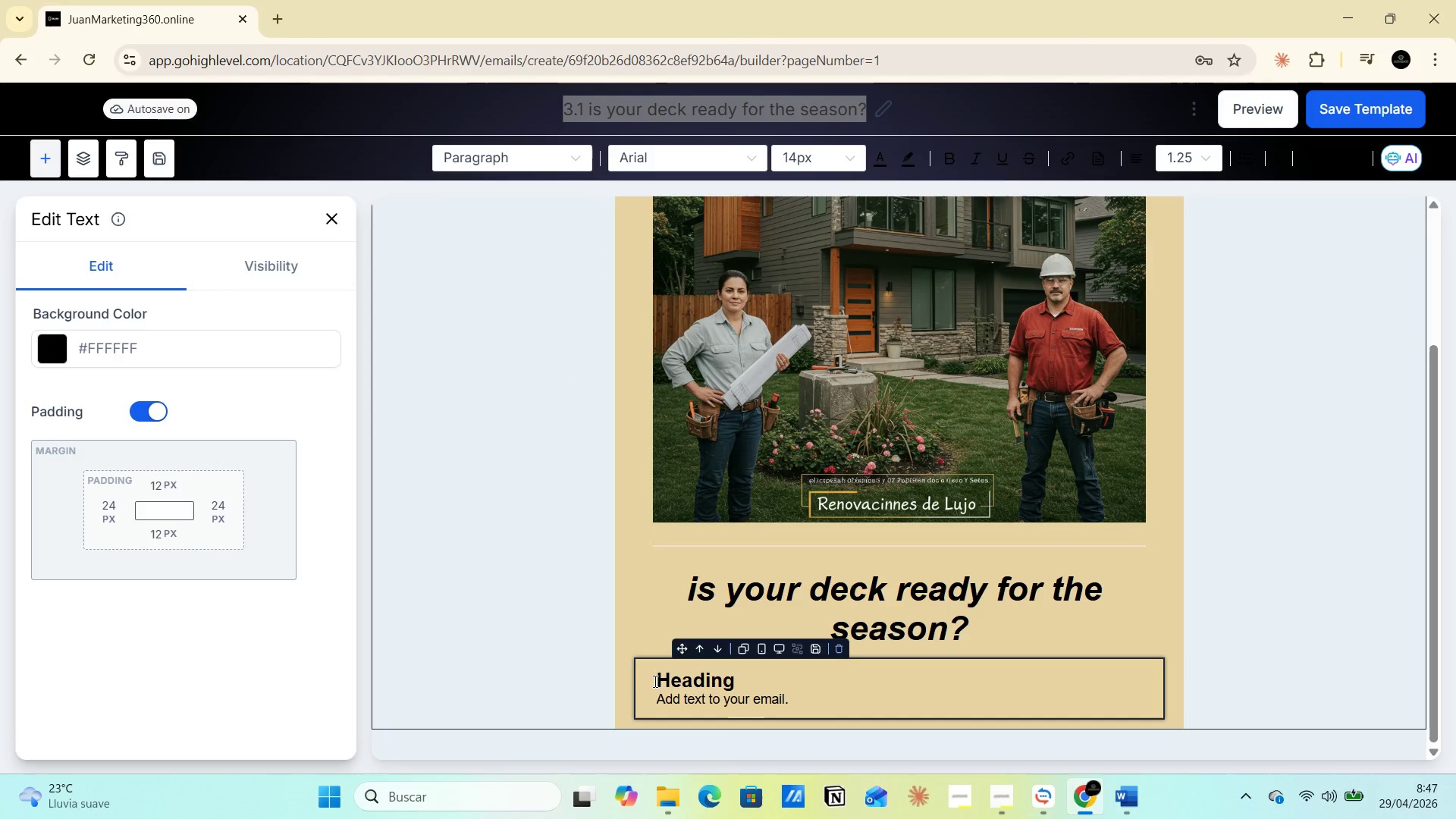 
left_click([640, 679])
 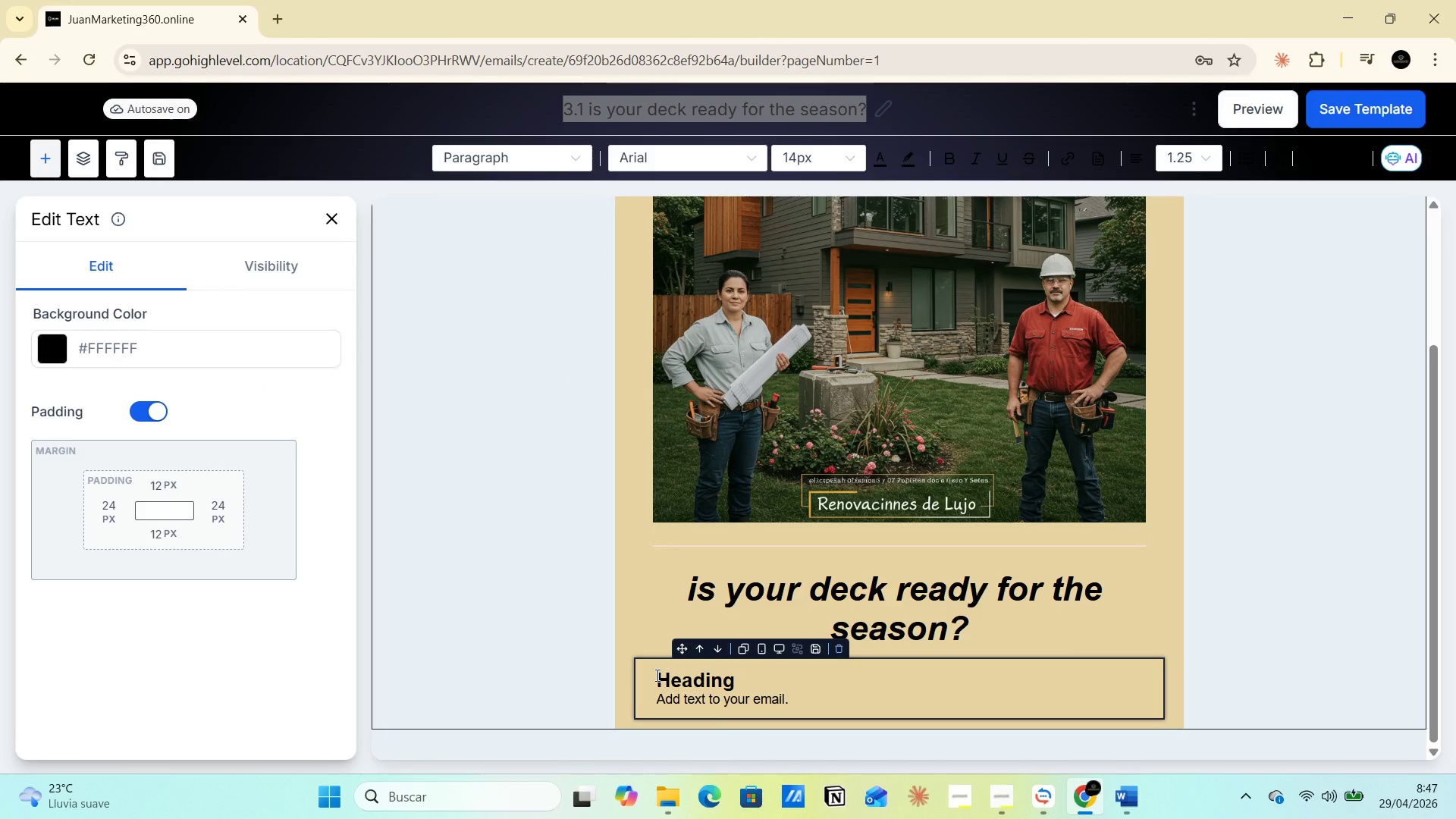 
left_click([656, 675])
 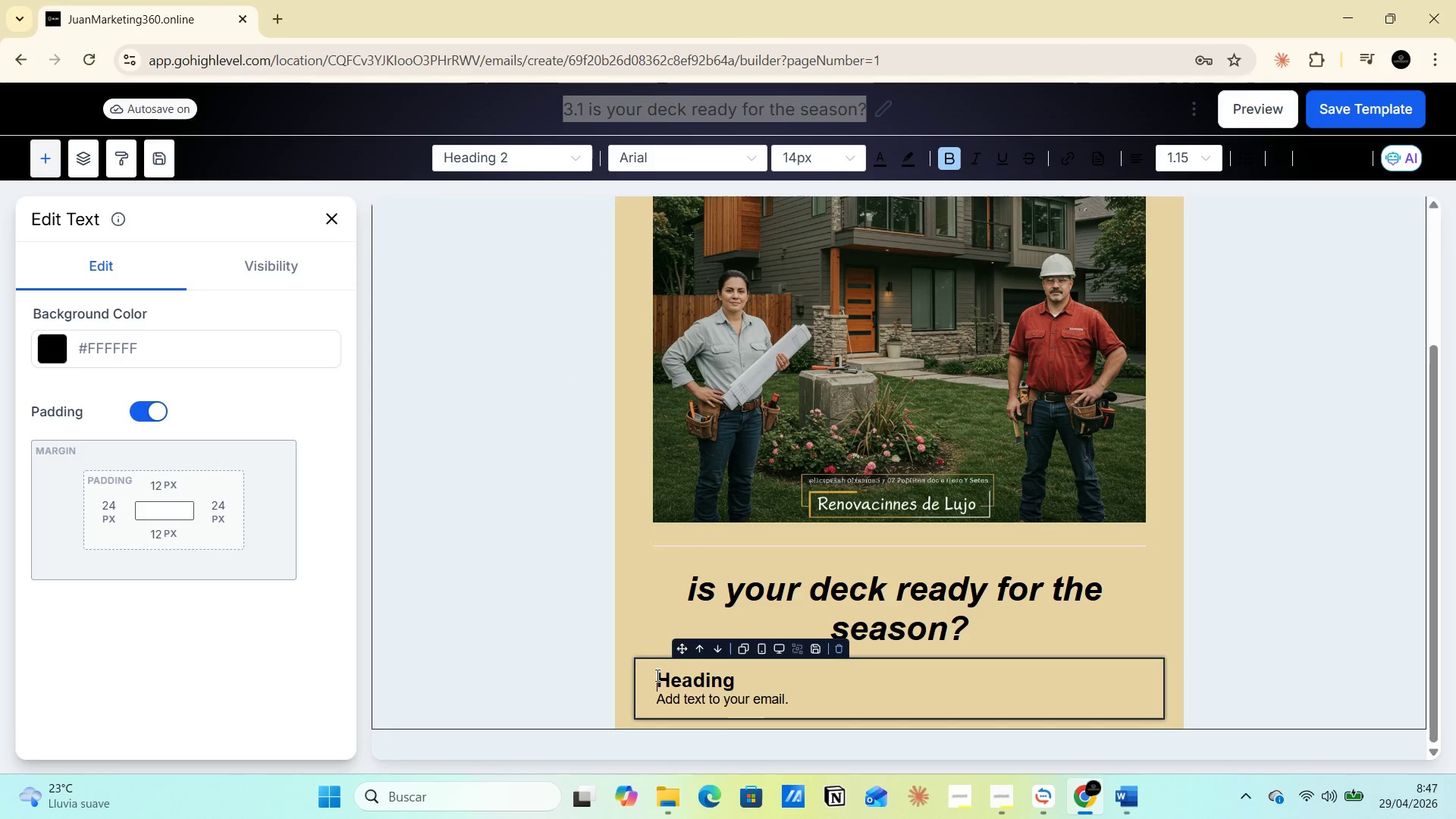 
left_click_drag(start_coordinate=[656, 675], to_coordinate=[790, 701])
 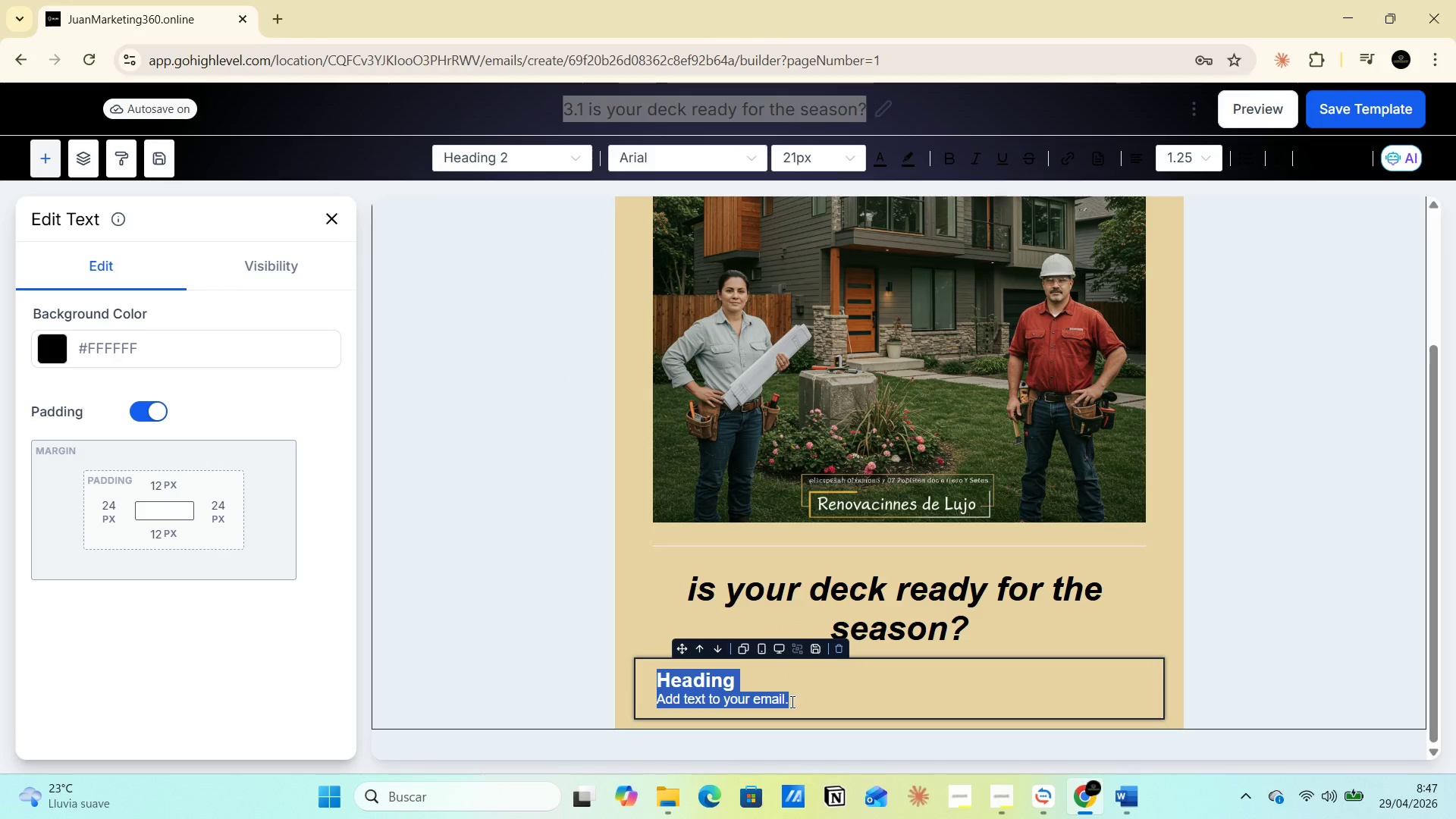 
key(Control+V)
 